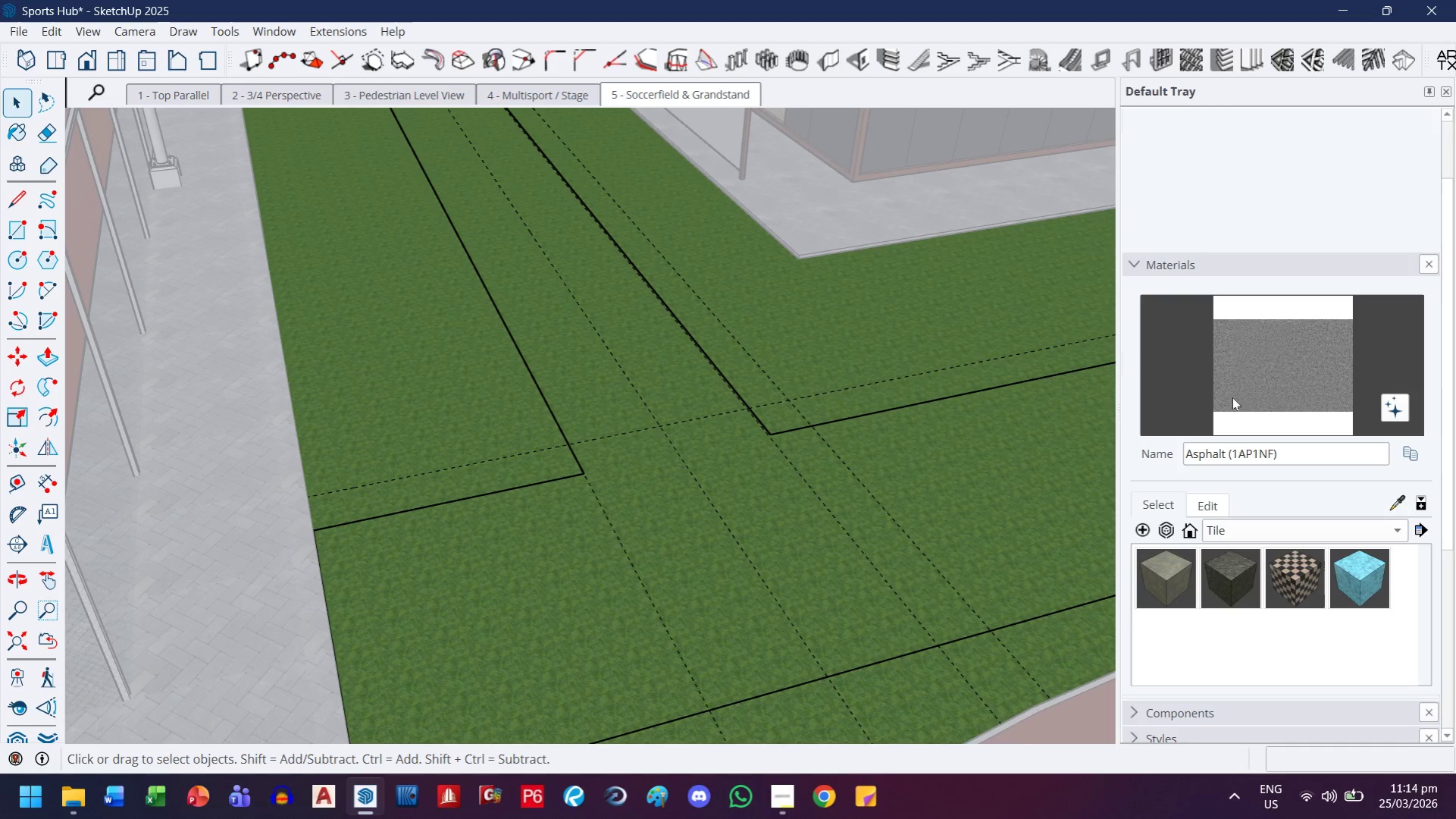 
key(Control+Z)
 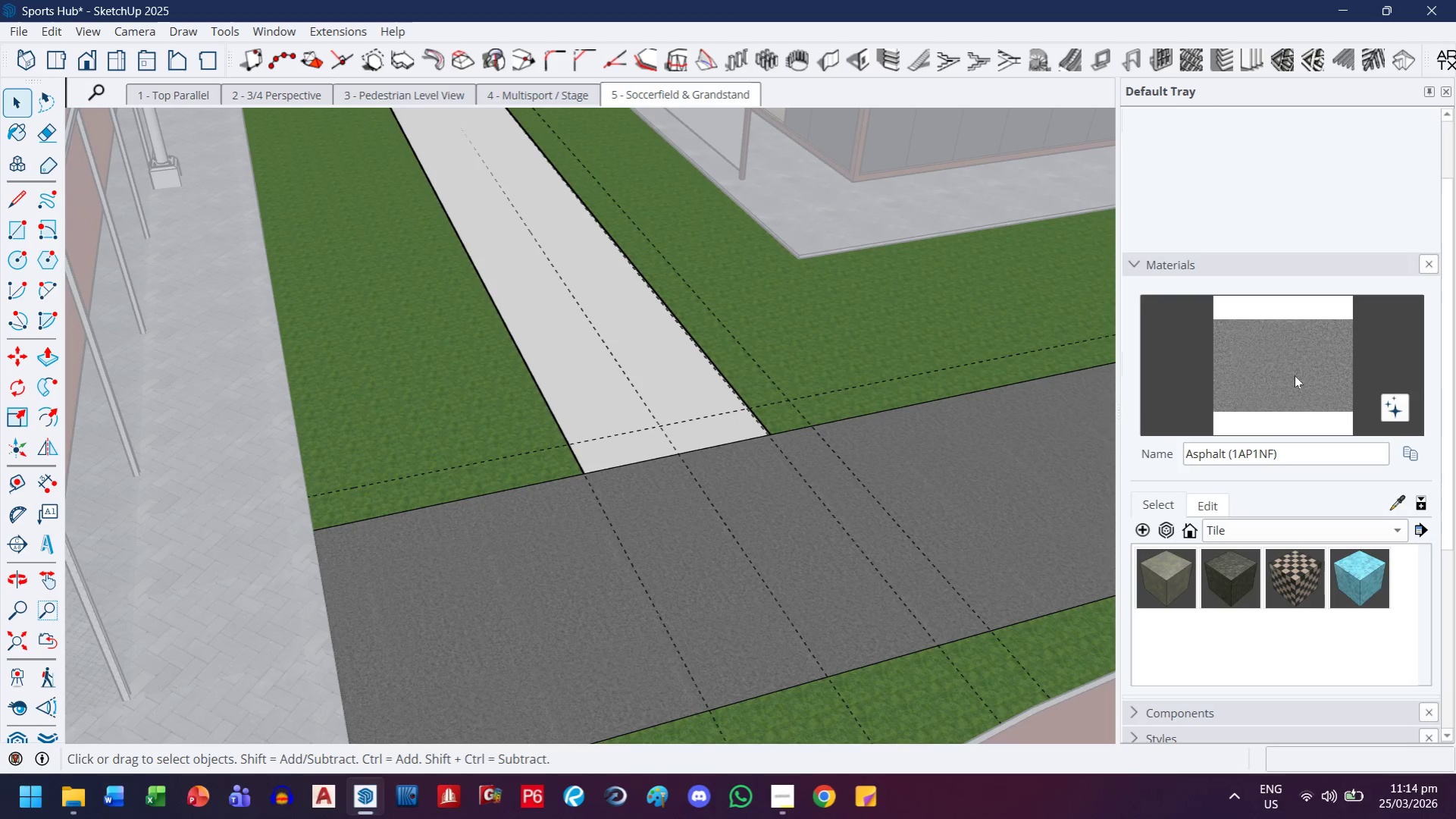 
left_click([1294, 375])
 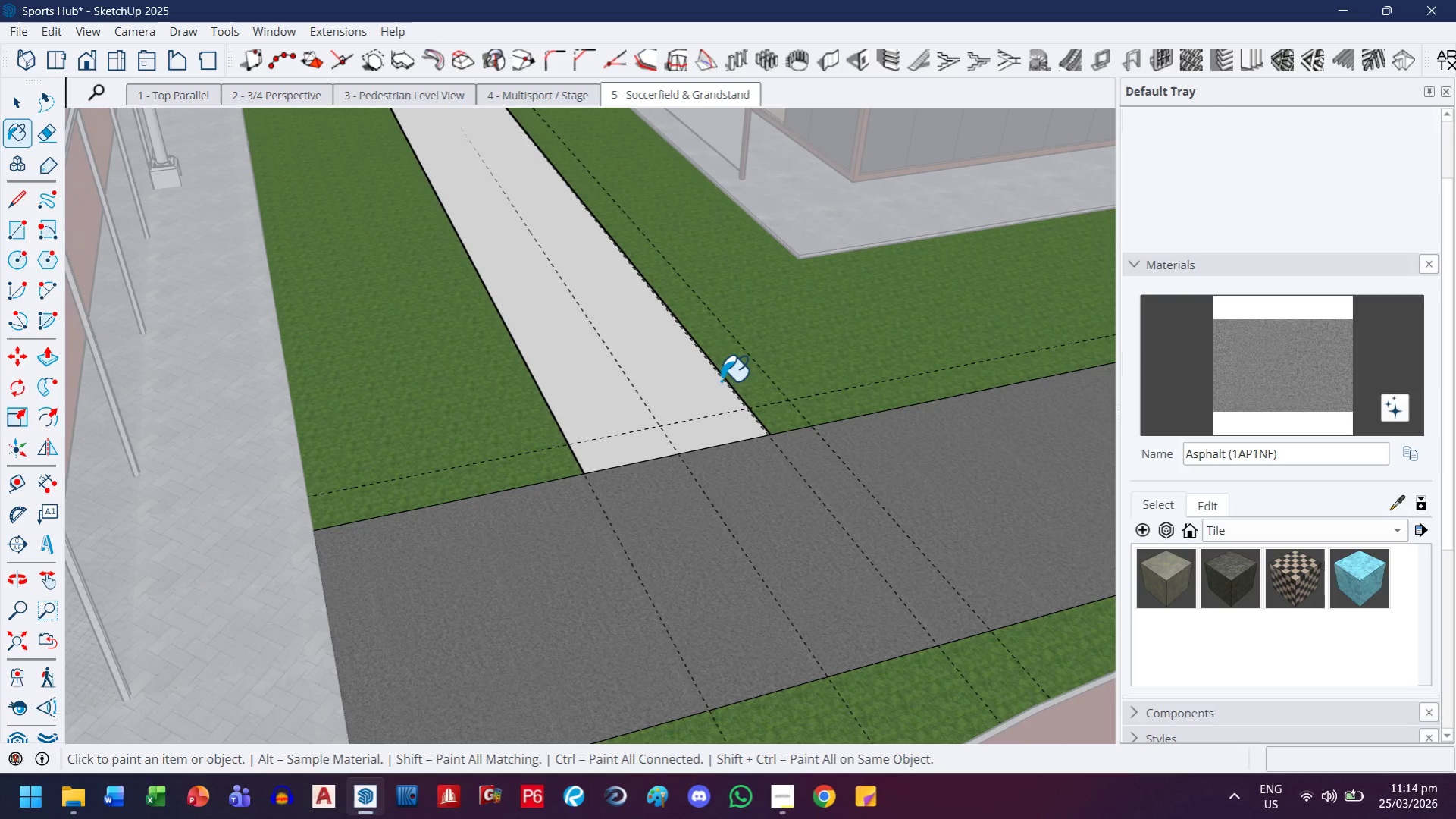 
left_click([708, 378])
 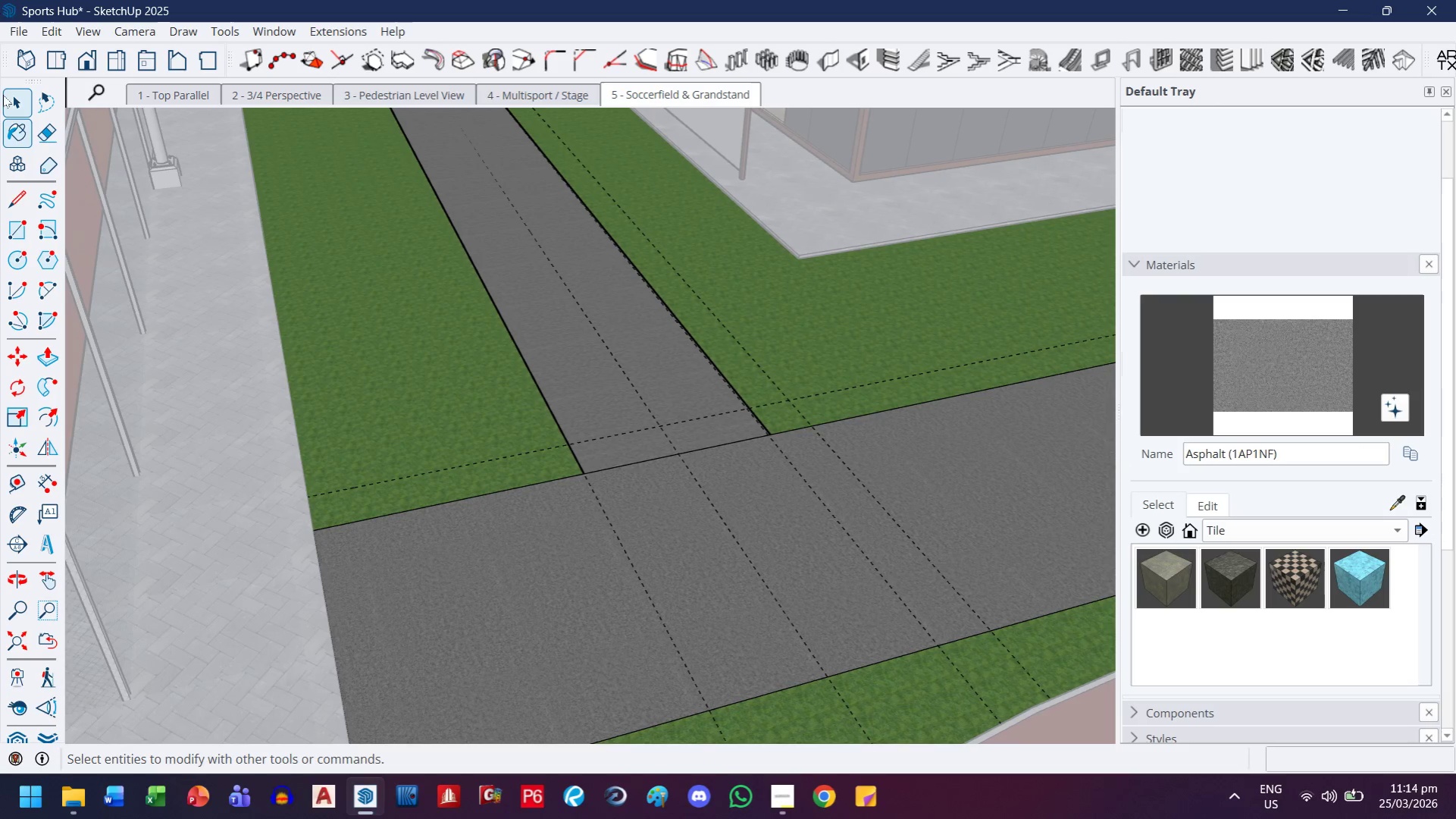 
left_click([16, 117])
 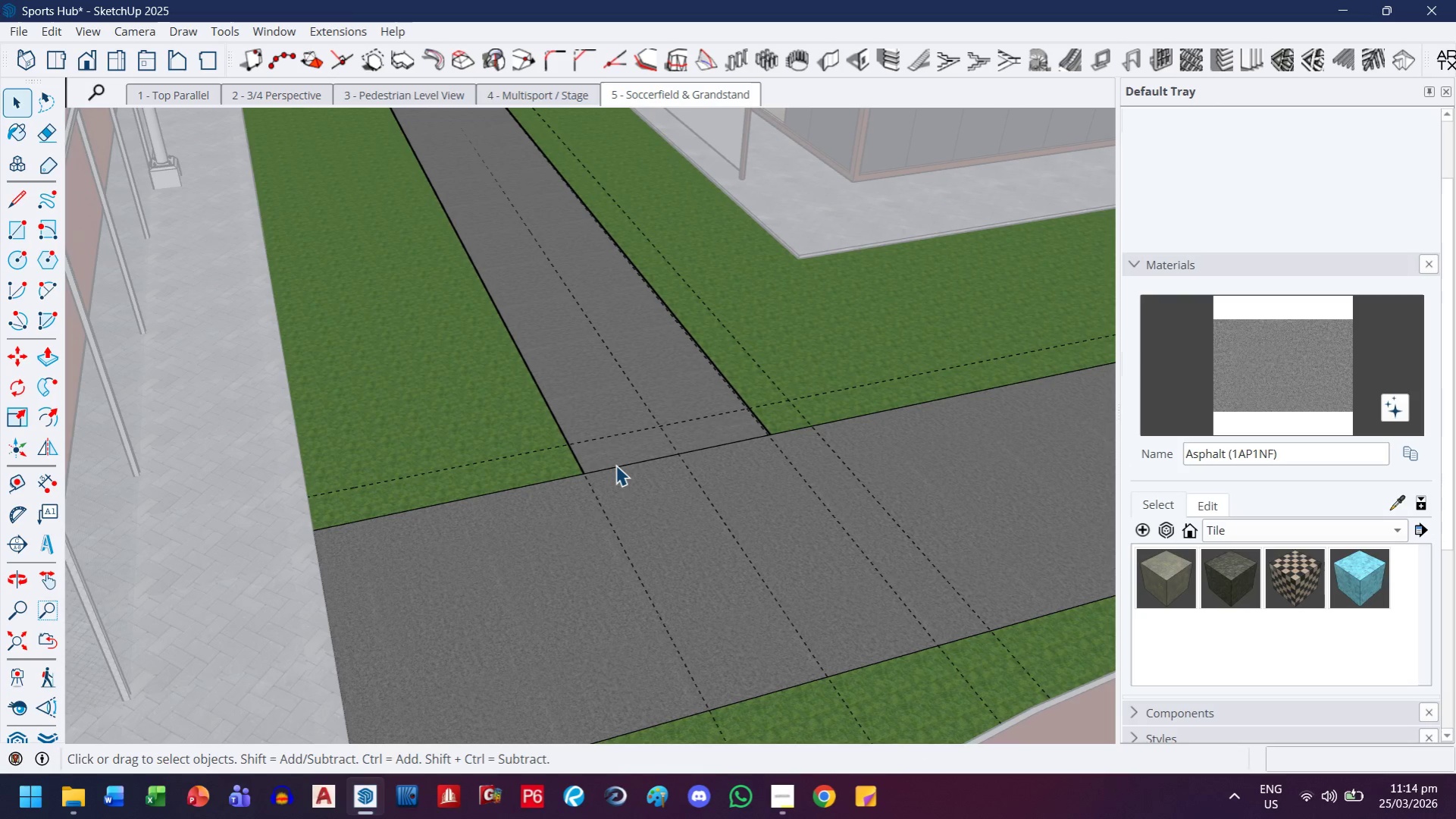 
left_click([616, 465])
 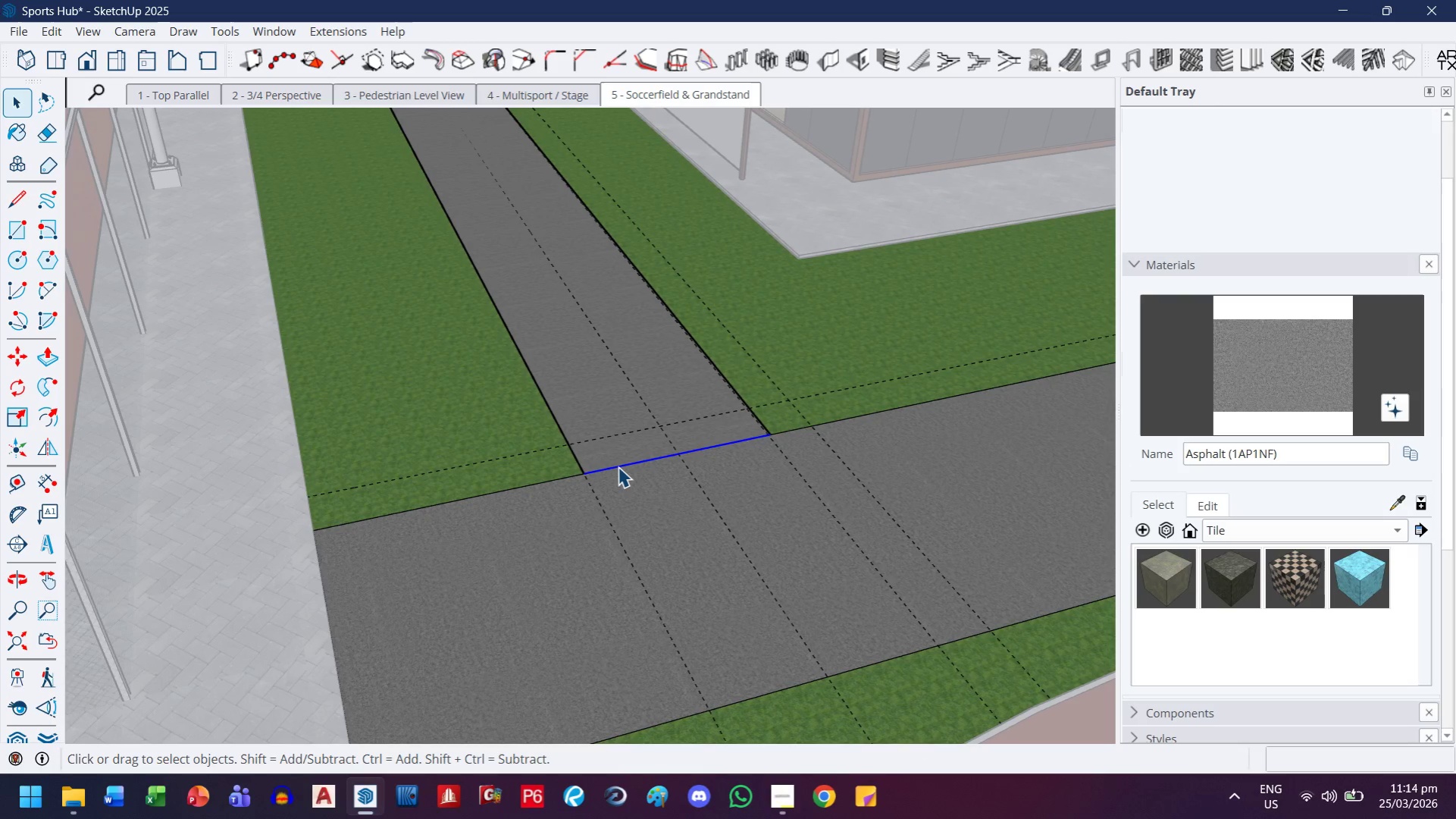 
key(Delete)
 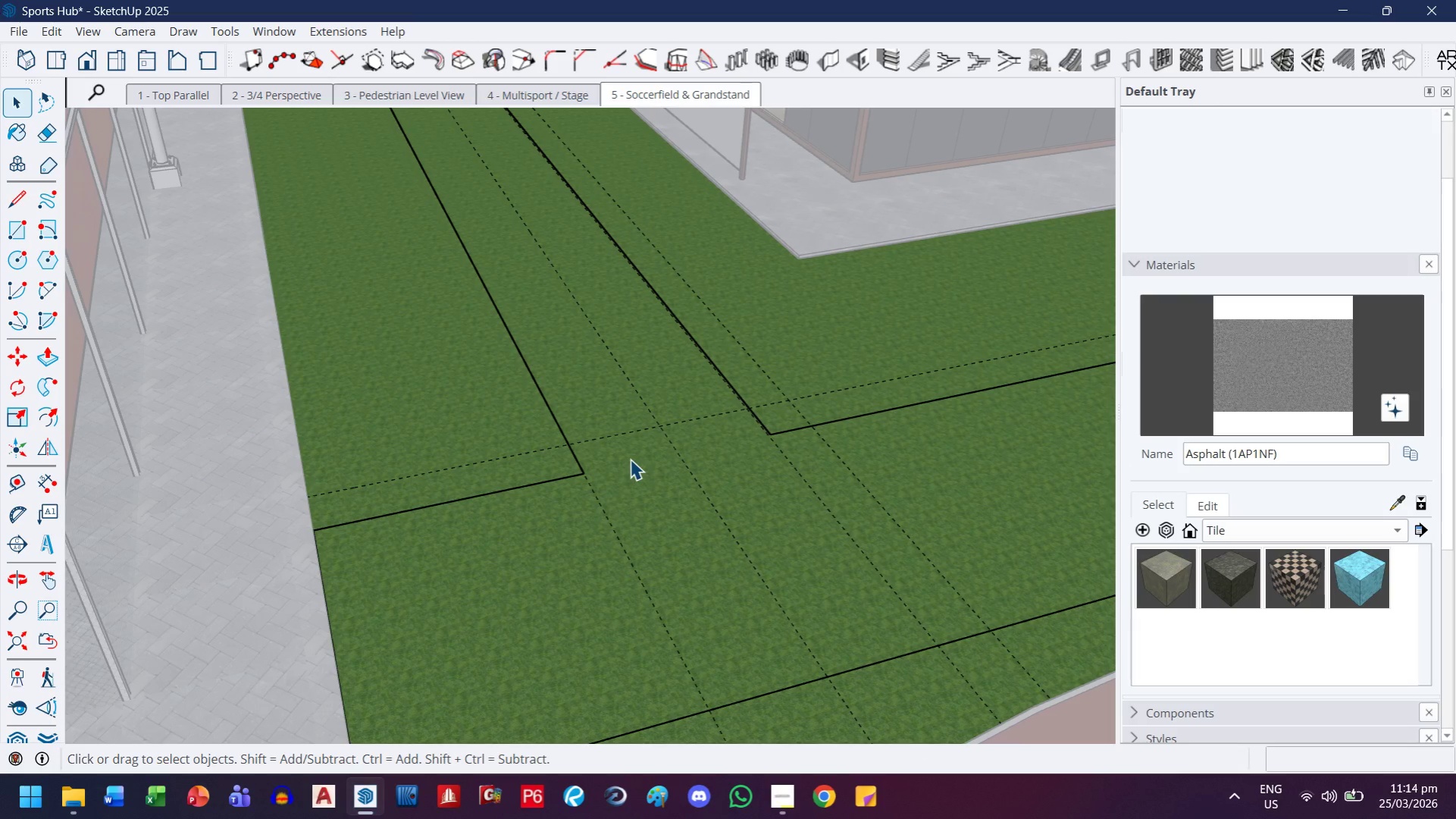 
key(Control+ControlLeft)
 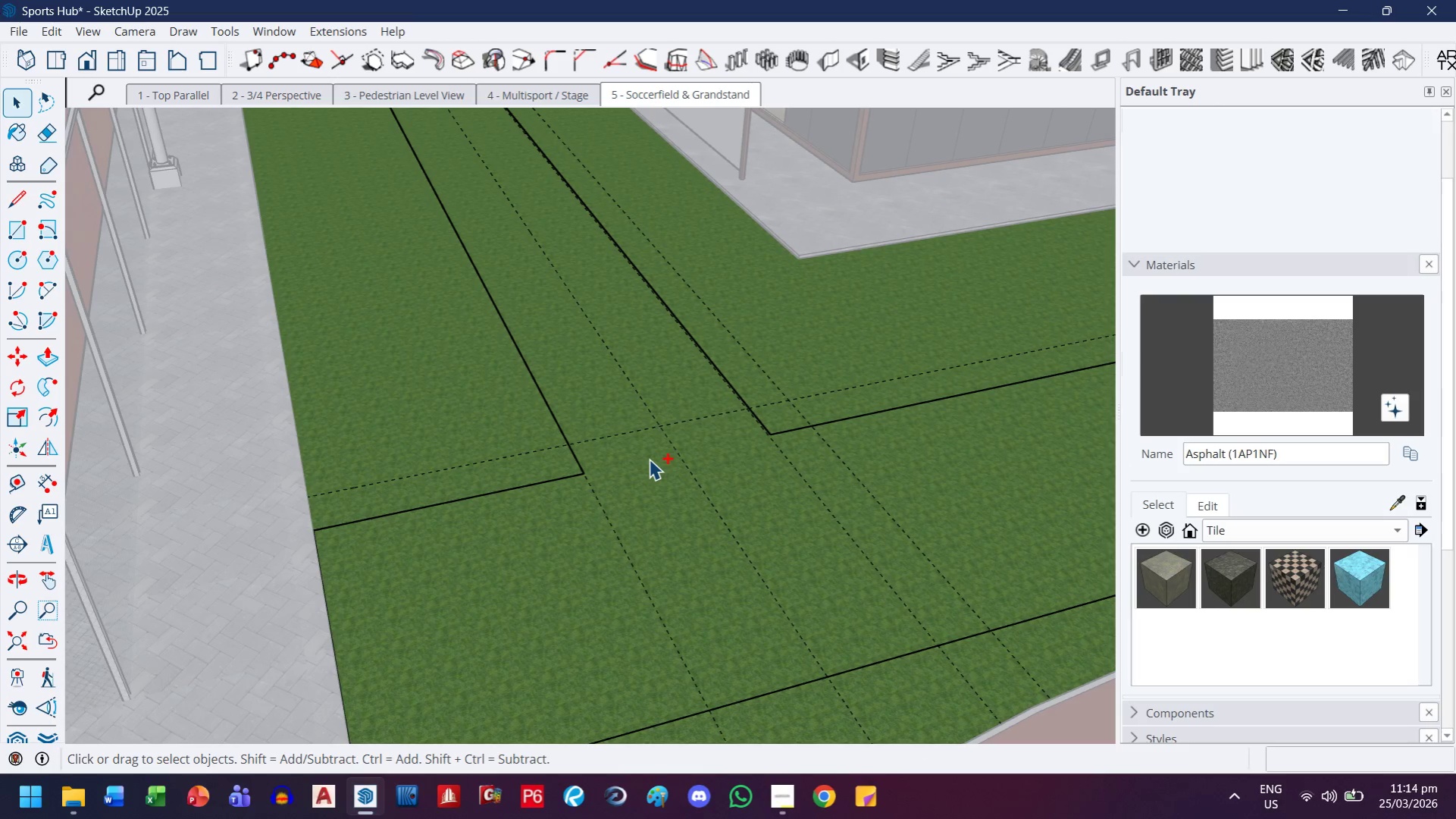 
key(Control+Z)
 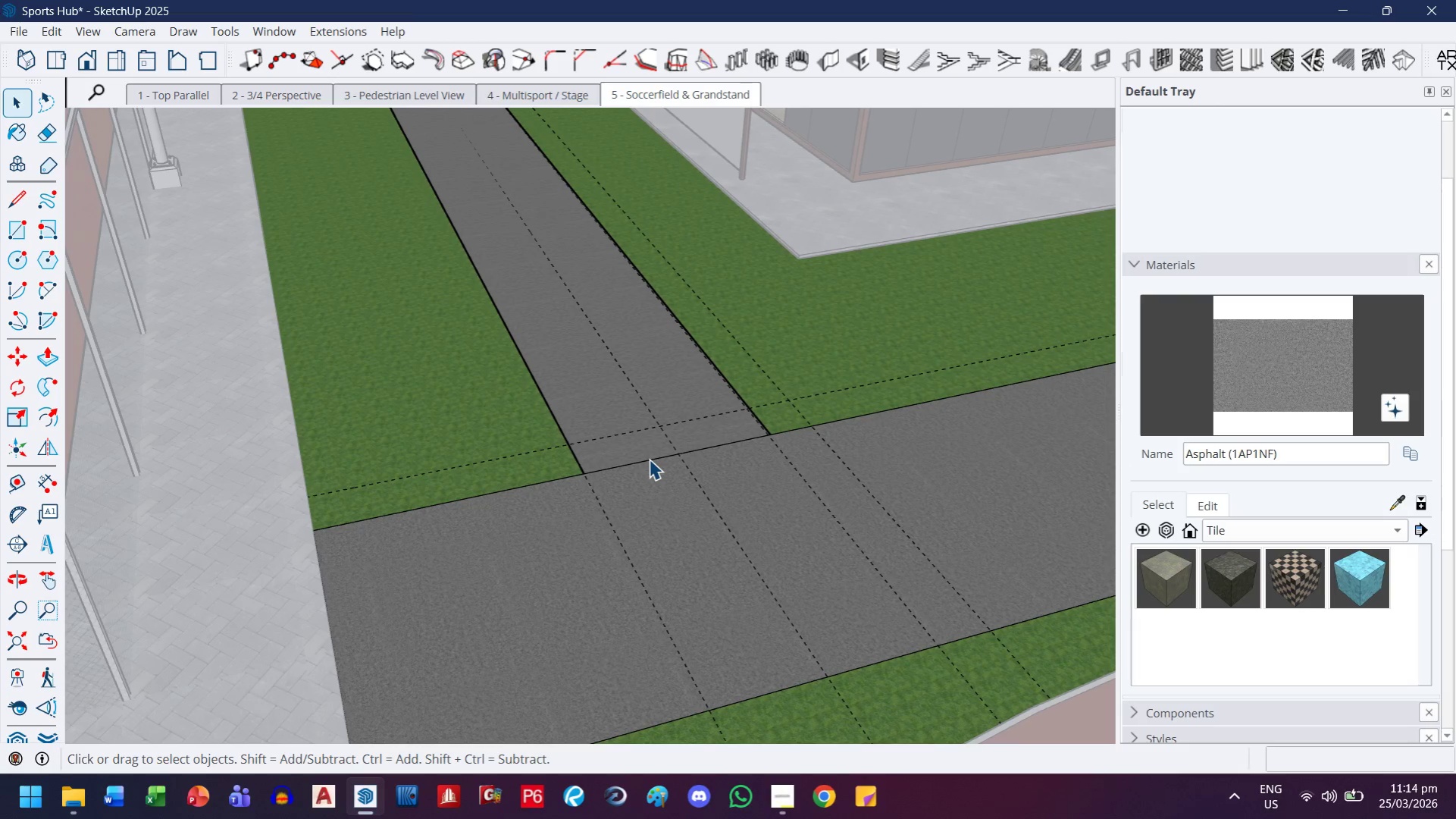 
key(Control+ControlLeft)
 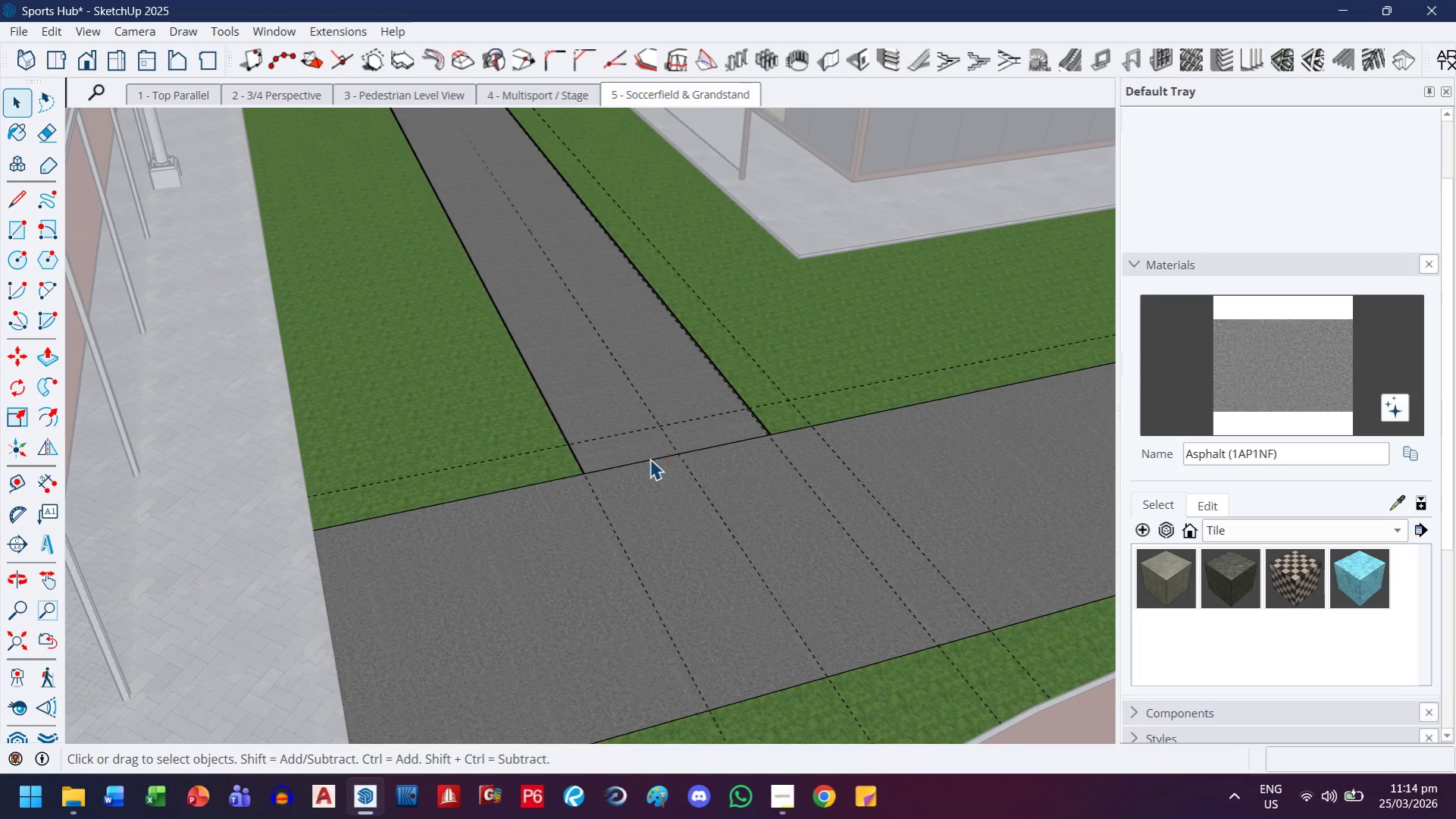 
key(Control+Z)
 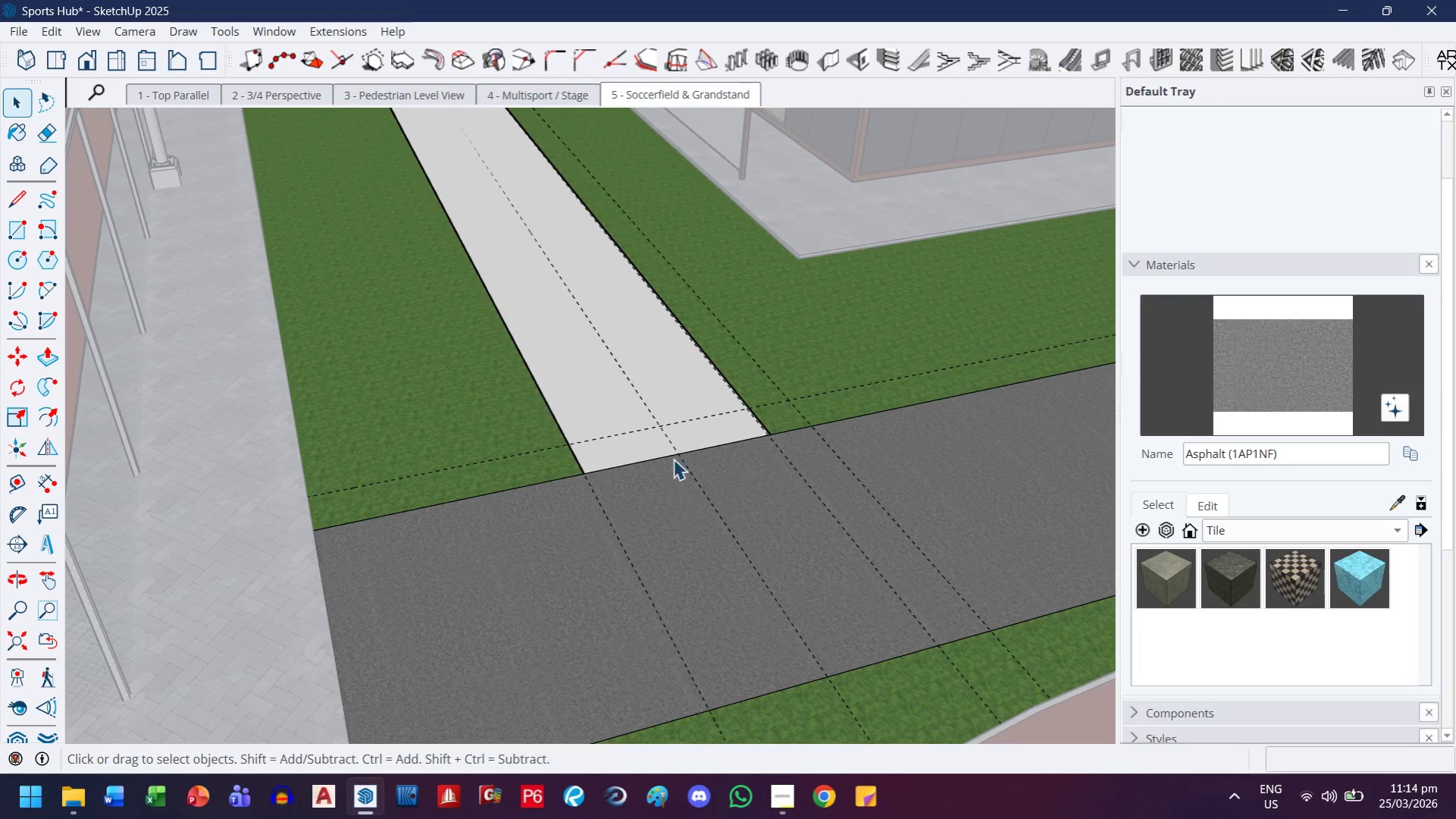 
key(Control+ControlLeft)
 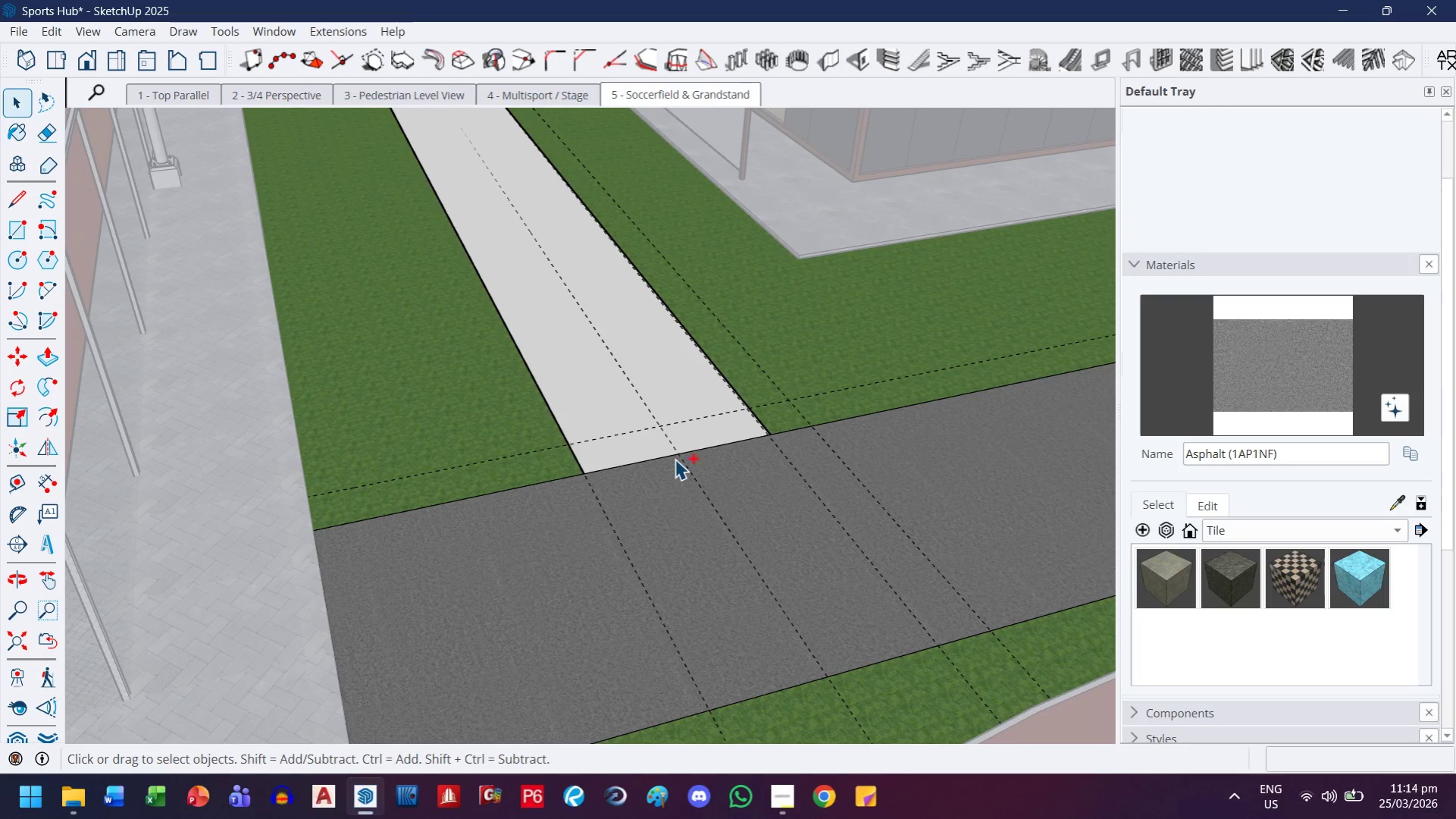 
key(Control+Z)
 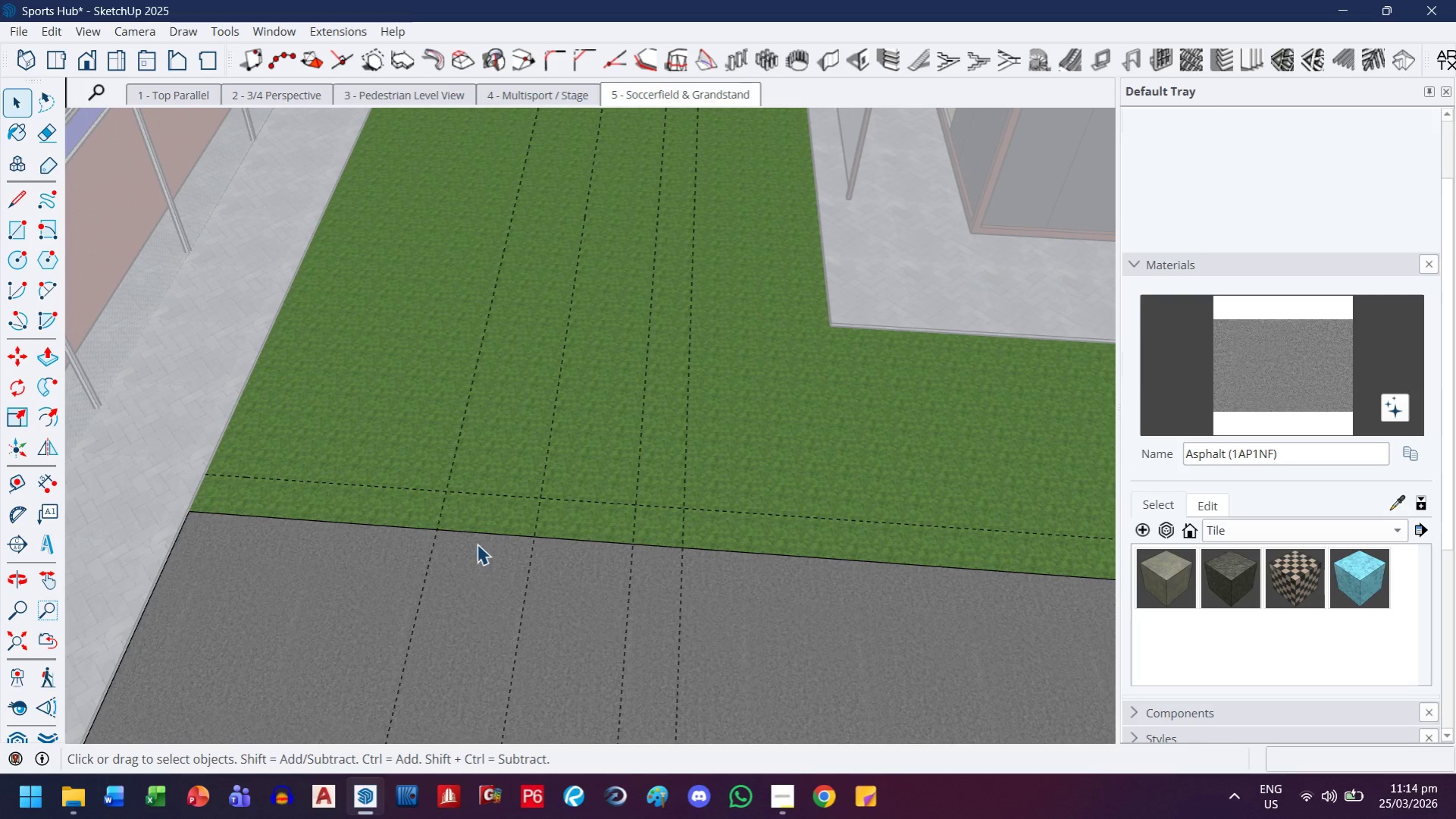 
key(R)
 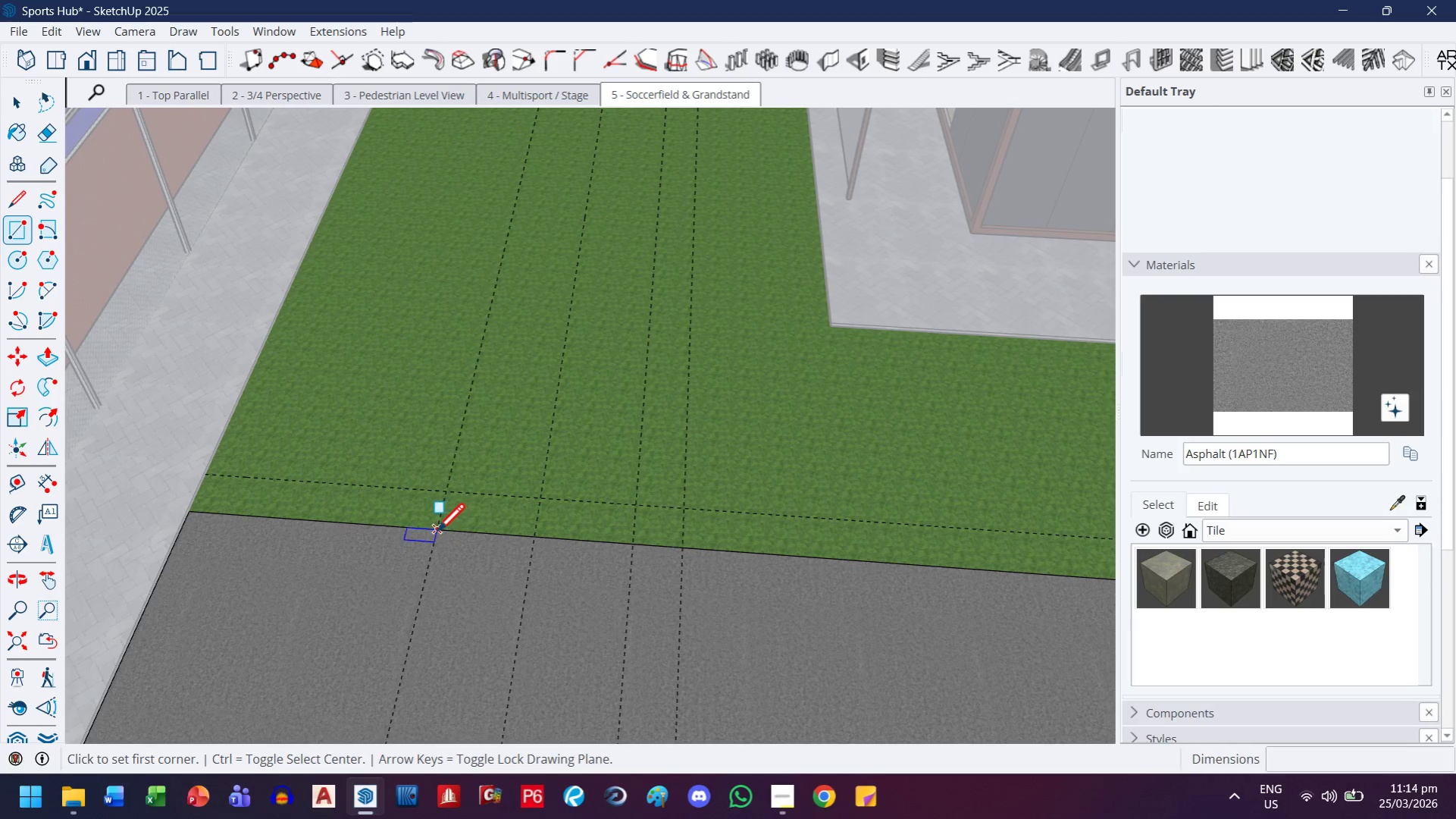 
left_click([436, 534])
 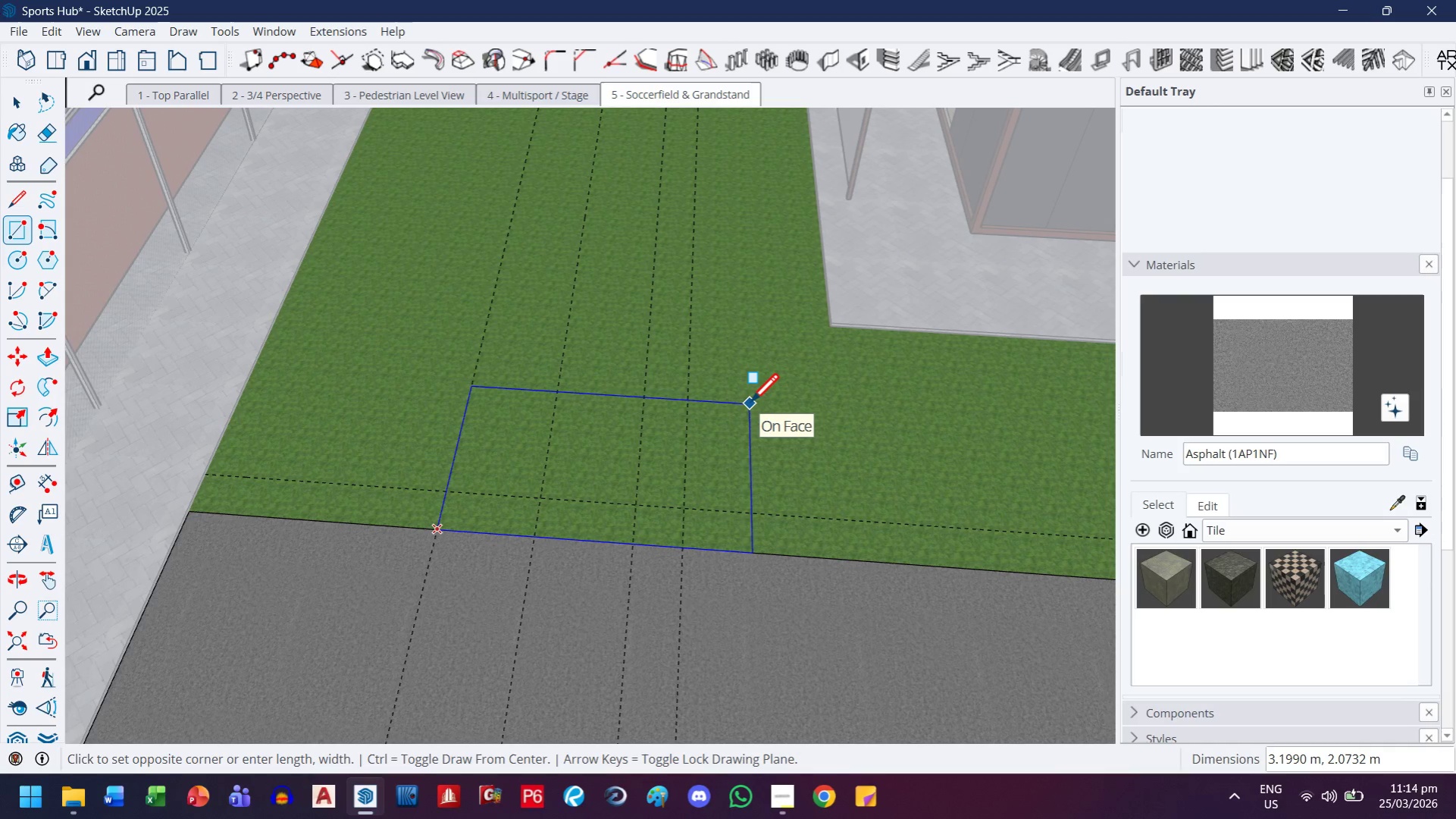 
key(ArrowLeft)
 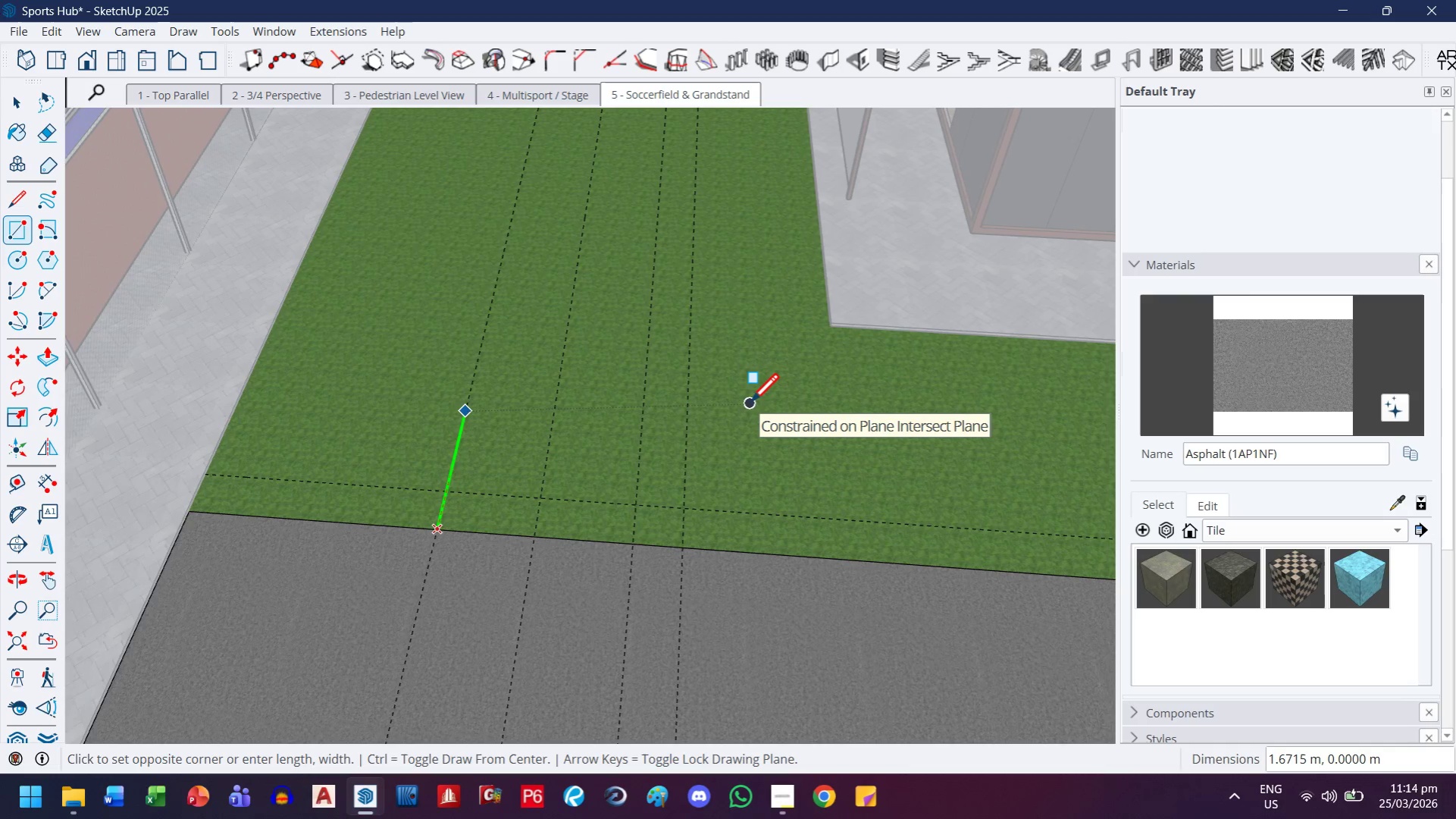 
key(PageDown)
 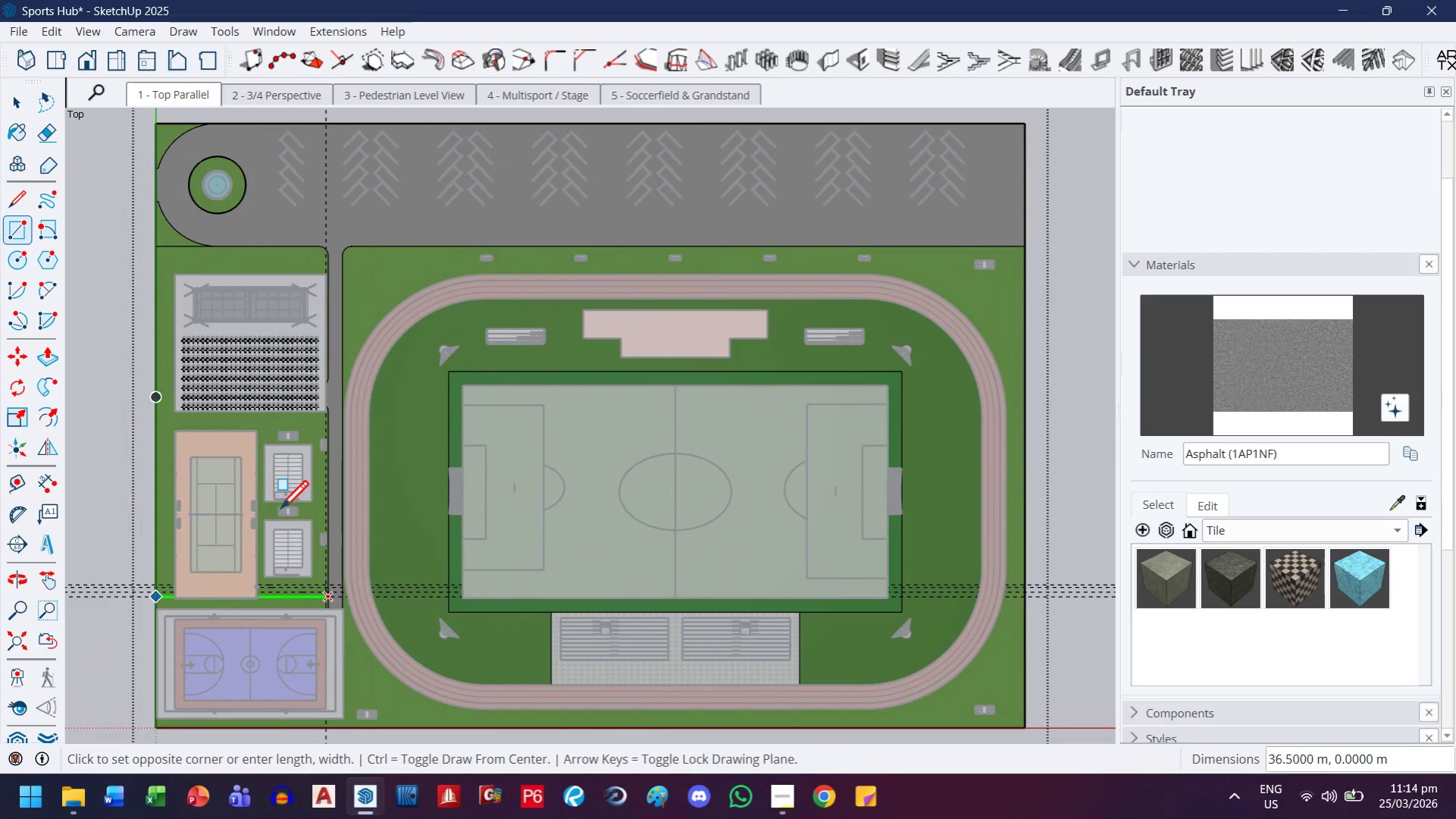 
left_click([665, 102])
 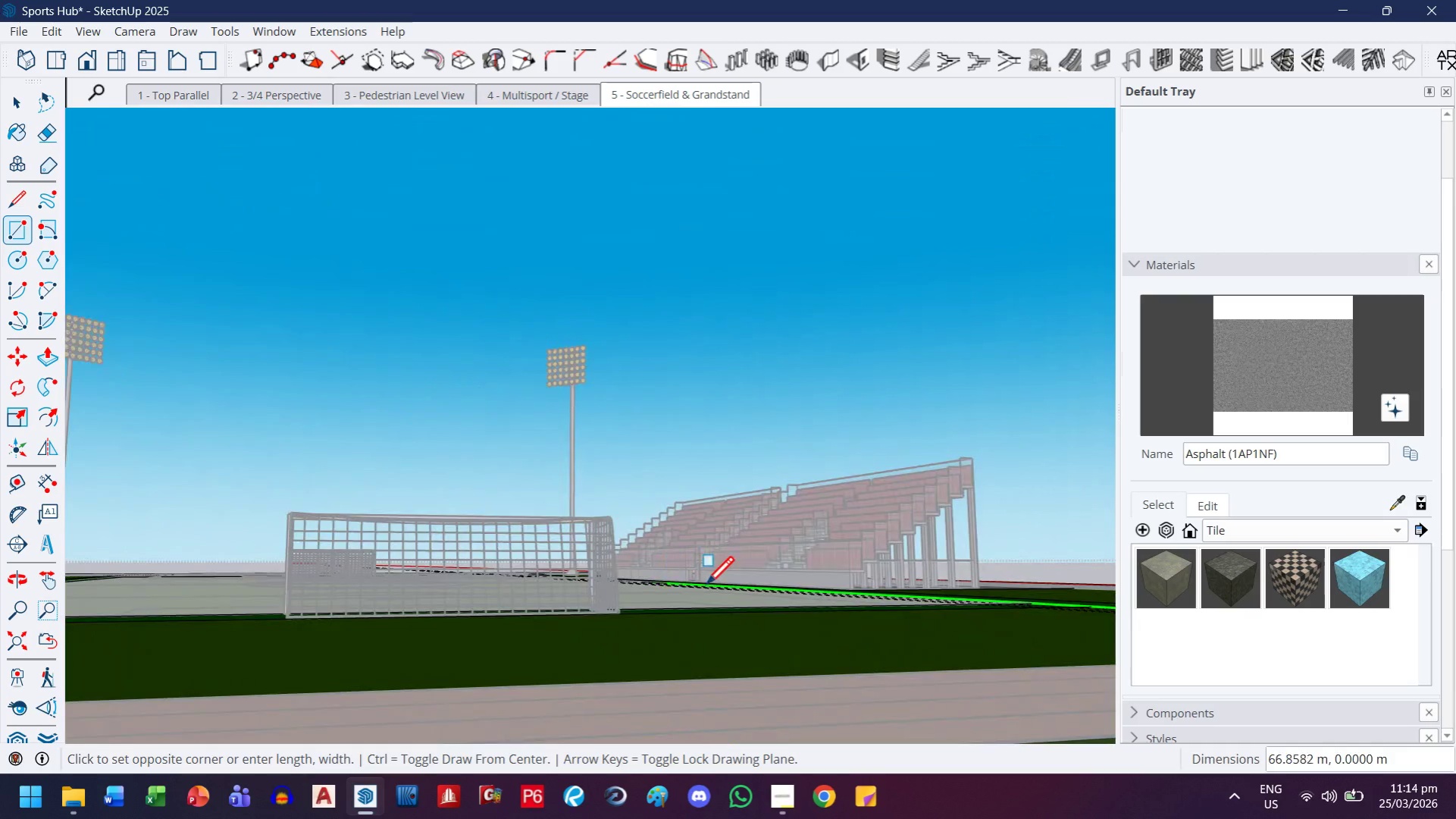 
key(H)
 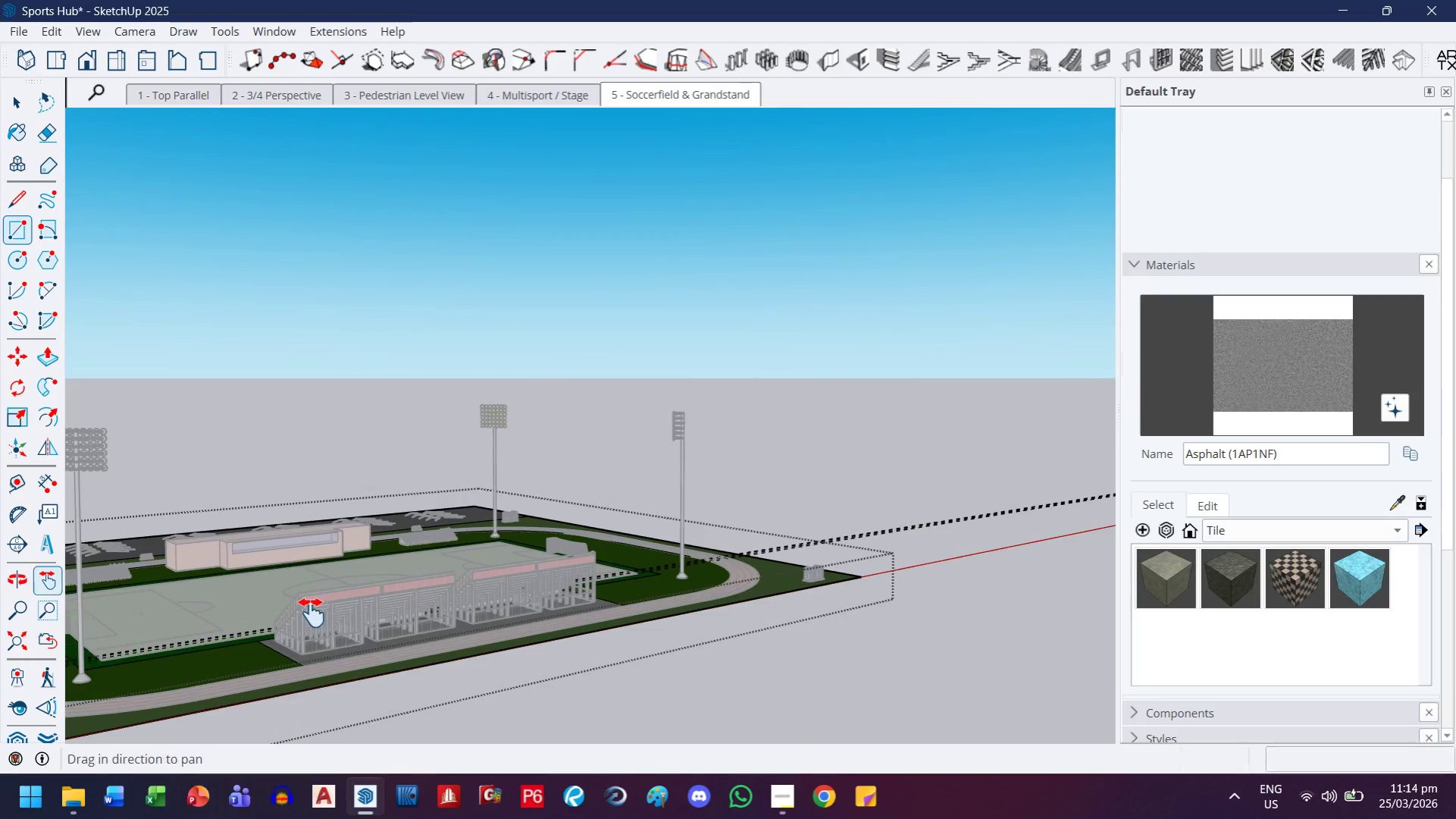 
scroll: coordinate [331, 623], scroll_direction: down, amount: 9.0
 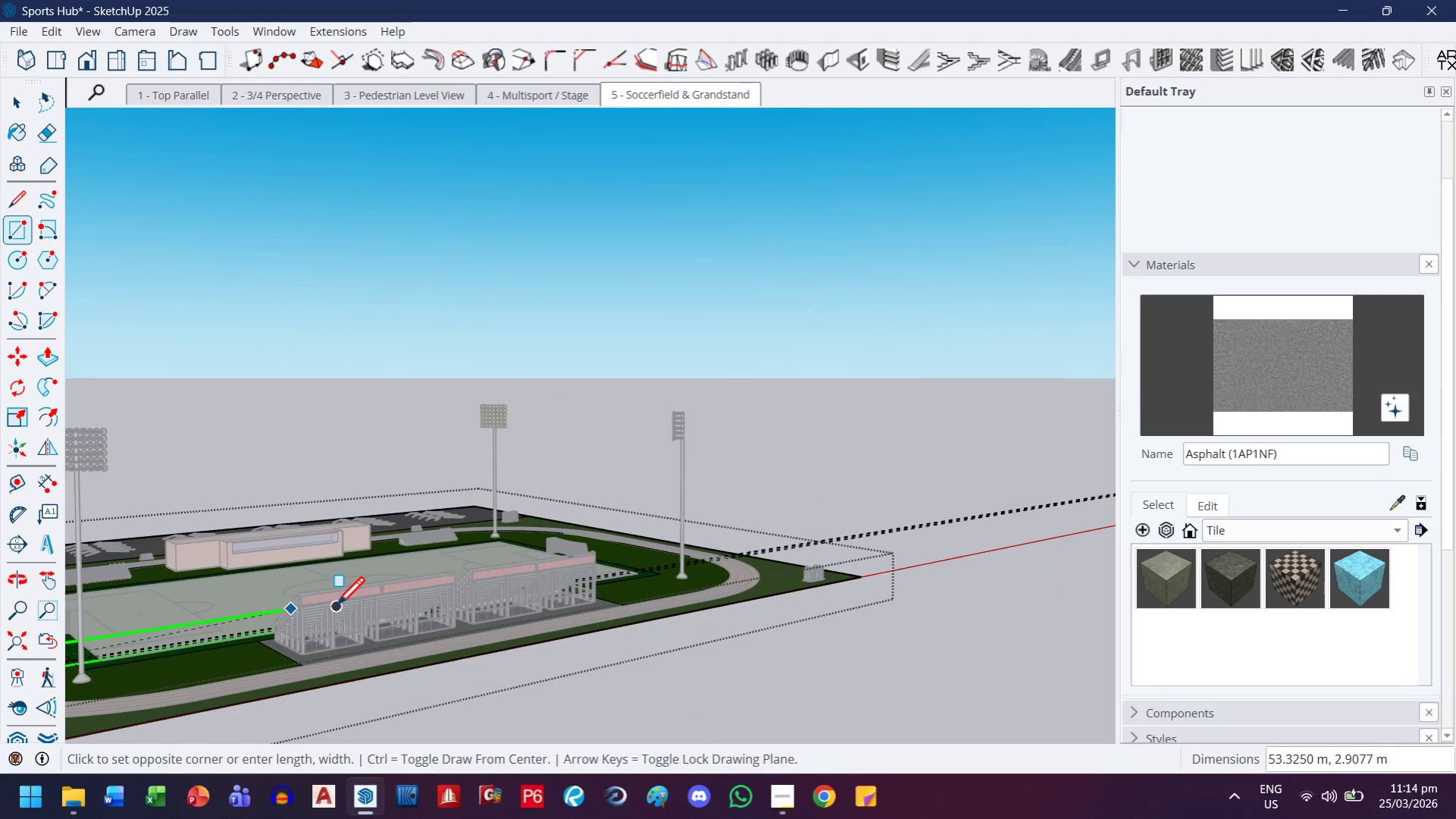 
left_click_drag(start_coordinate=[312, 613], to_coordinate=[646, 573])
 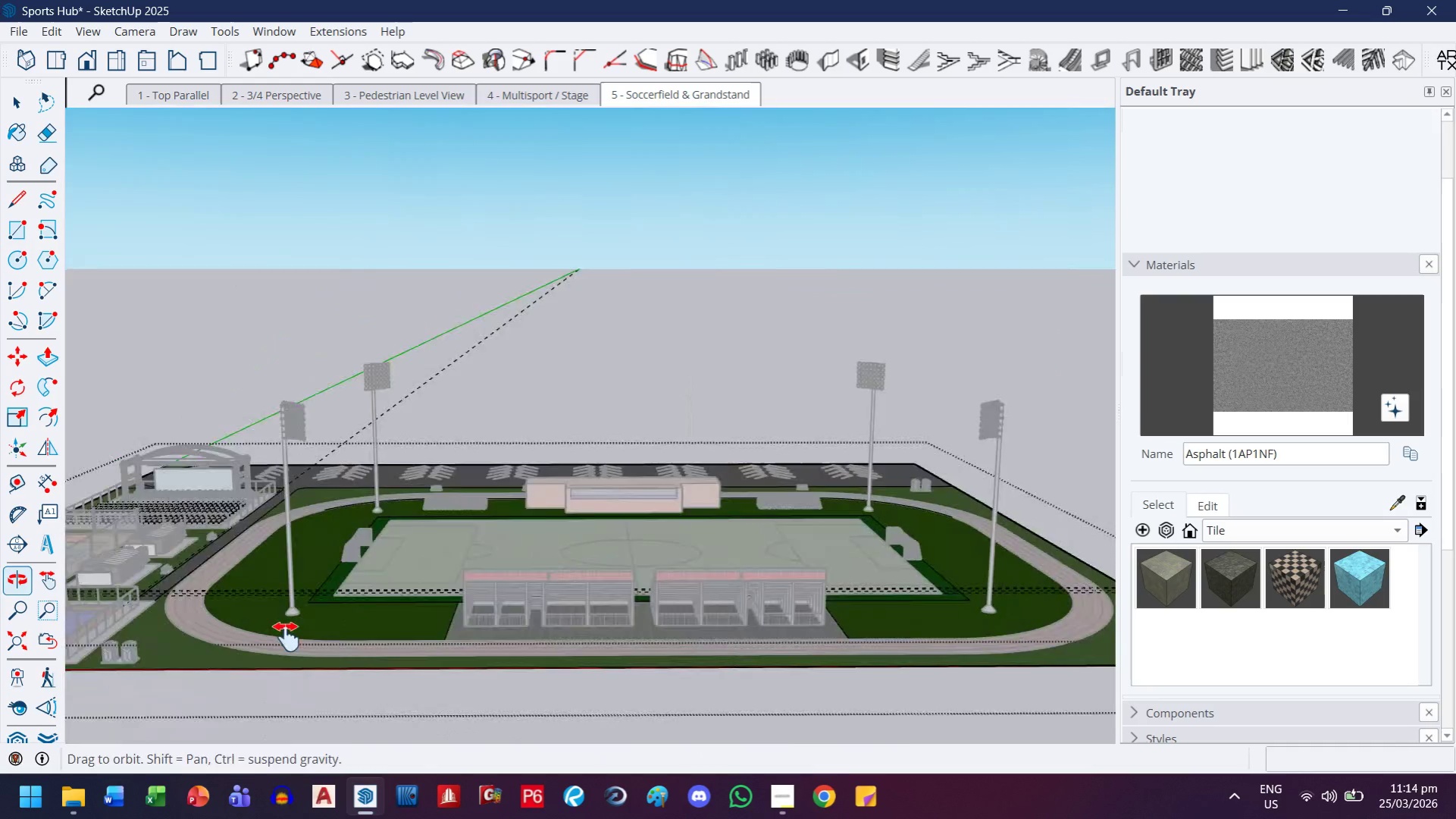 
left_click_drag(start_coordinate=[283, 626], to_coordinate=[677, 635])
 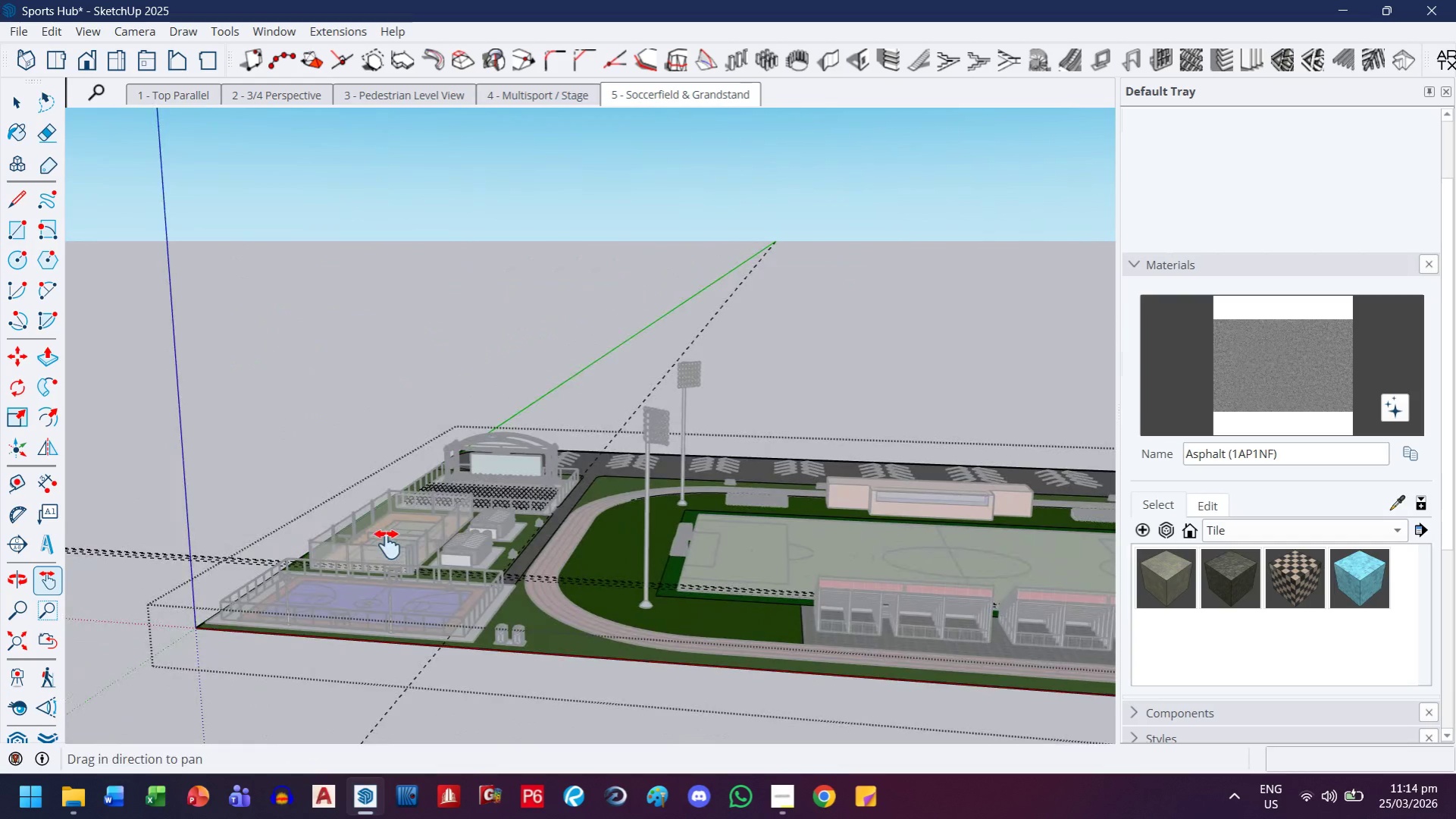 
scroll: coordinate [483, 553], scroll_direction: up, amount: 11.0
 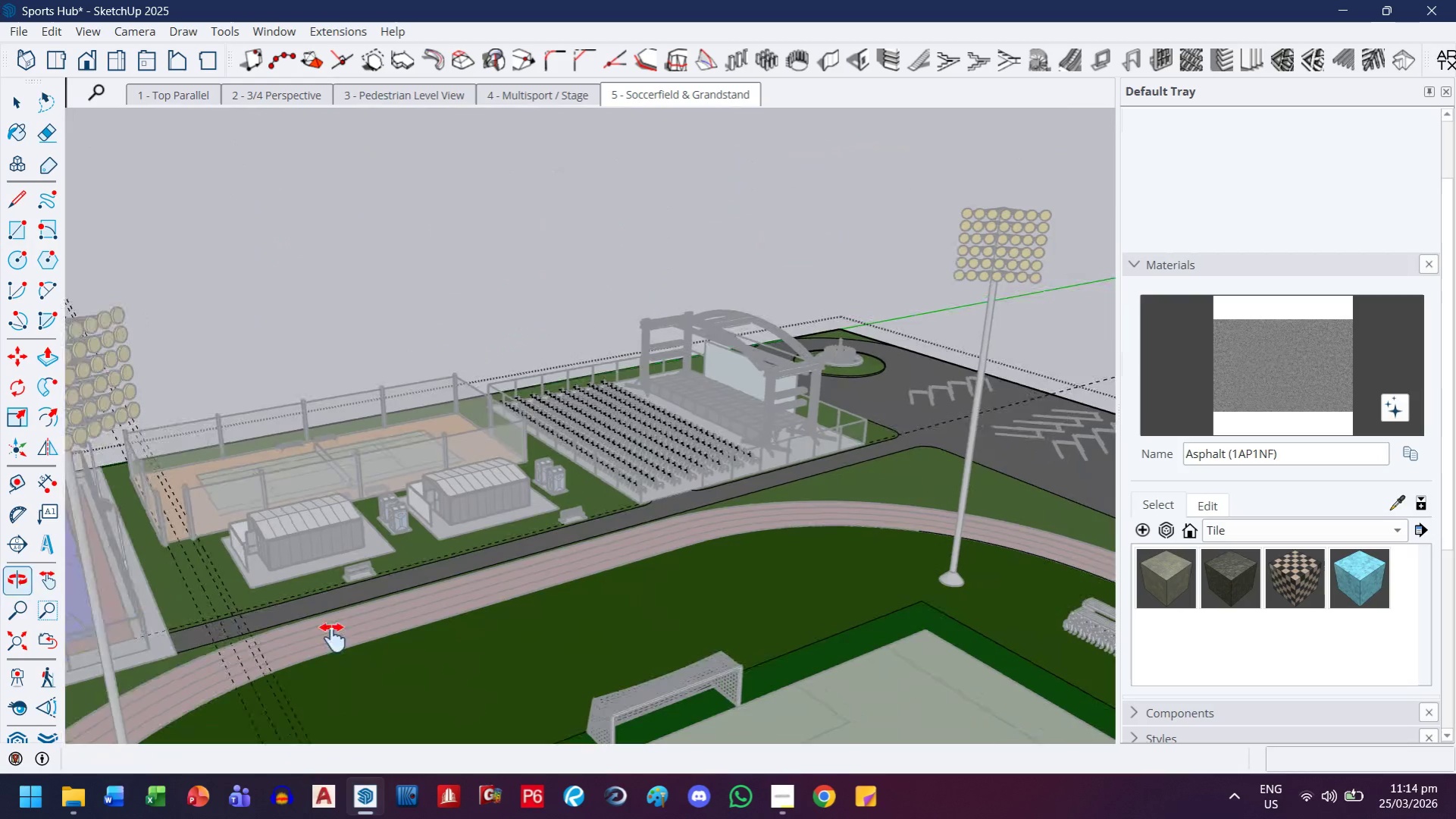 
left_click_drag(start_coordinate=[214, 573], to_coordinate=[744, 495])
 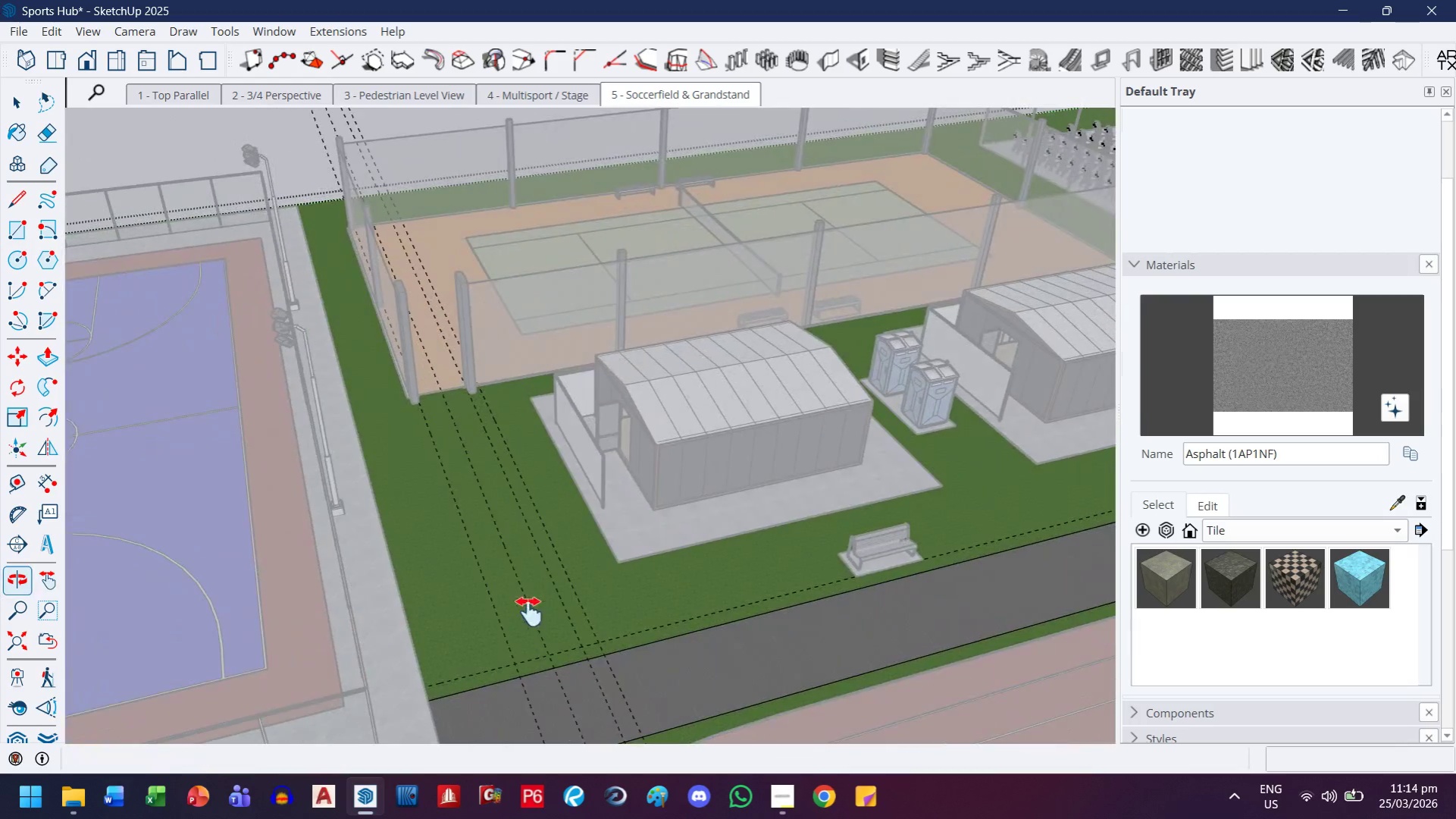 
scroll: coordinate [211, 576], scroll_direction: up, amount: 10.0
 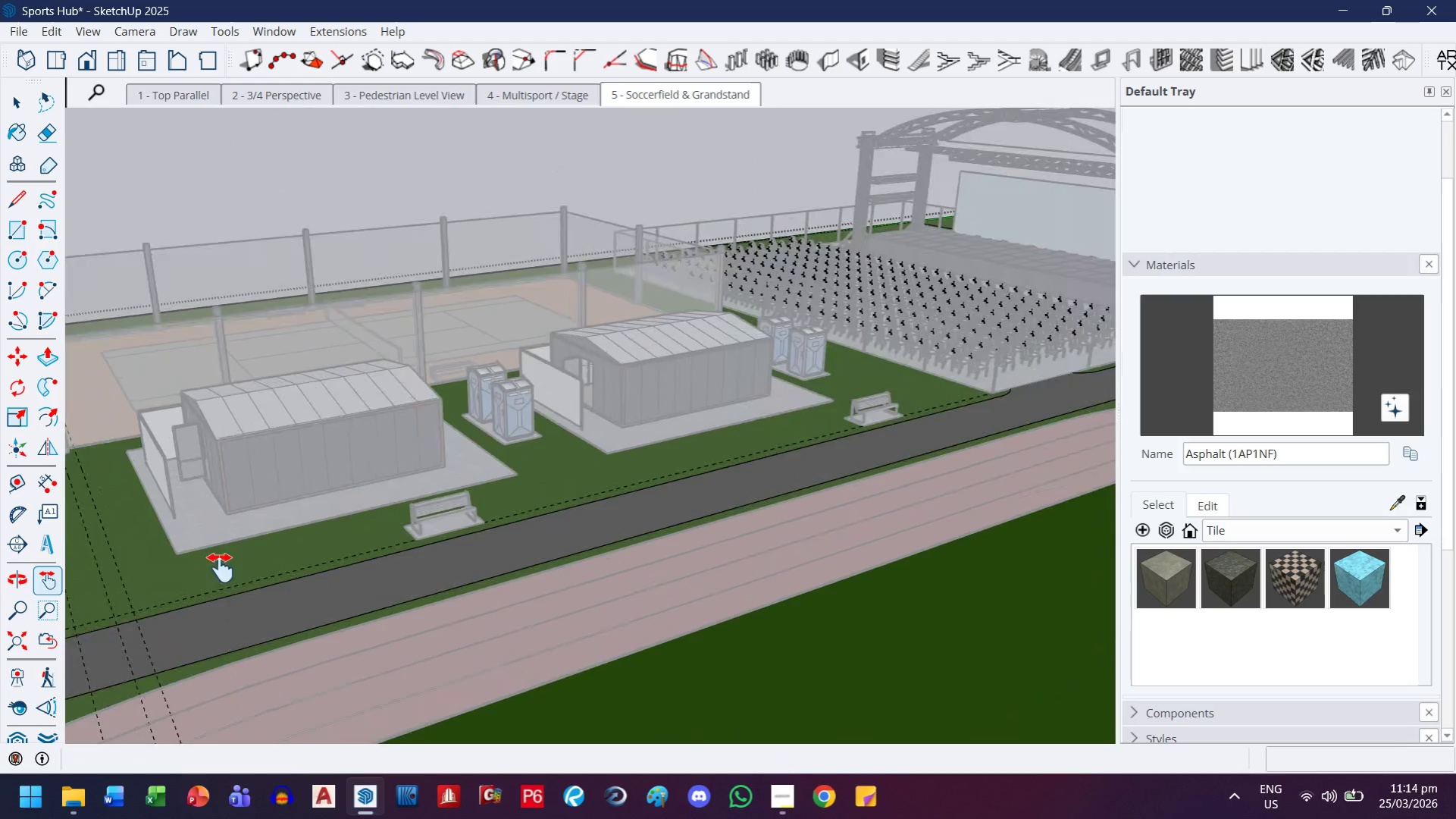 
key(Escape)
 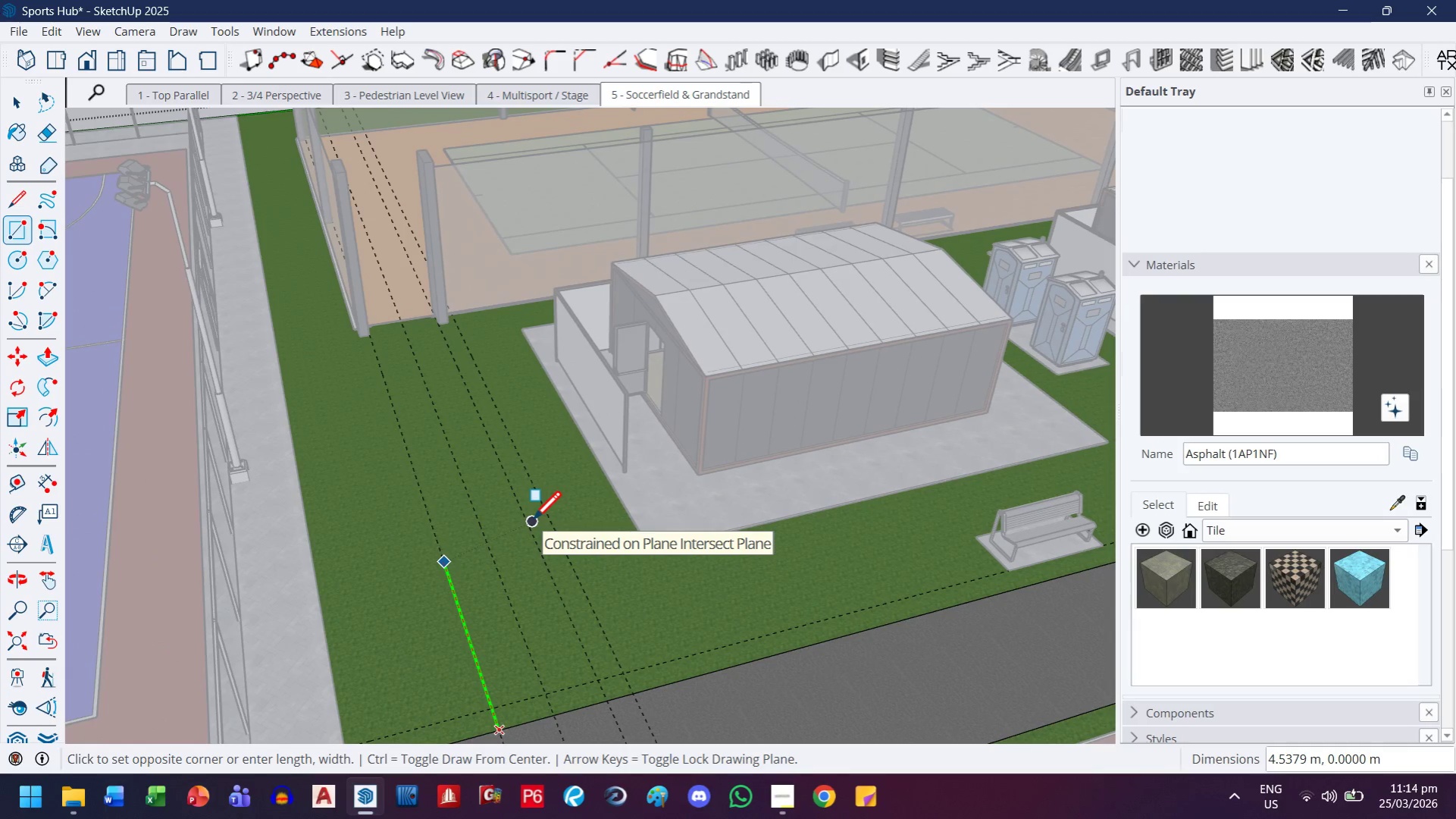 
scroll: coordinate [554, 587], scroll_direction: up, amount: 4.0
 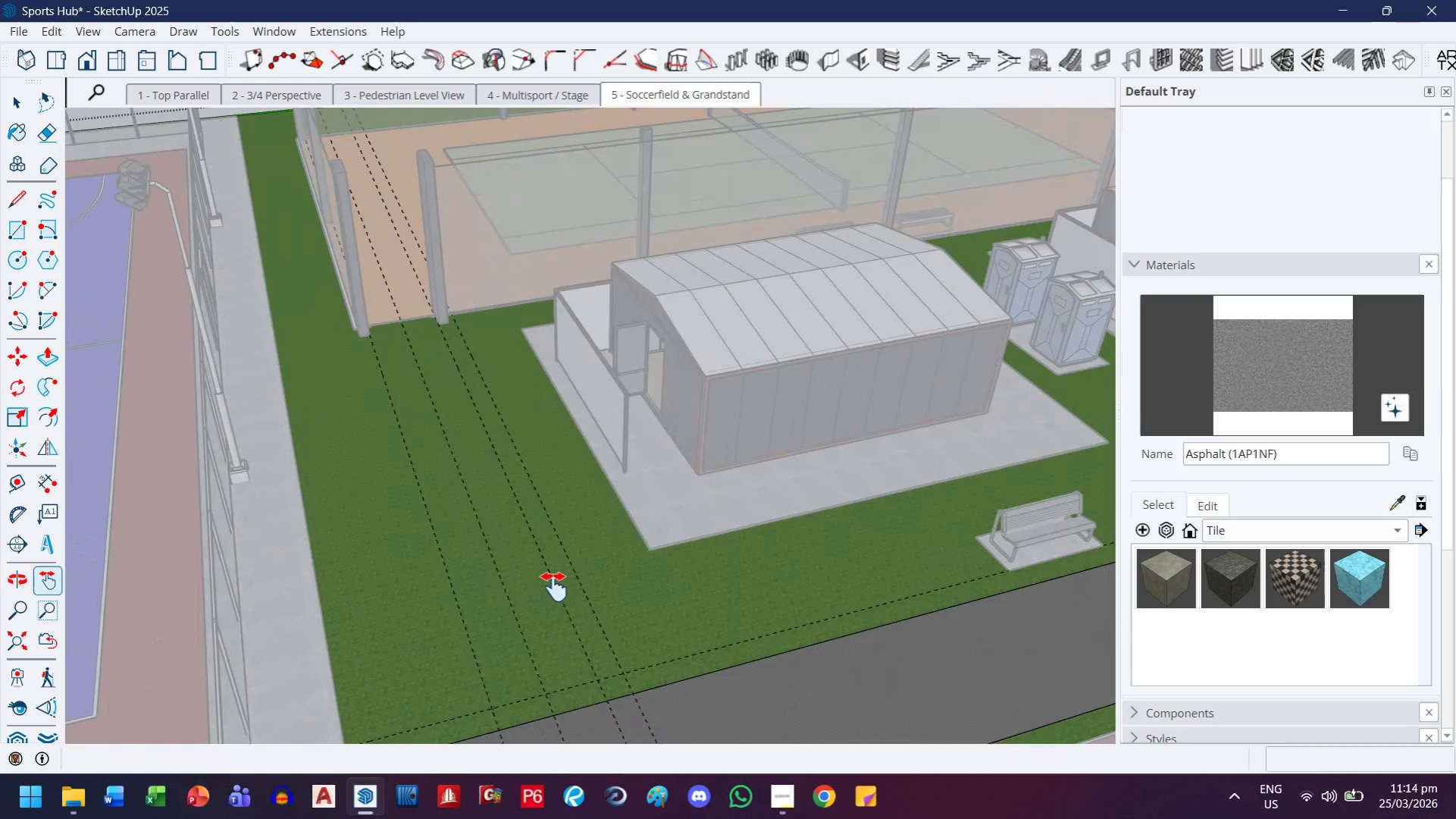 
key(ArrowUp)
 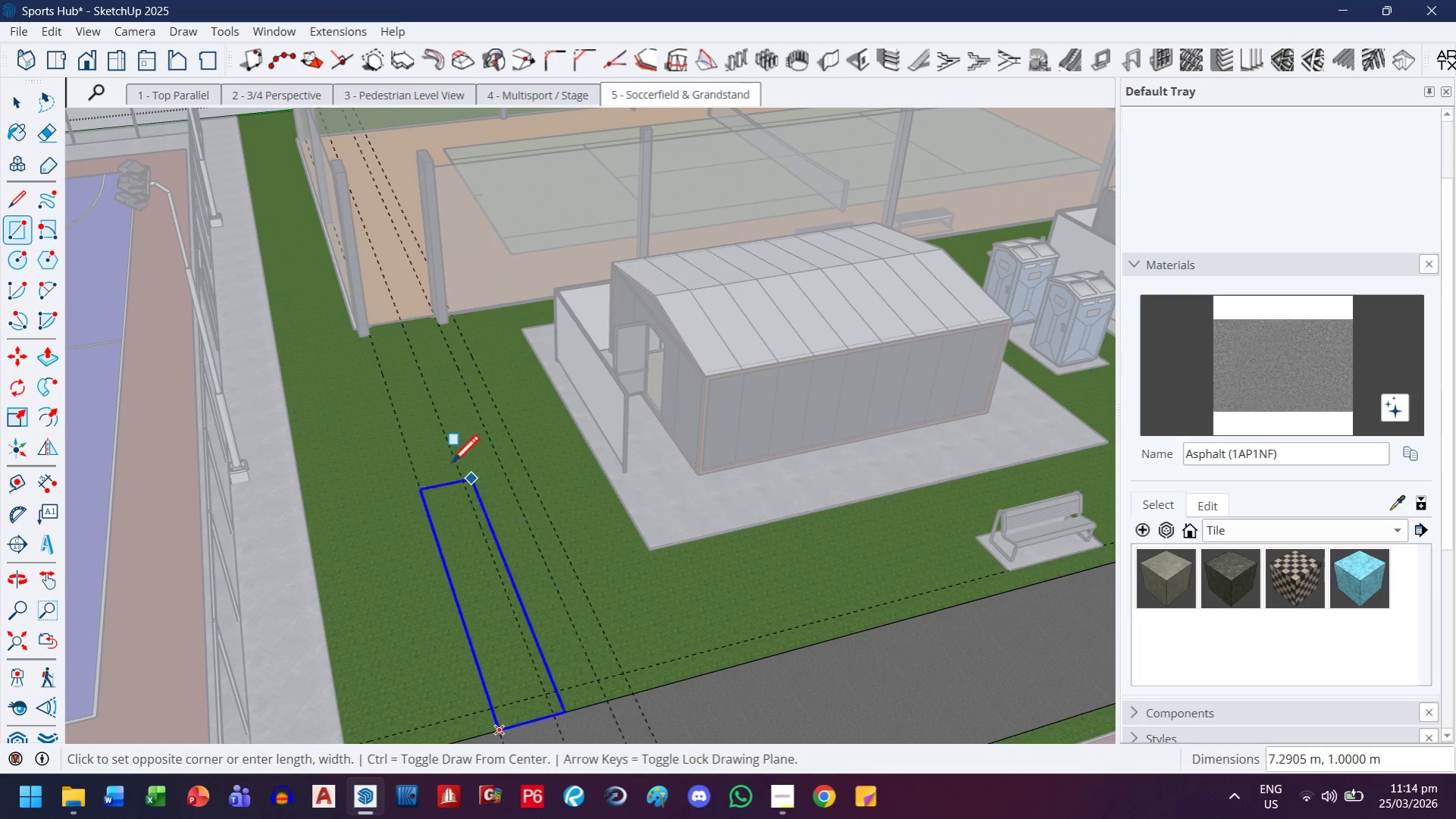 
scroll: coordinate [434, 315], scroll_direction: up, amount: 32.0
 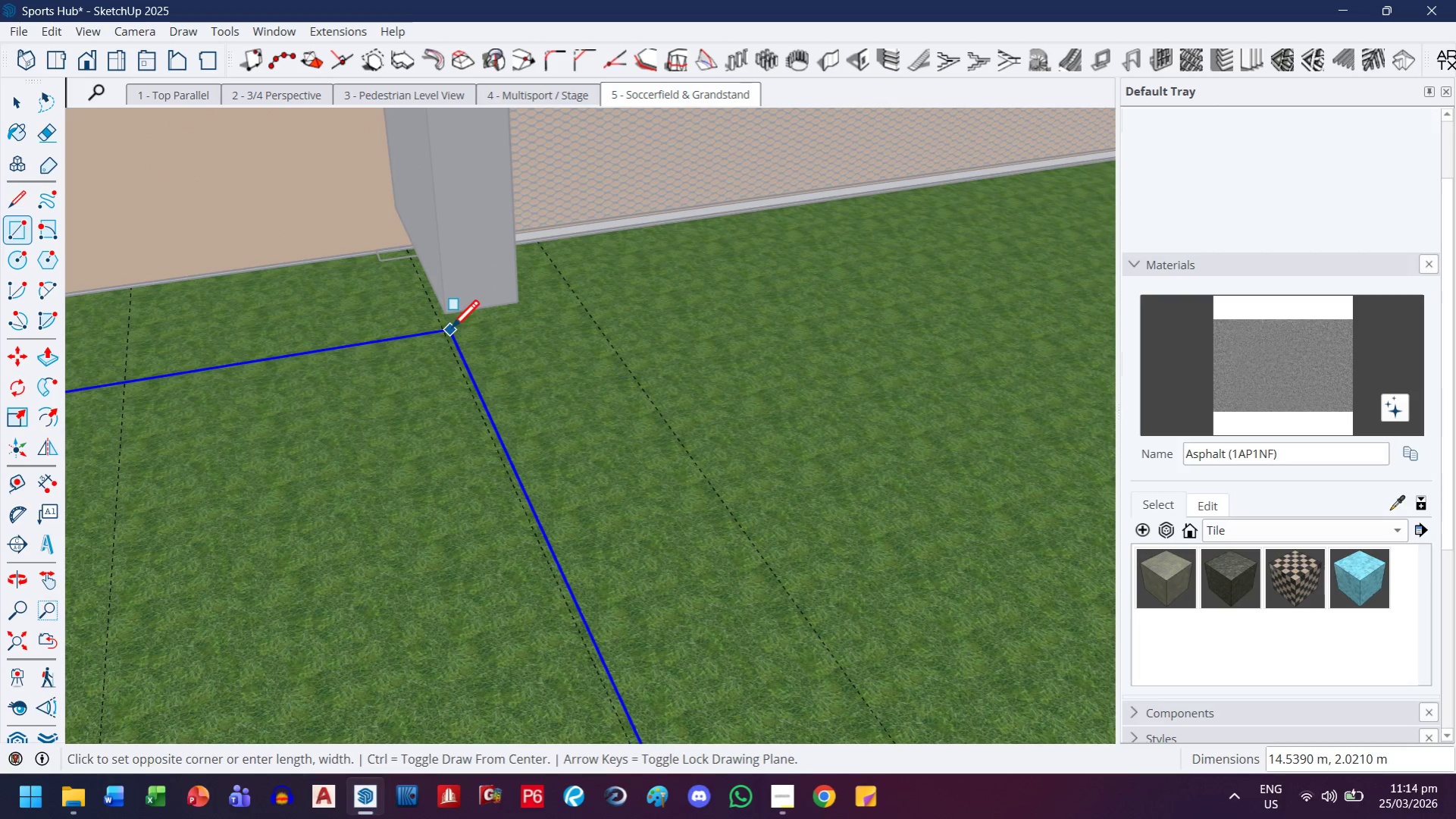 
wait(5.62)
 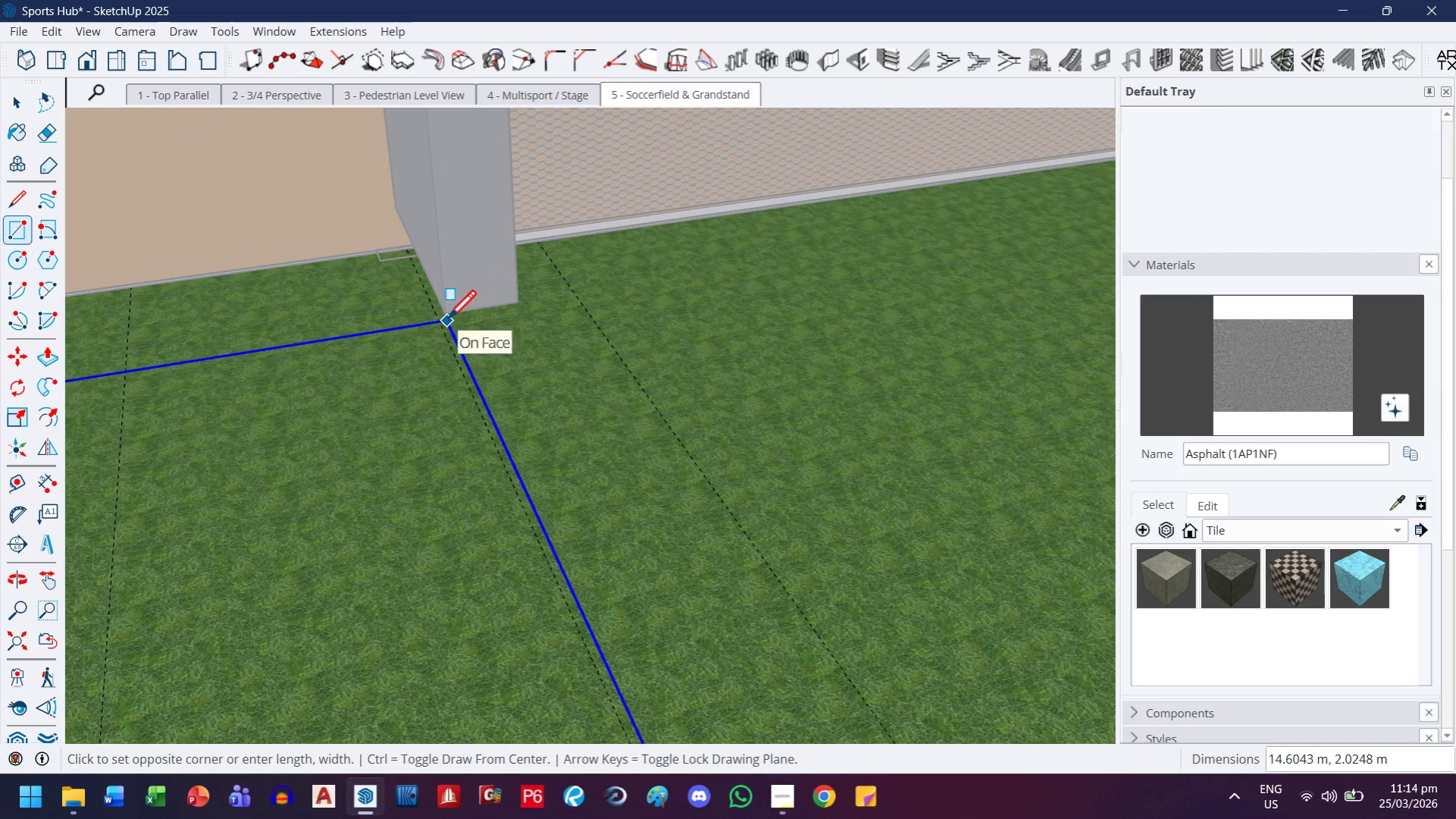 
left_click([515, 495])
 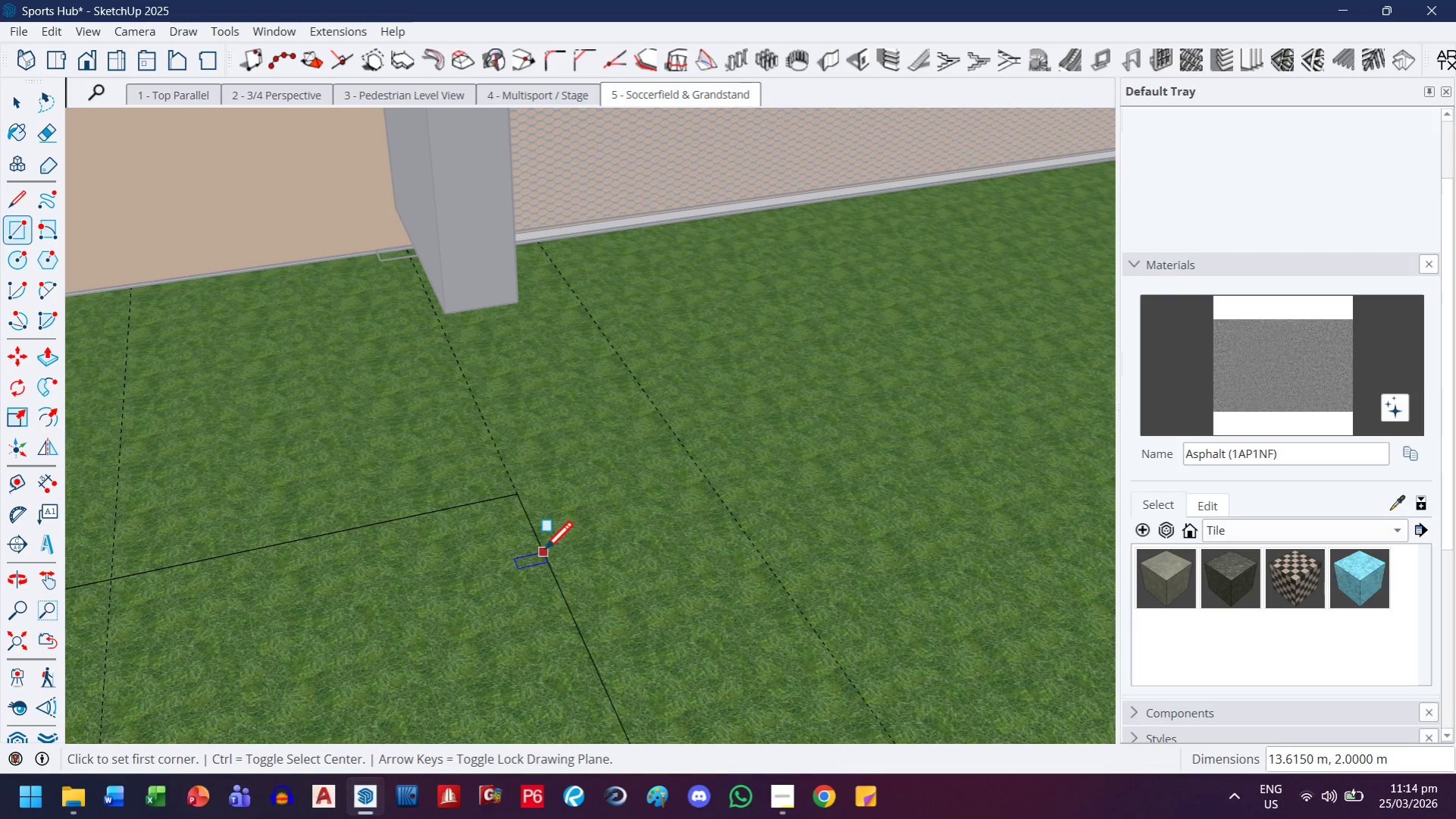 
scroll: coordinate [892, 548], scroll_direction: down, amount: 18.0
 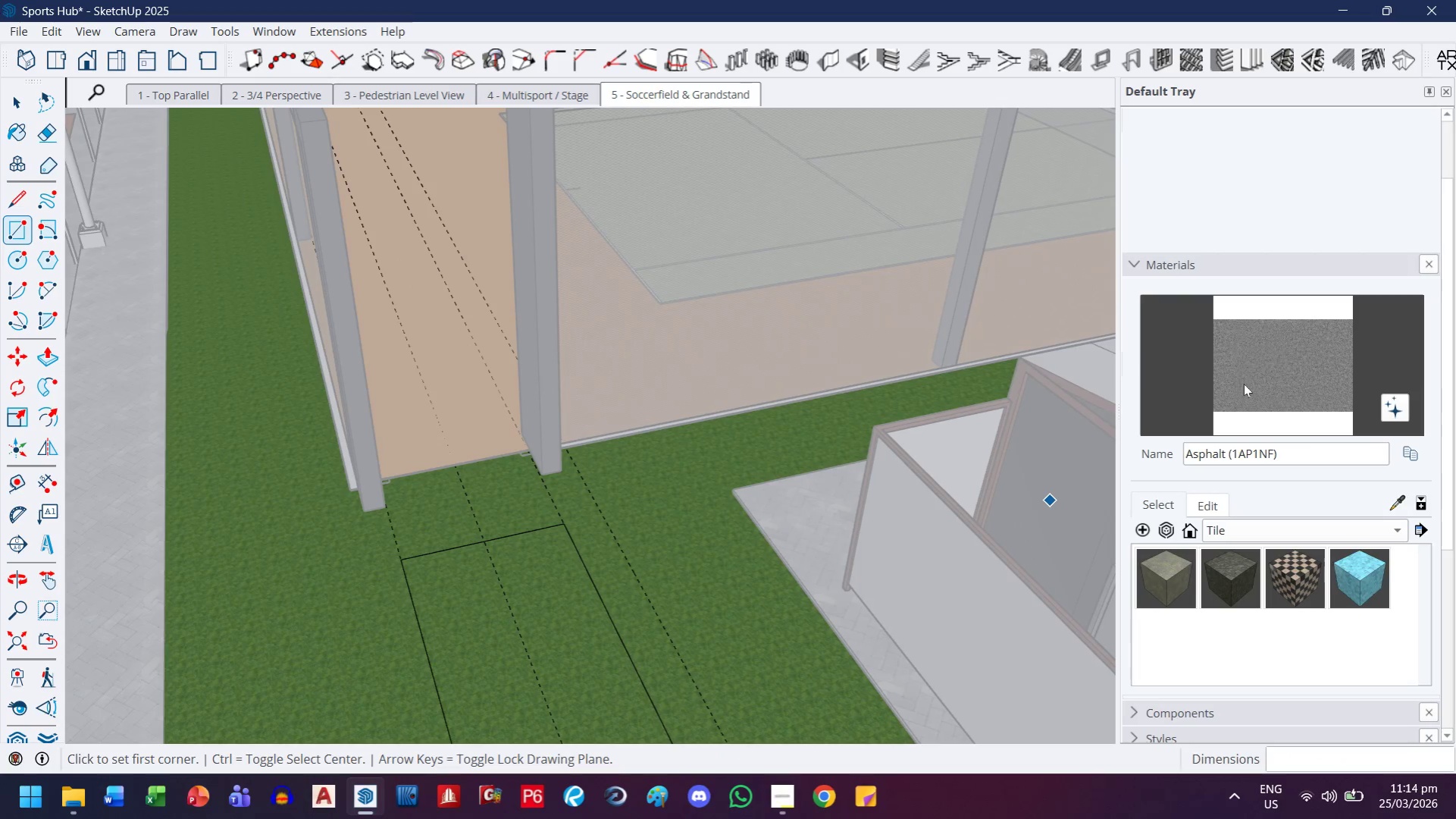 
left_click_drag(start_coordinate=[1247, 375], to_coordinate=[1240, 380])
 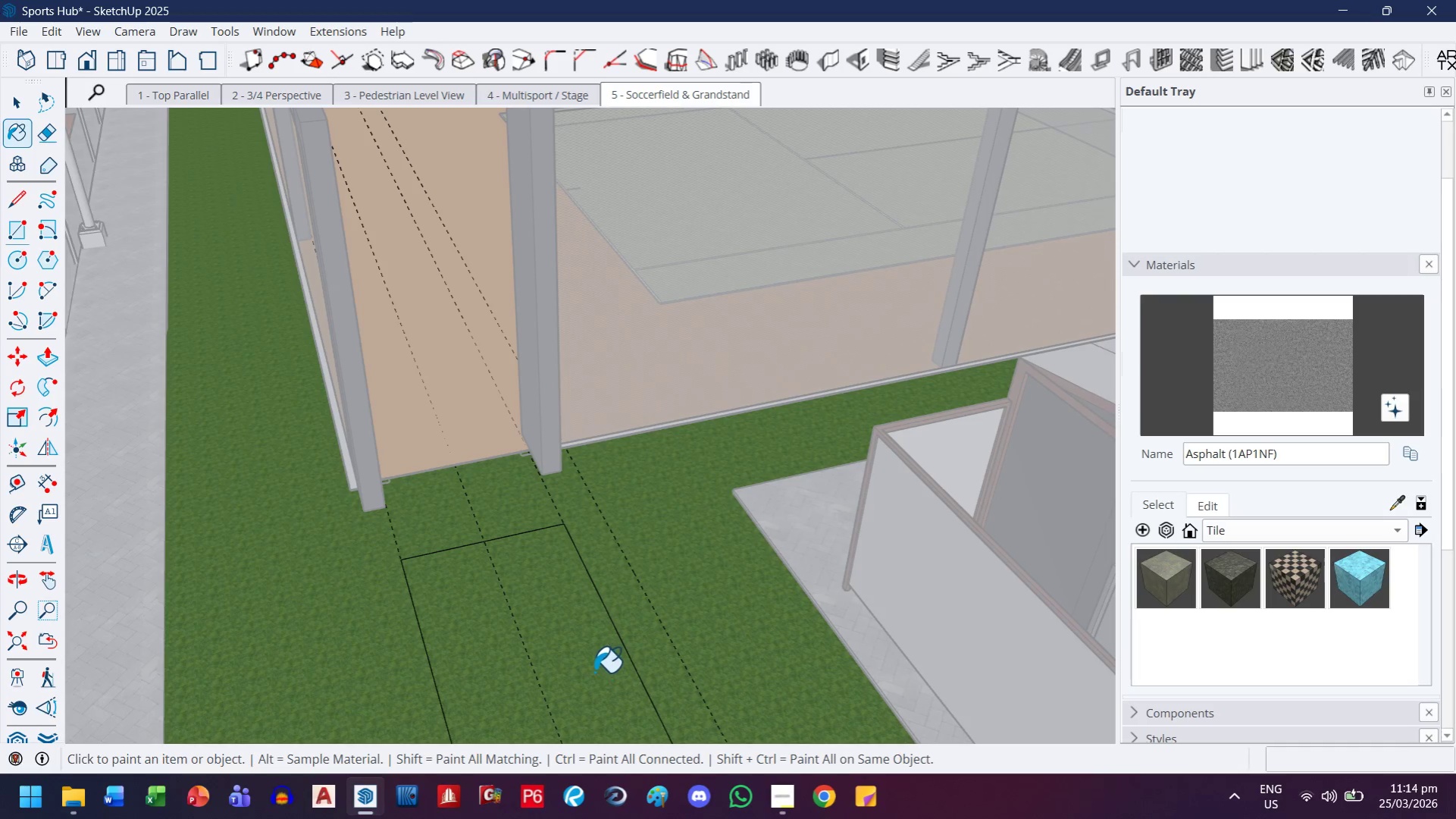 
left_click([584, 663])
 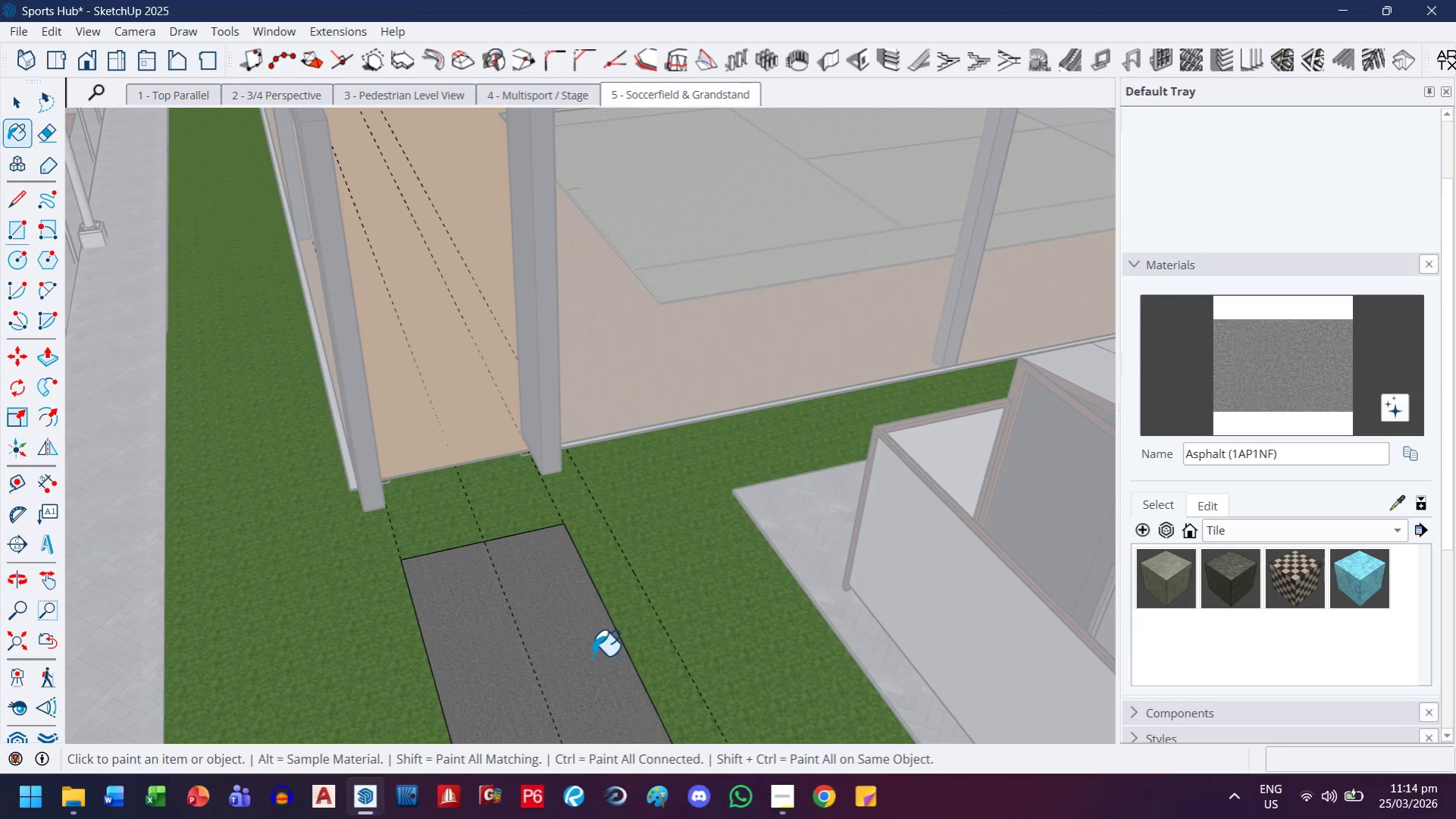 
key(H)
 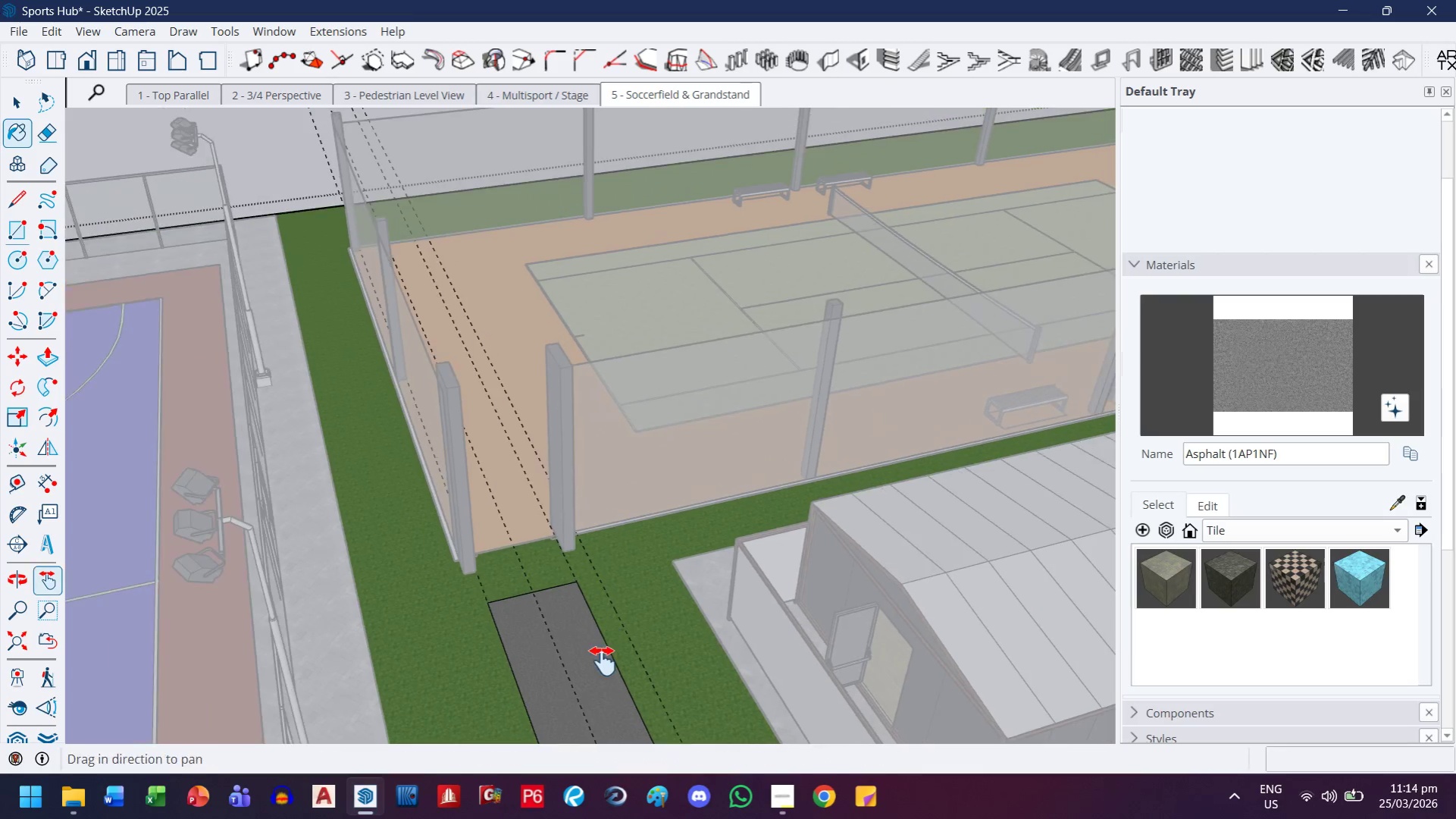 
left_click_drag(start_coordinate=[604, 661], to_coordinate=[544, 366])
 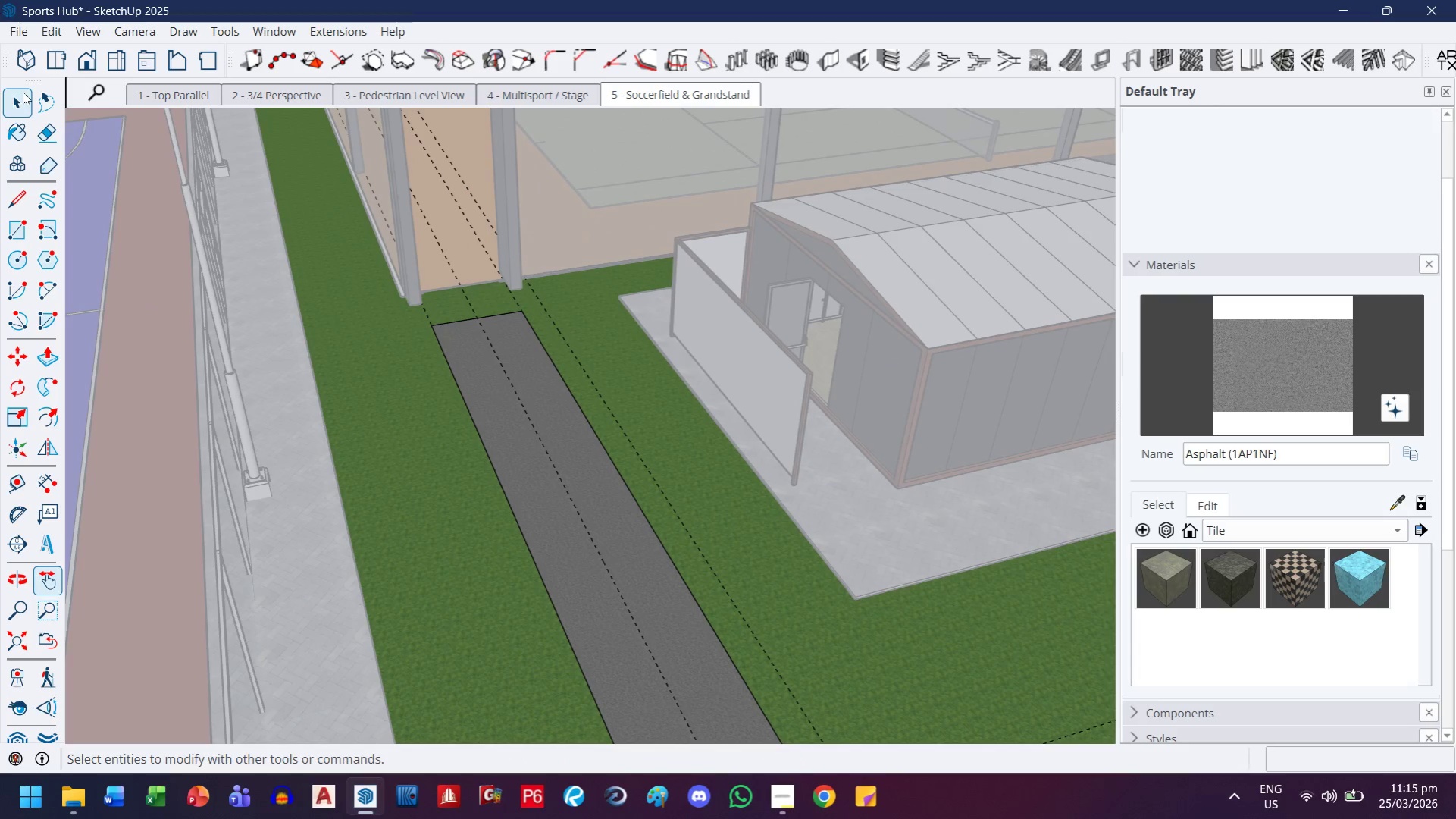 
scroll: coordinate [593, 654], scroll_direction: down, amount: 7.0
 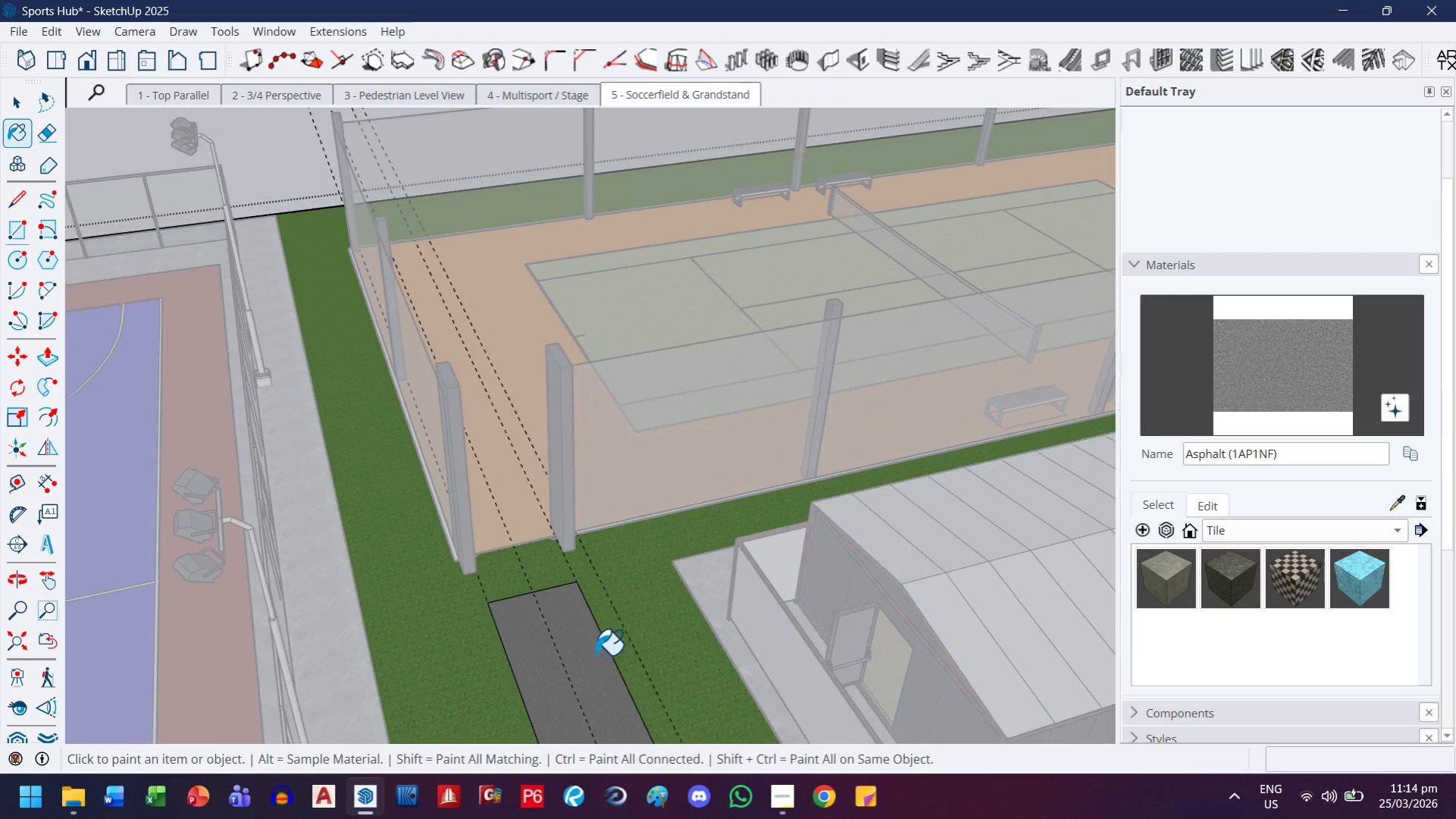 
double_click([434, 503])
 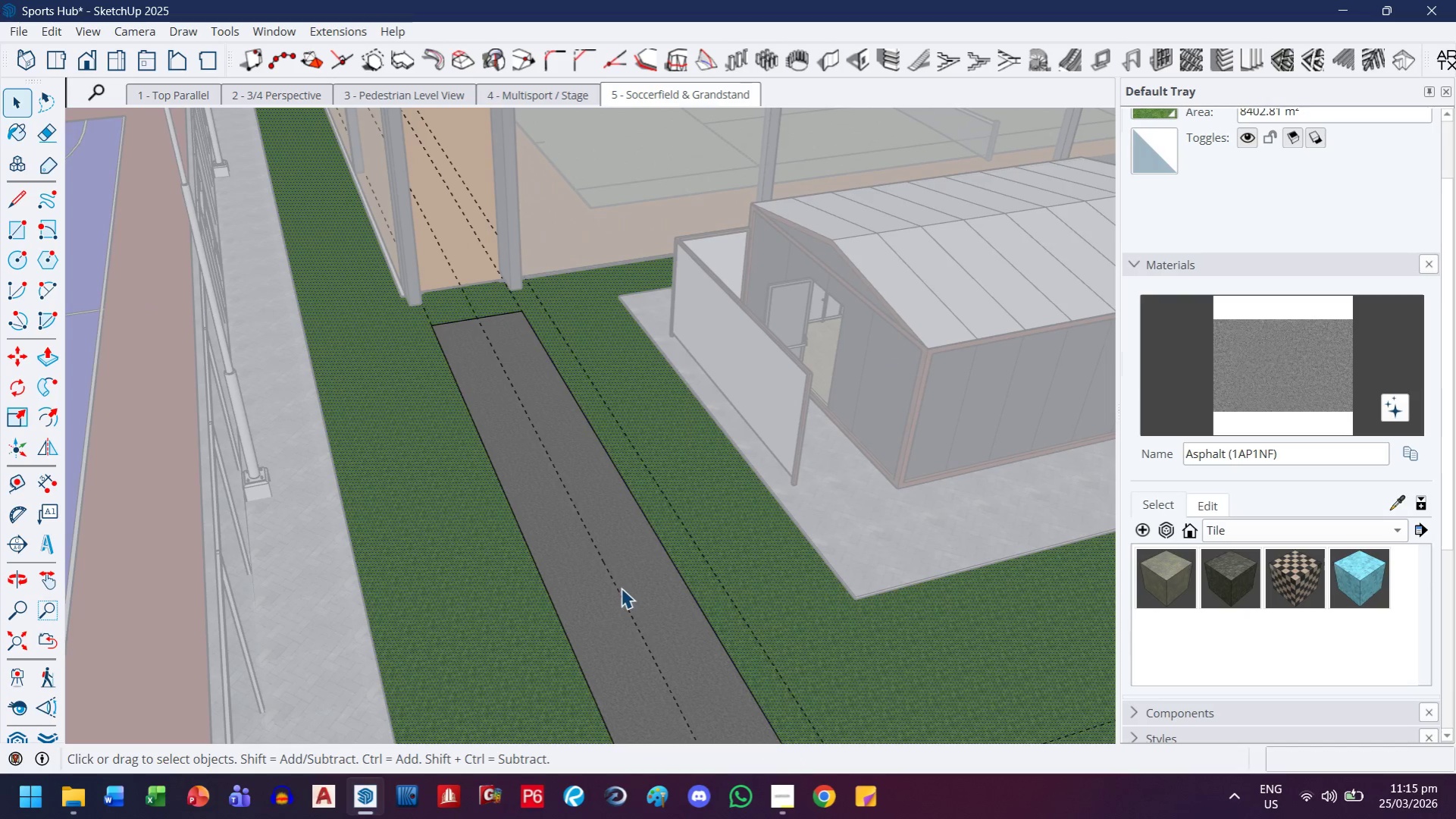 
type(he)
 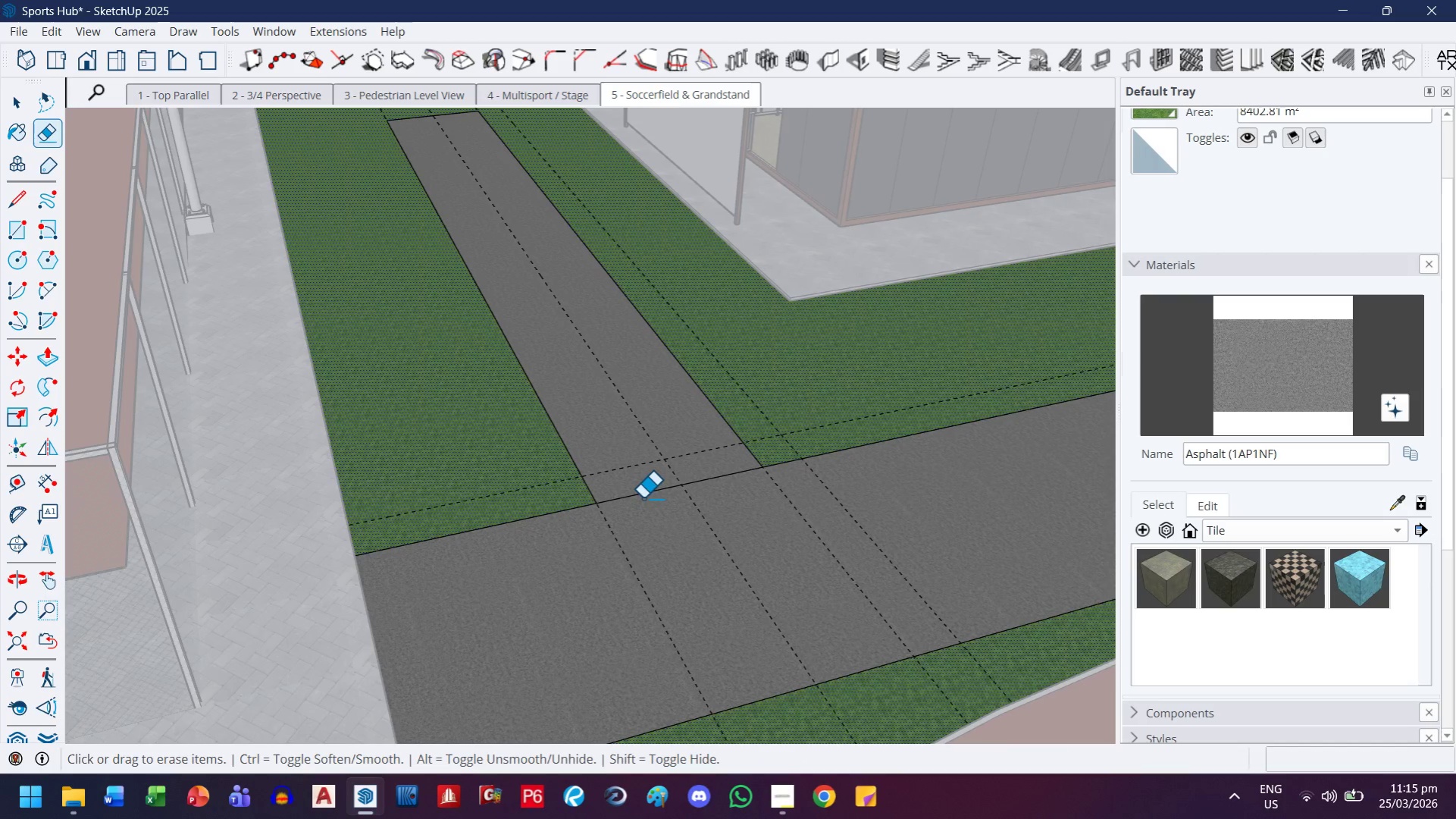 
left_click_drag(start_coordinate=[623, 589], to_coordinate=[559, 294])
 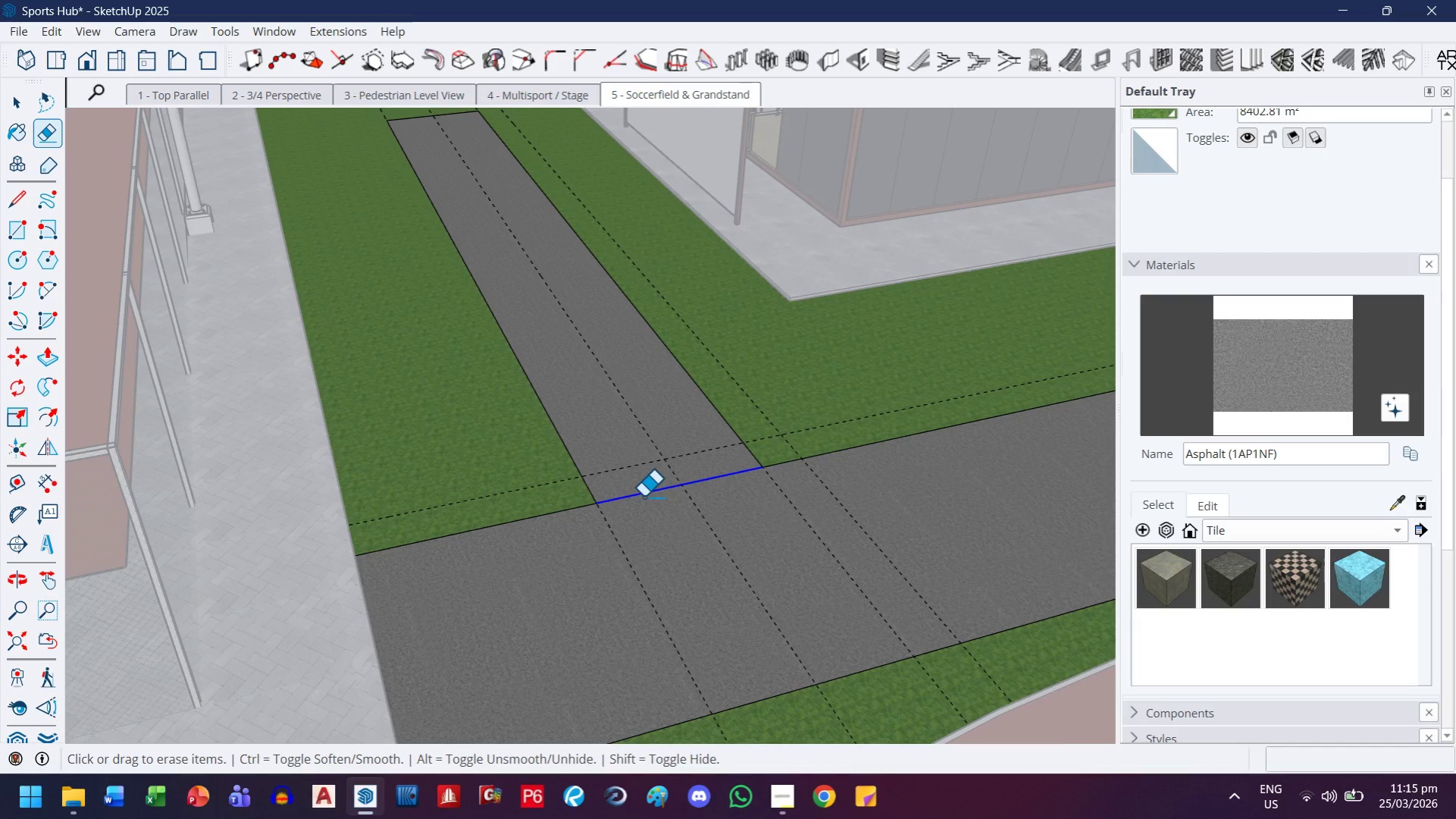 
key(H)
 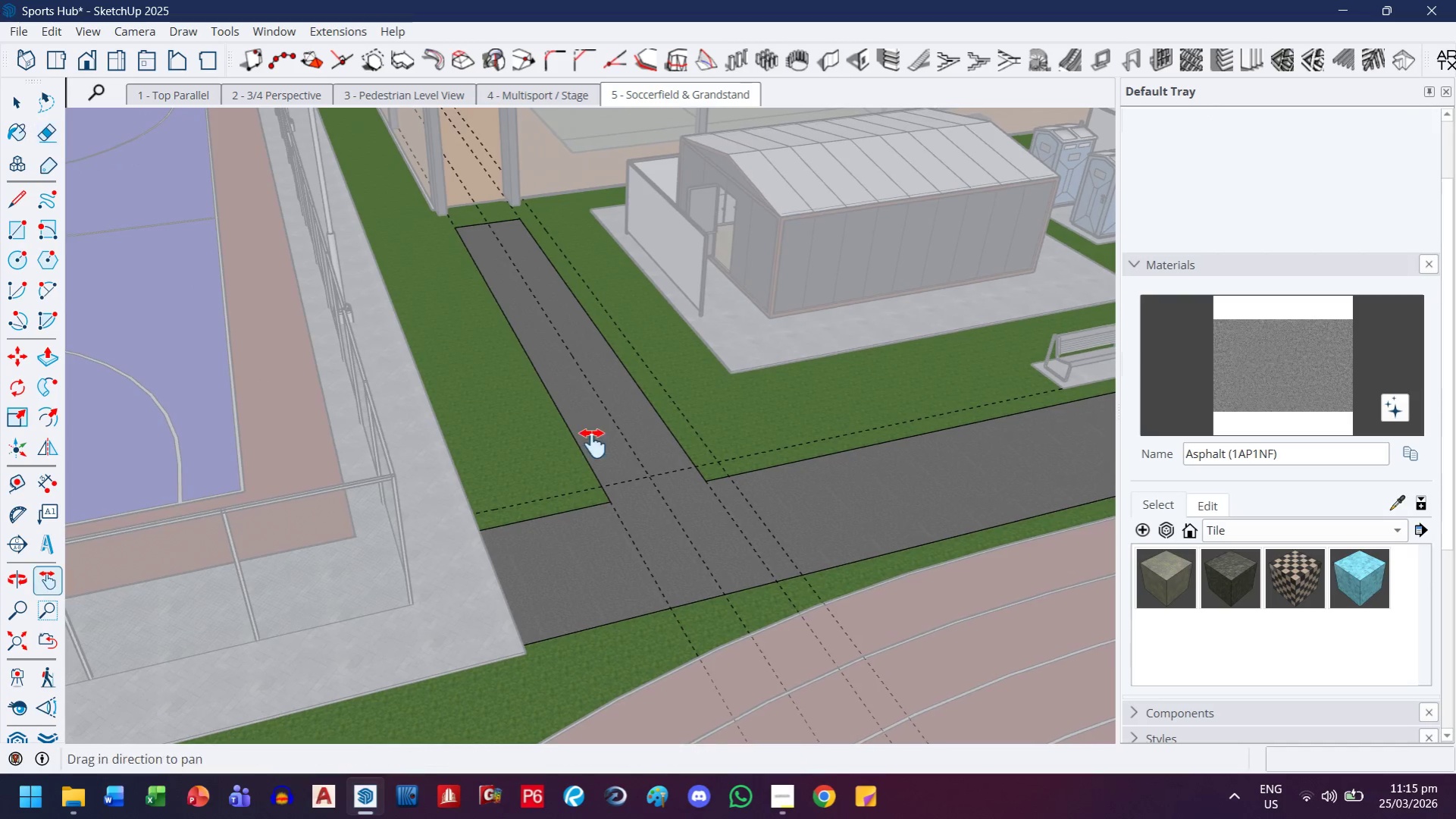 
left_click_drag(start_coordinate=[591, 428], to_coordinate=[565, 583])
 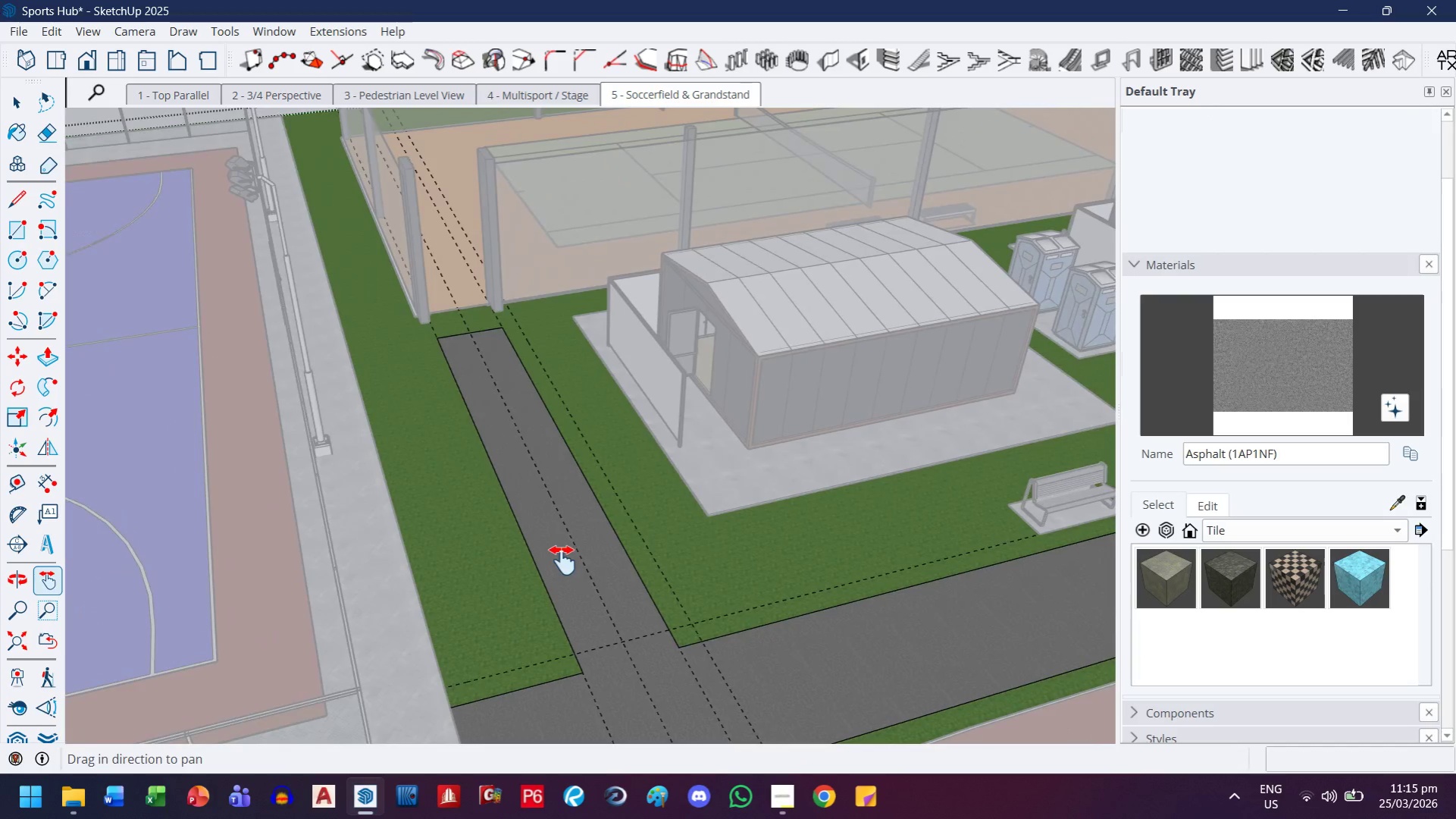 
scroll: coordinate [337, 515], scroll_direction: down, amount: 13.0
 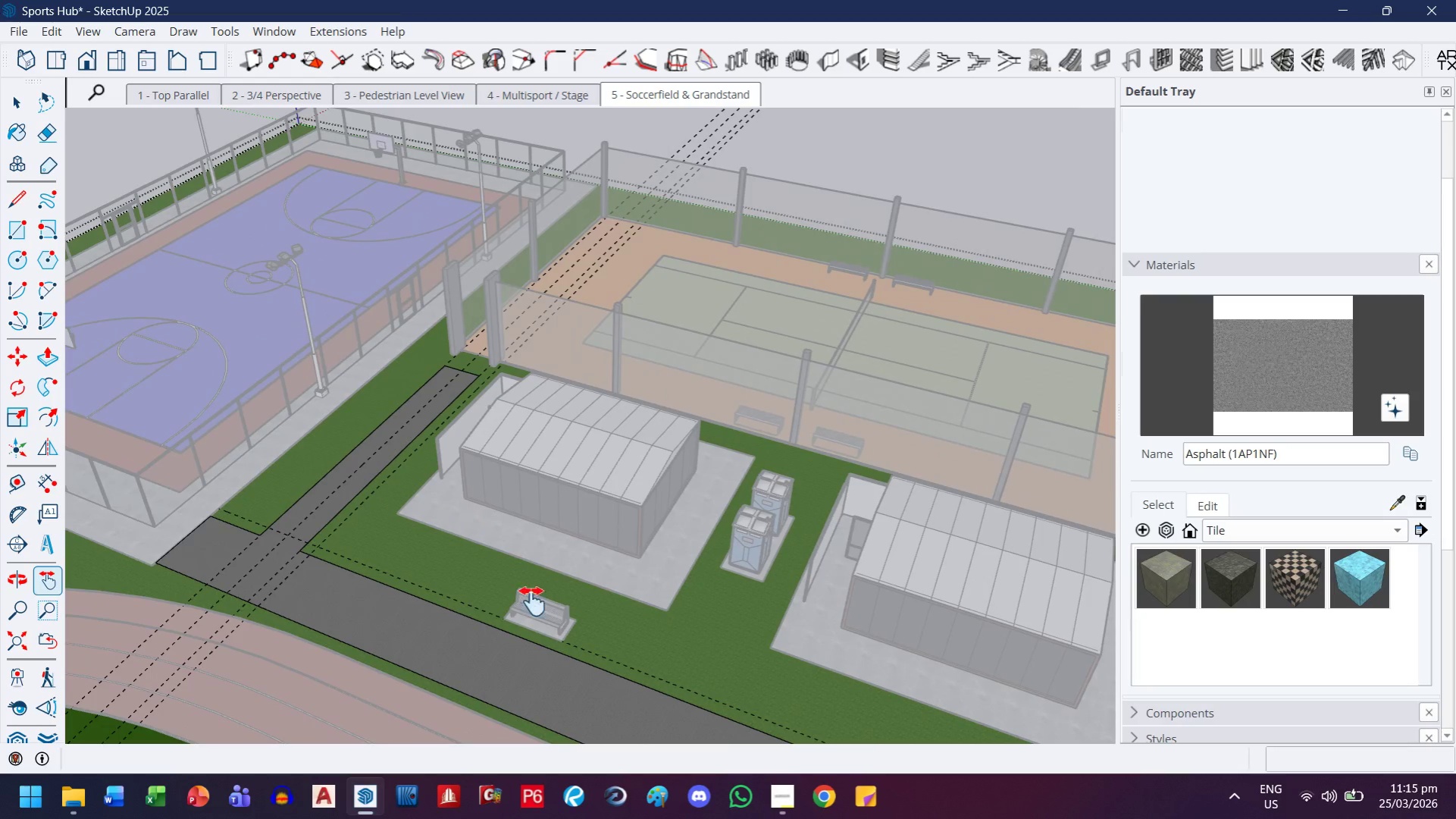 
left_click_drag(start_coordinate=[559, 604], to_coordinate=[333, 298])
 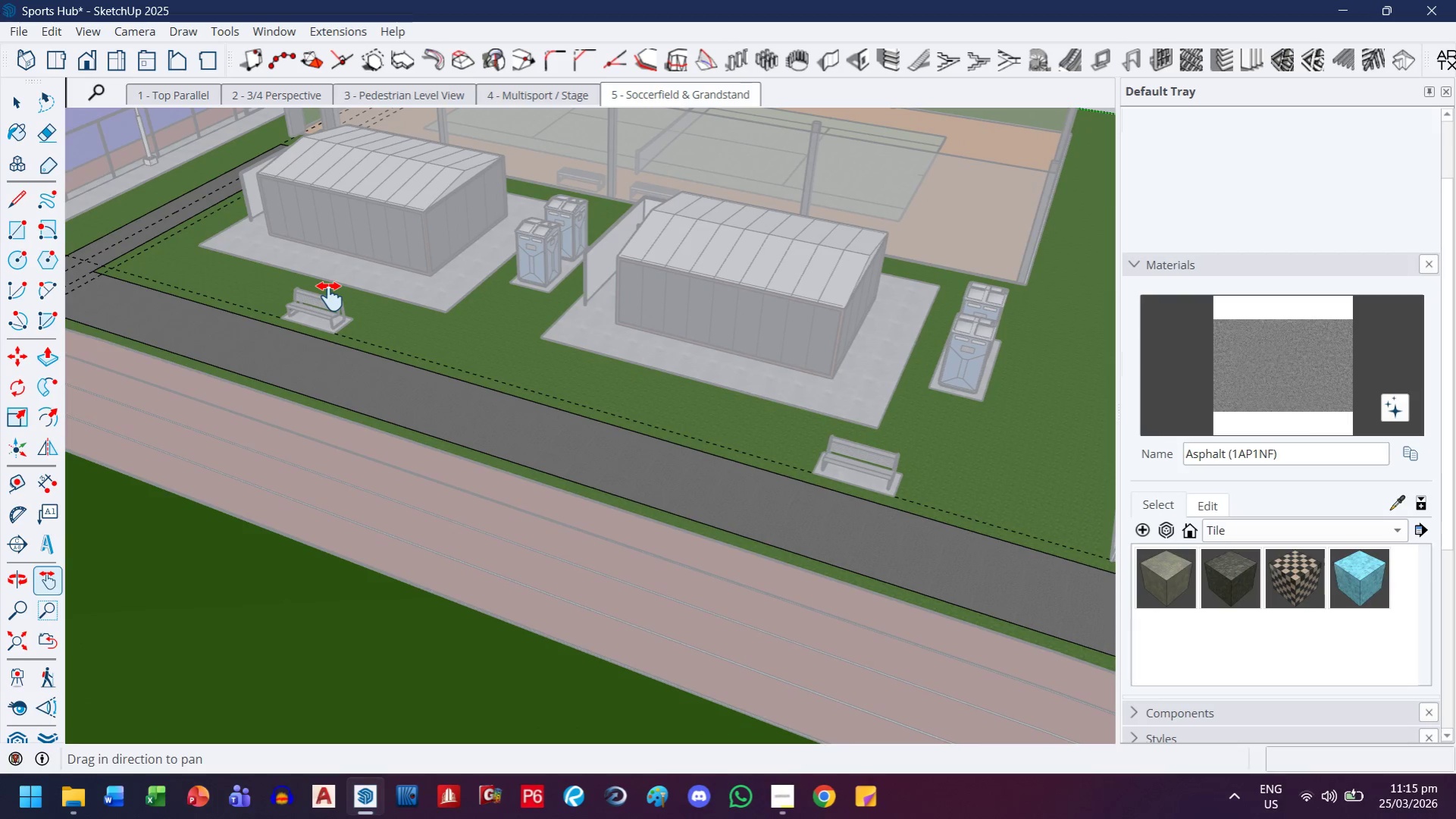 
left_click_drag(start_coordinate=[803, 472], to_coordinate=[495, 273])
 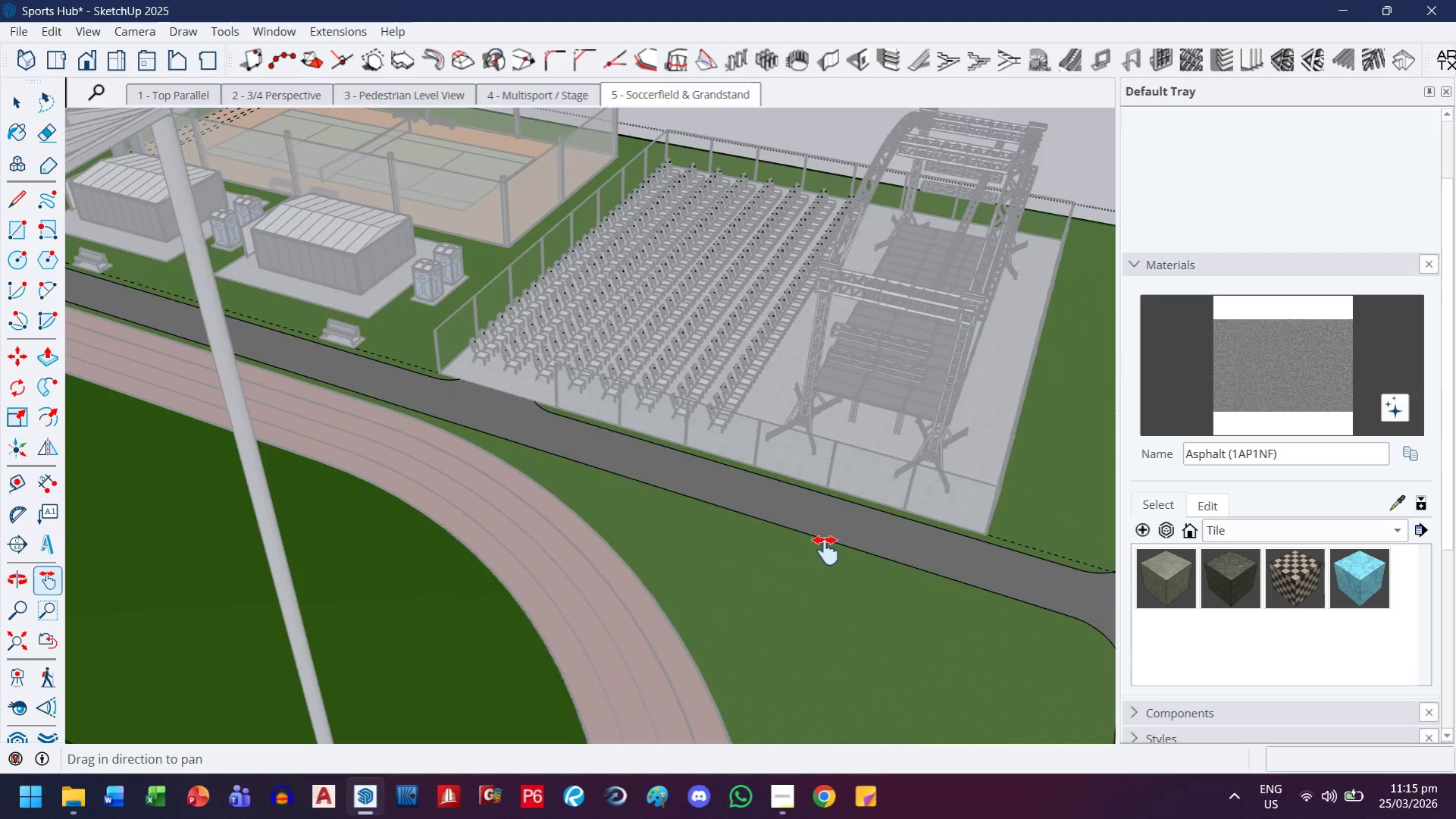 
scroll: coordinate [468, 566], scroll_direction: down, amount: 8.0
 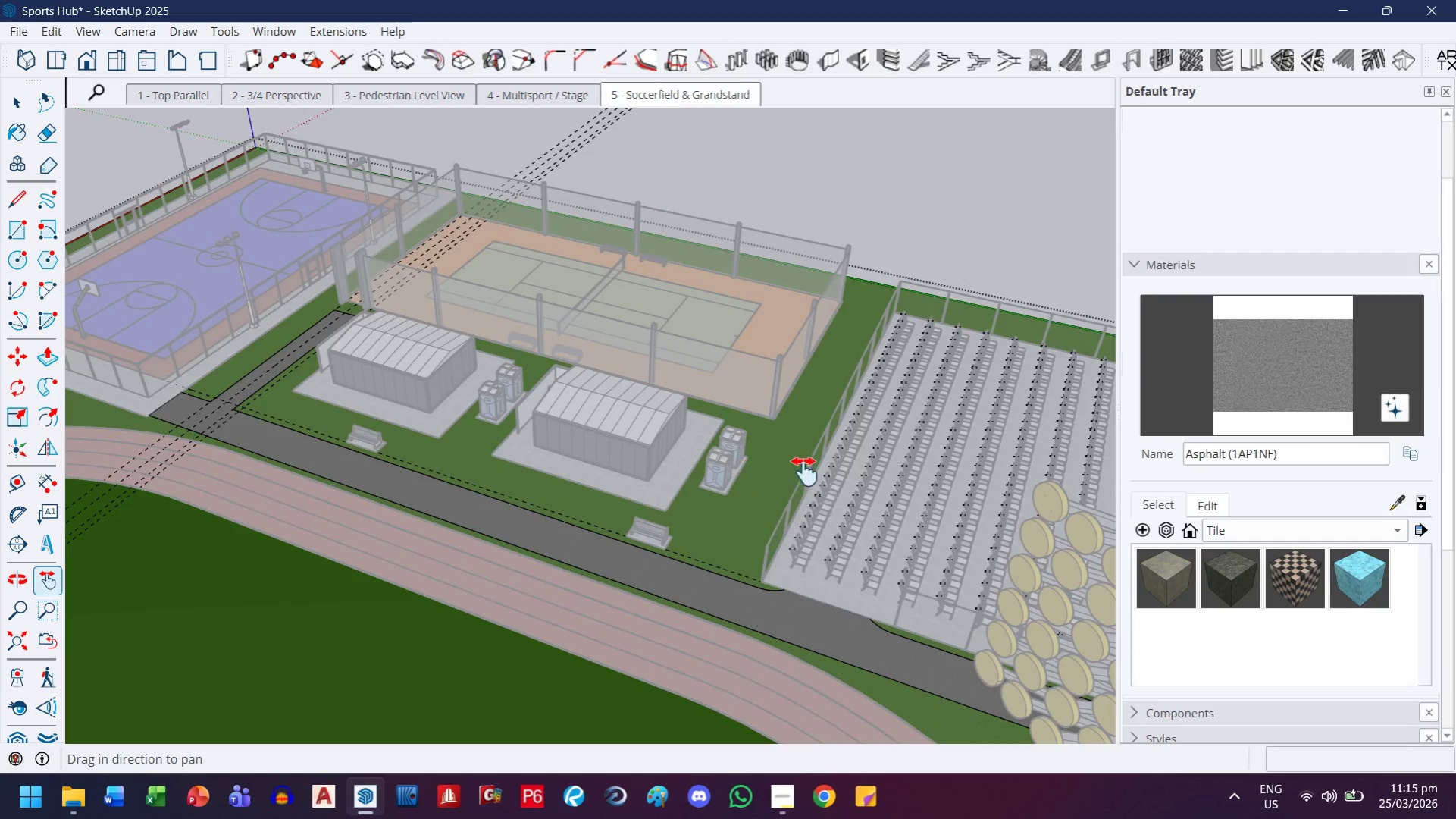 
left_click_drag(start_coordinate=[814, 535], to_coordinate=[324, 381])
 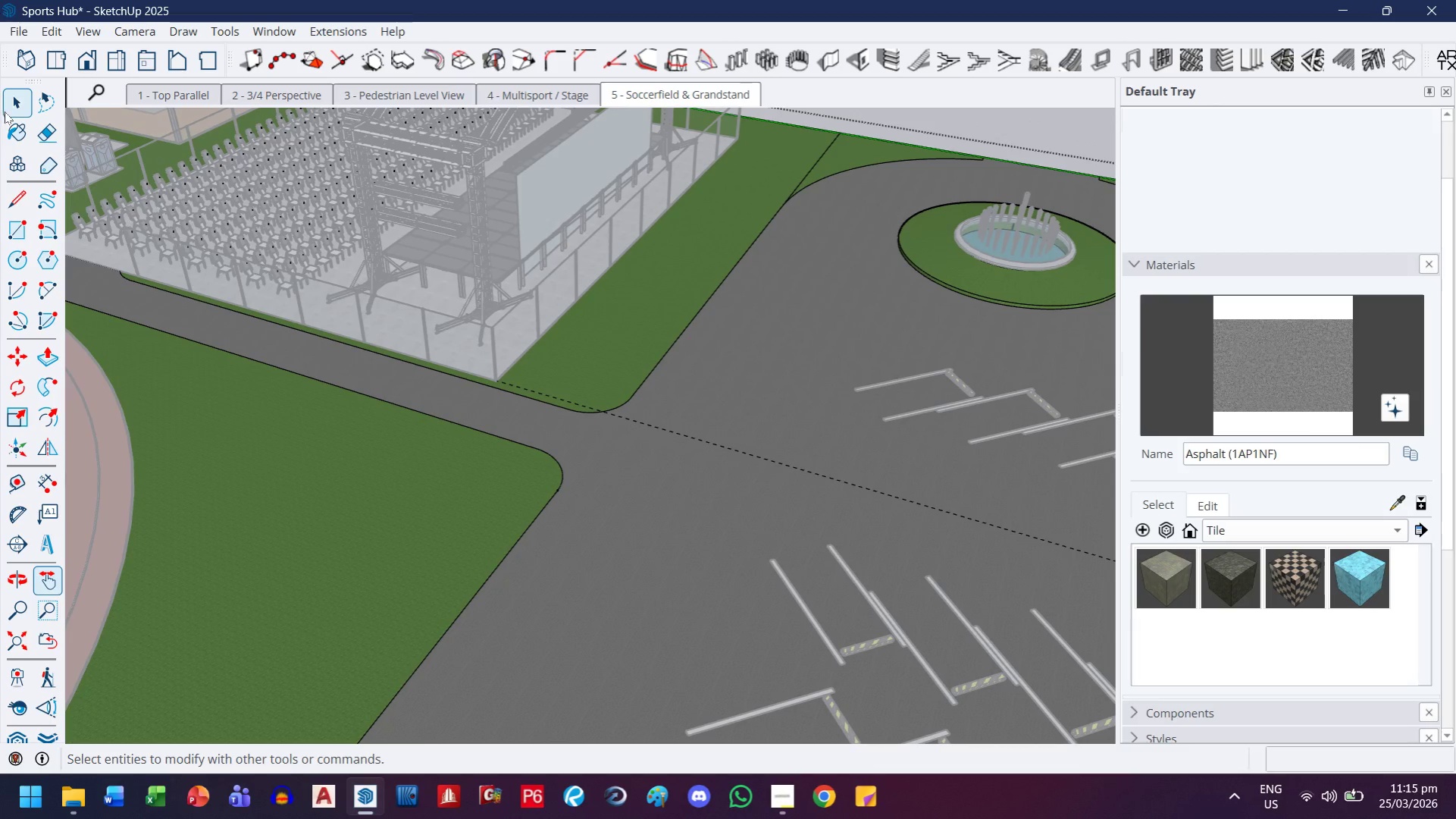 
scroll: coordinate [585, 414], scroll_direction: up, amount: 7.0
 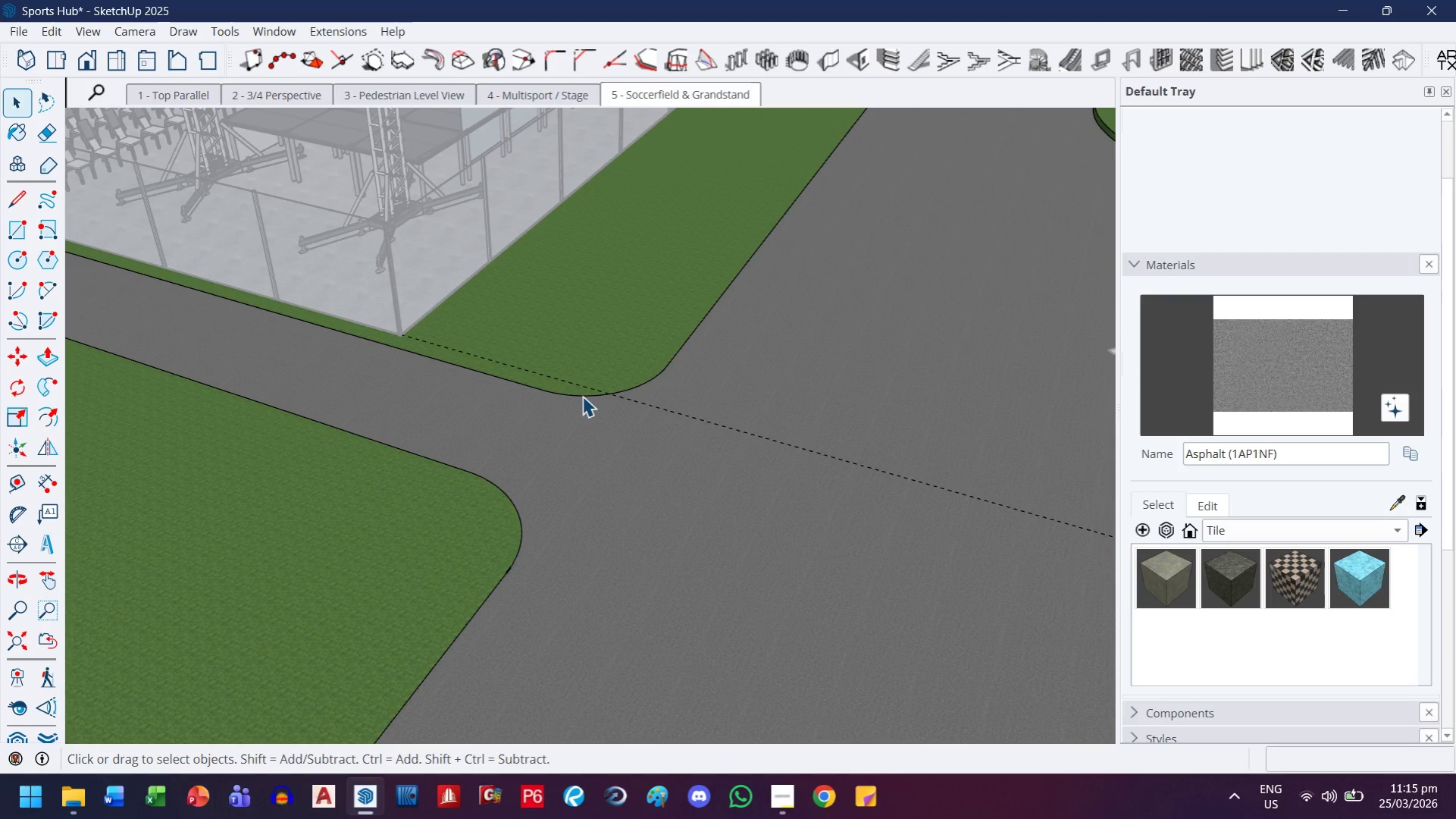 
left_click([583, 396])
 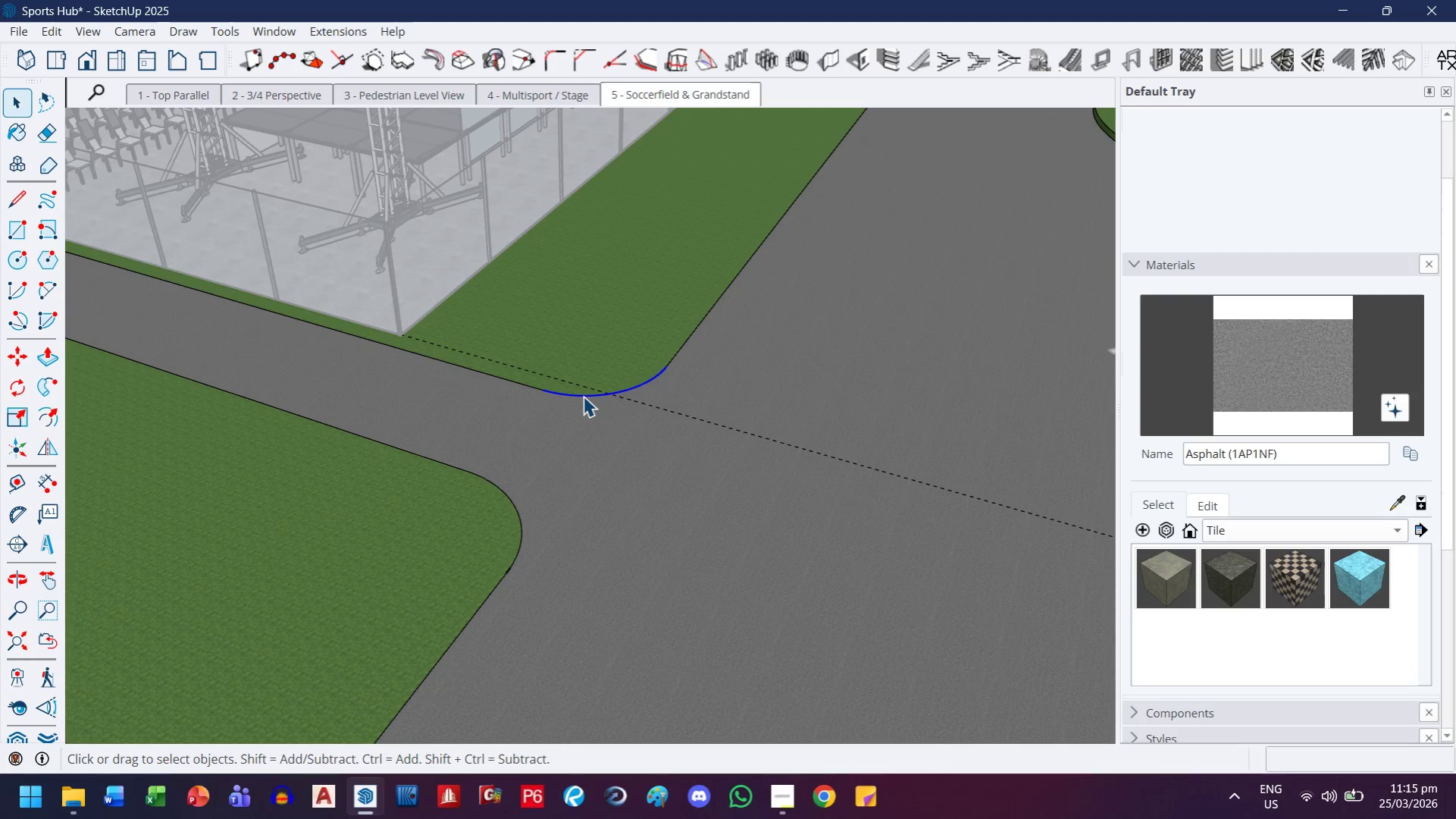 
key(Control+C)
 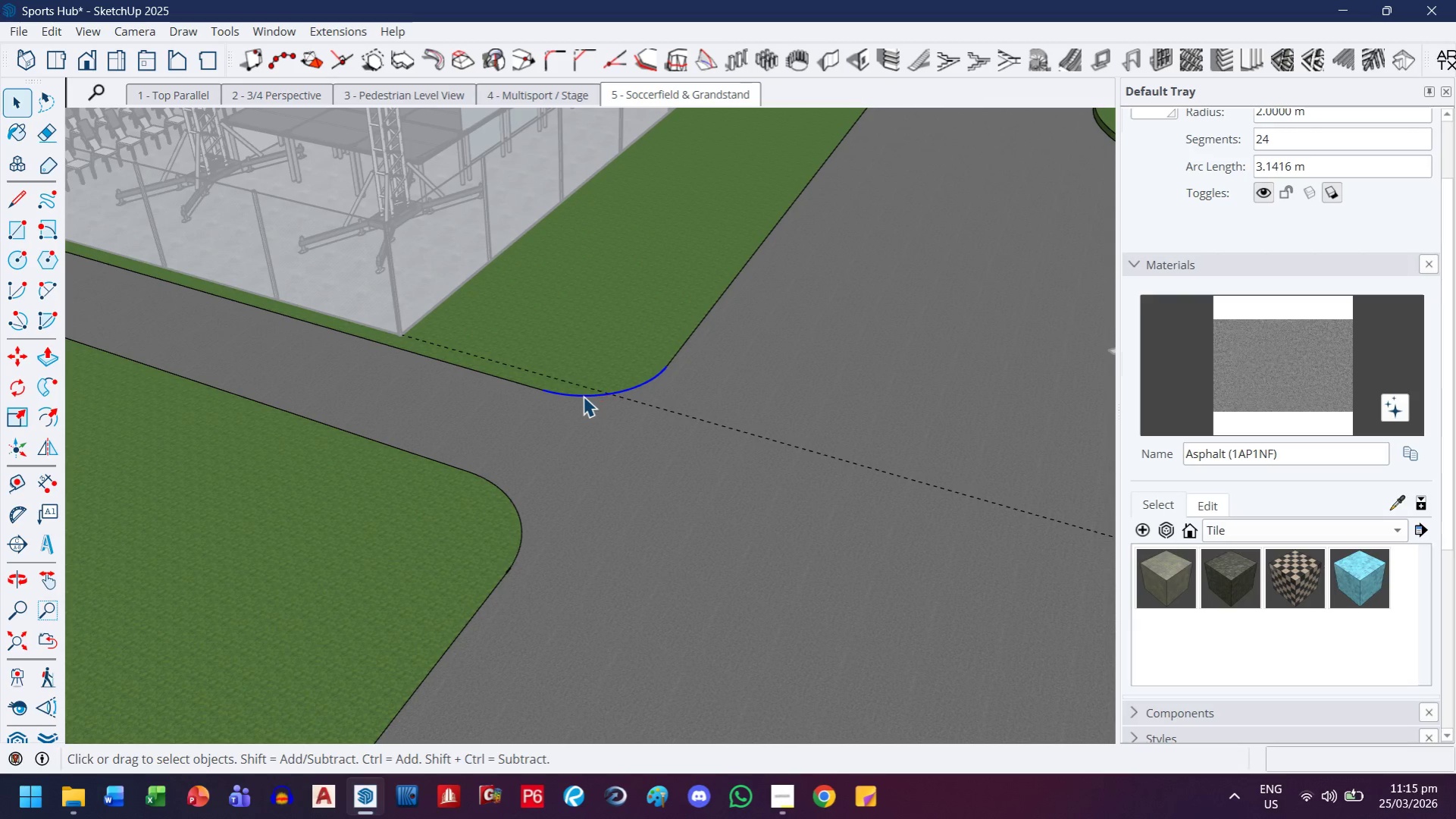 
key(H)
 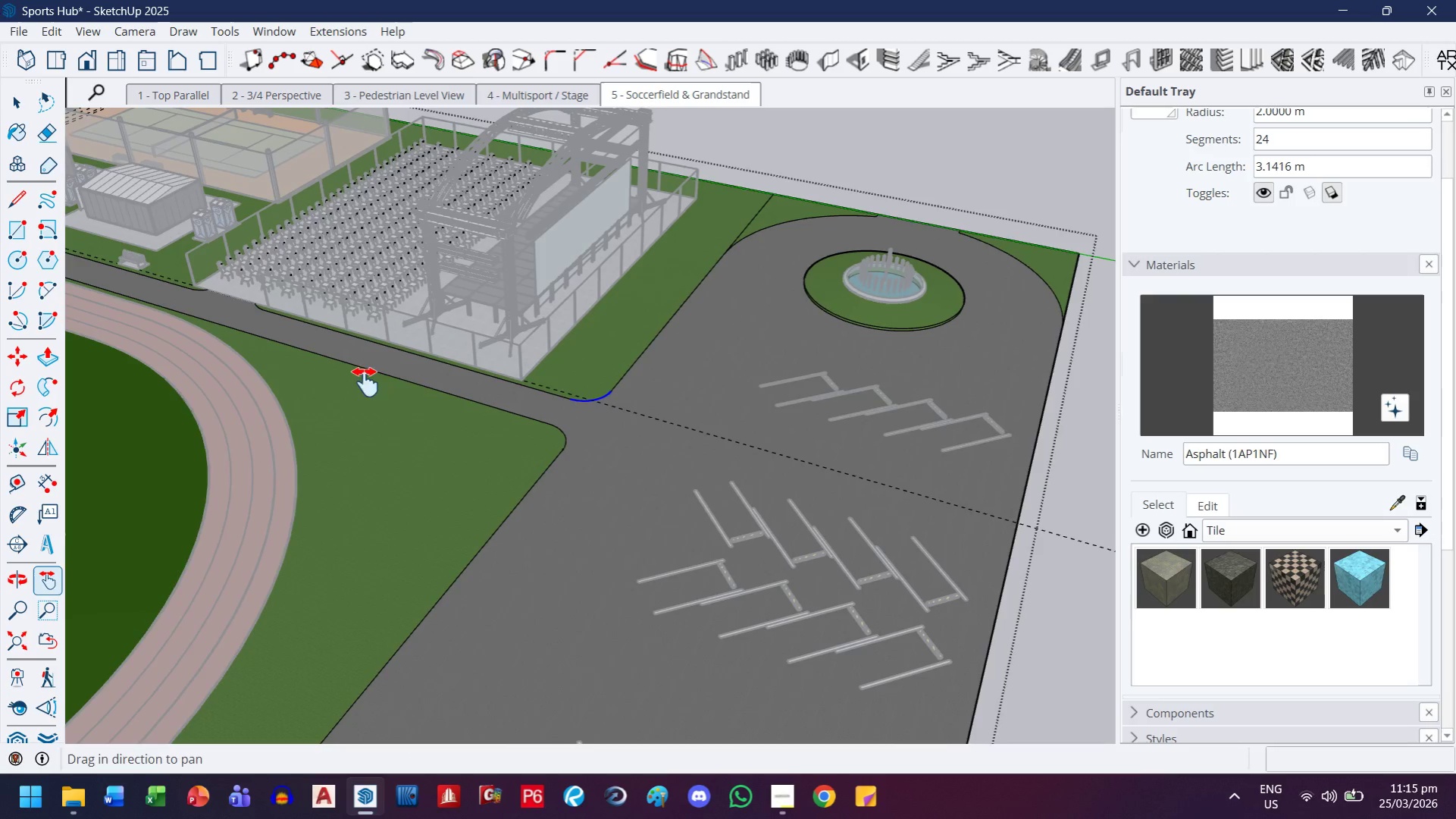 
left_click_drag(start_coordinate=[365, 382], to_coordinate=[800, 607])
 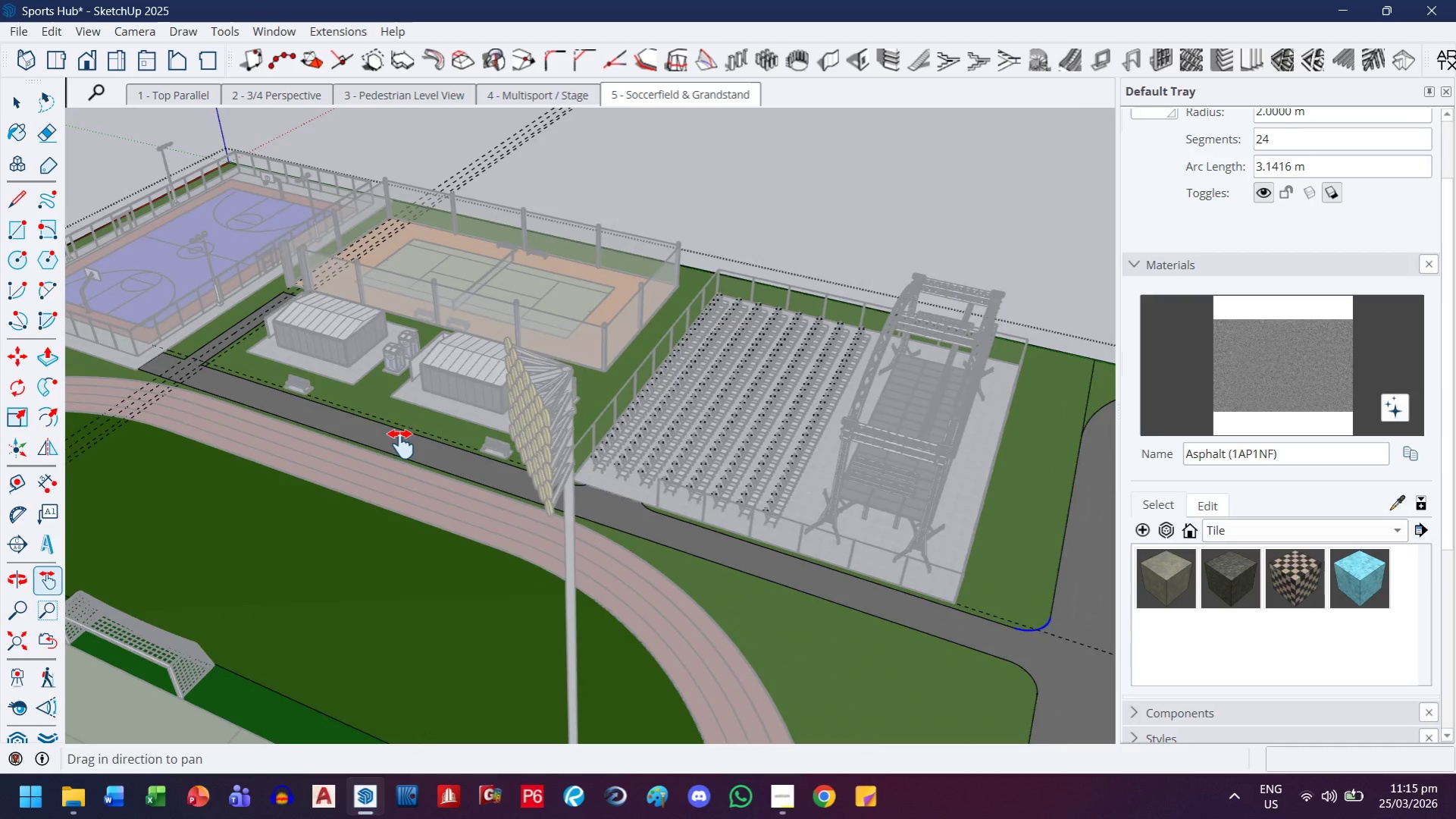 
scroll: coordinate [584, 405], scroll_direction: down, amount: 12.0
 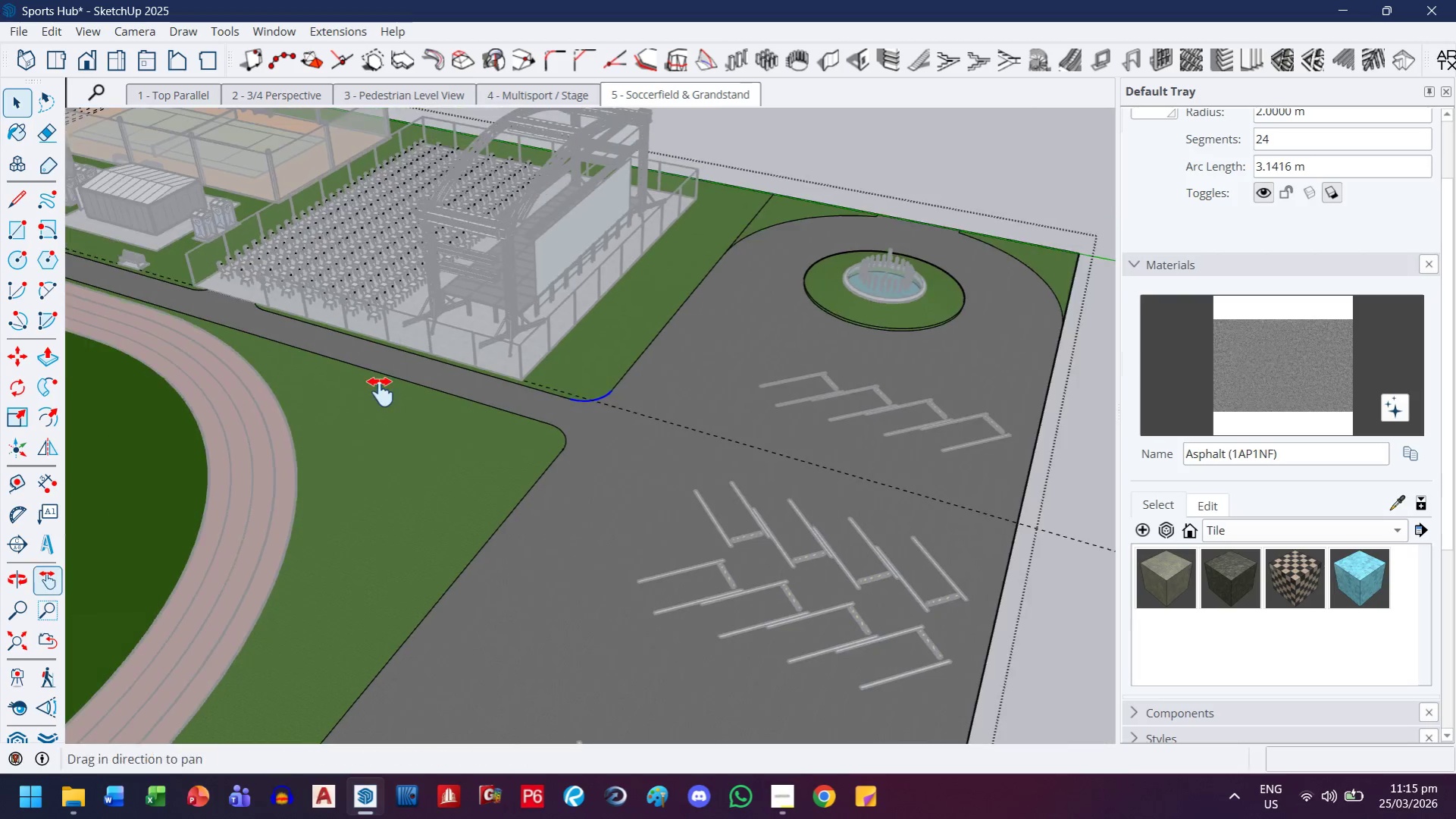 
left_click_drag(start_coordinate=[402, 447], to_coordinate=[787, 629])
 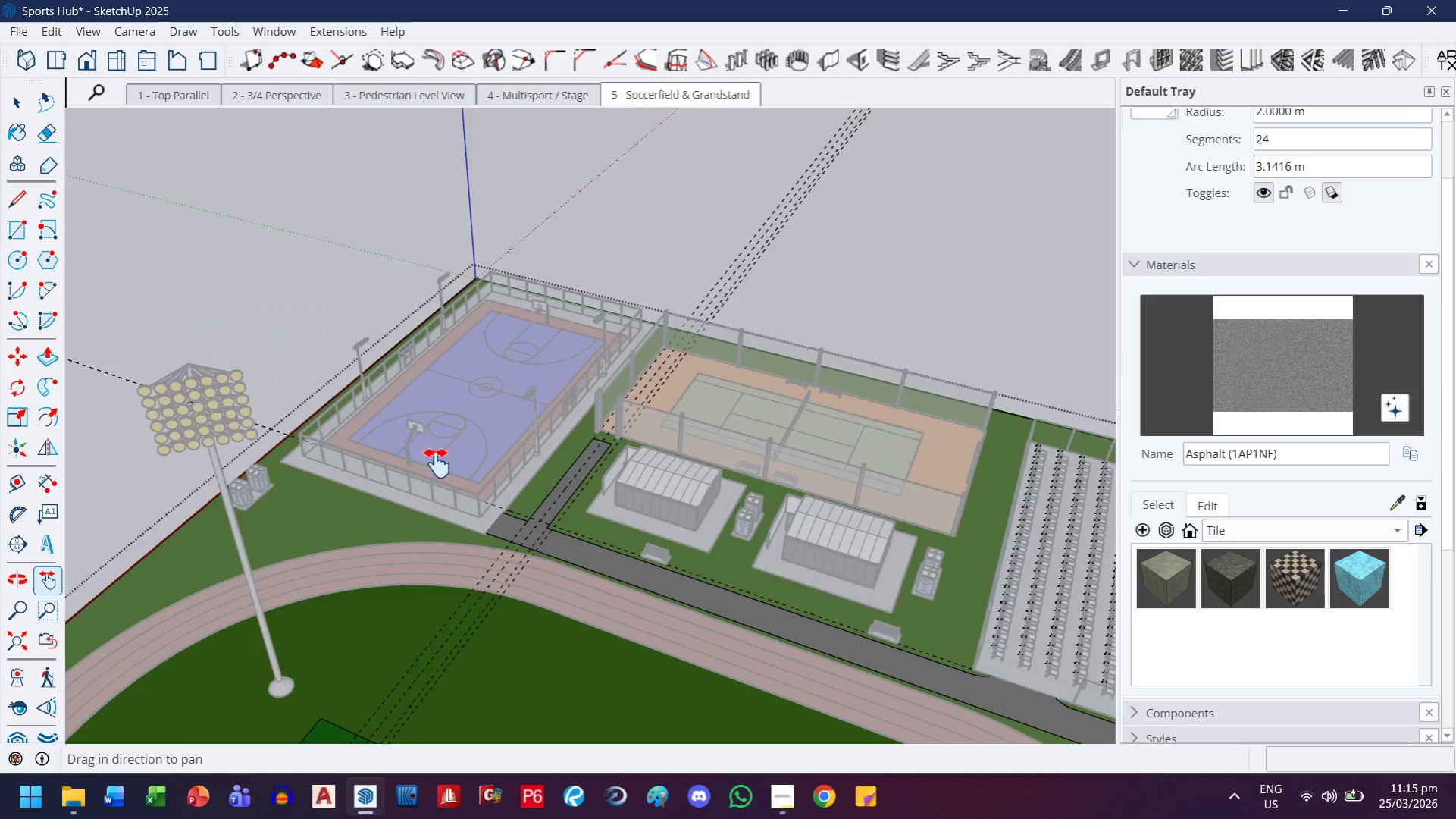 
scroll: coordinate [570, 592], scroll_direction: up, amount: 23.0
 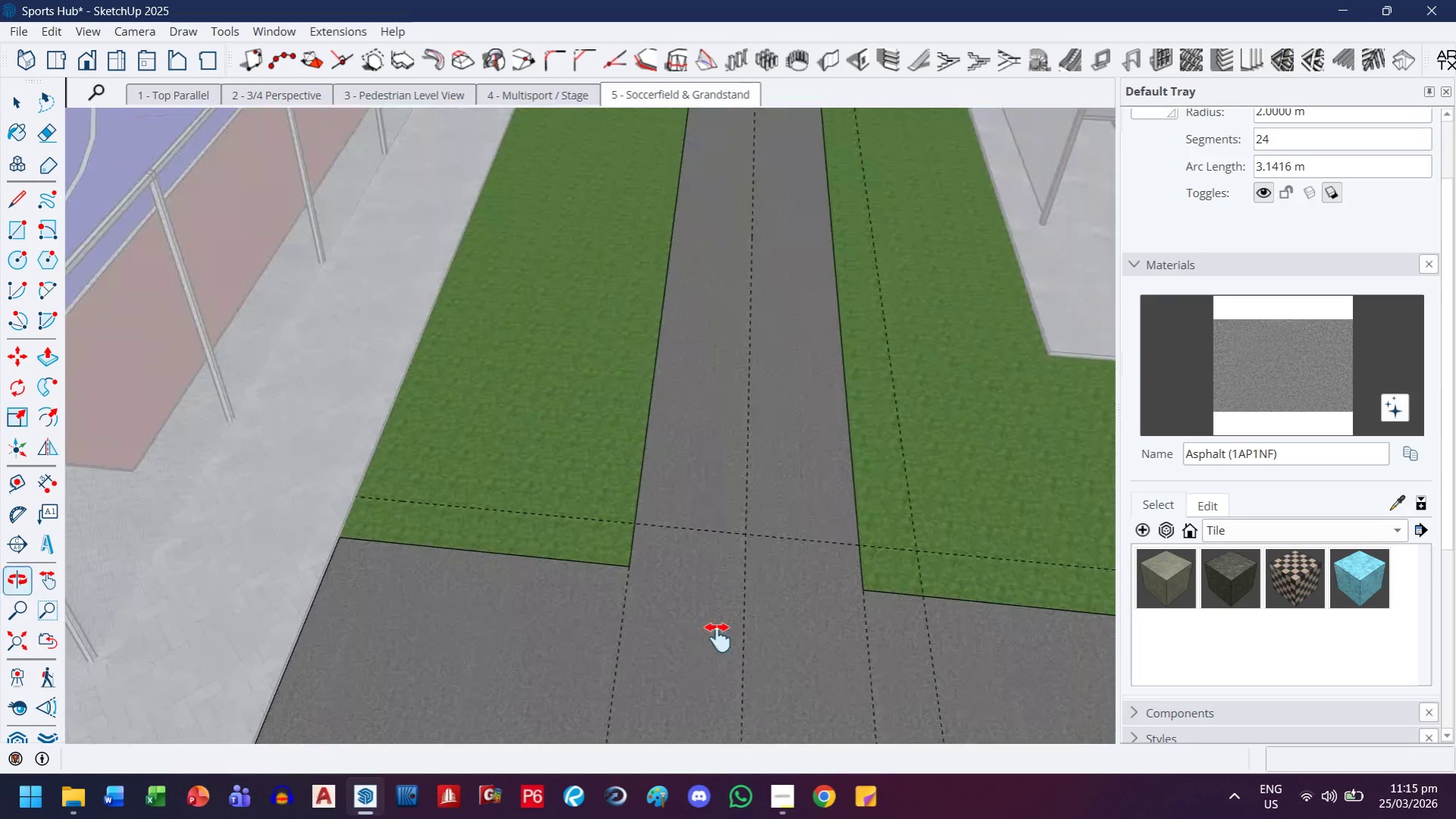 
key(Control+V)
 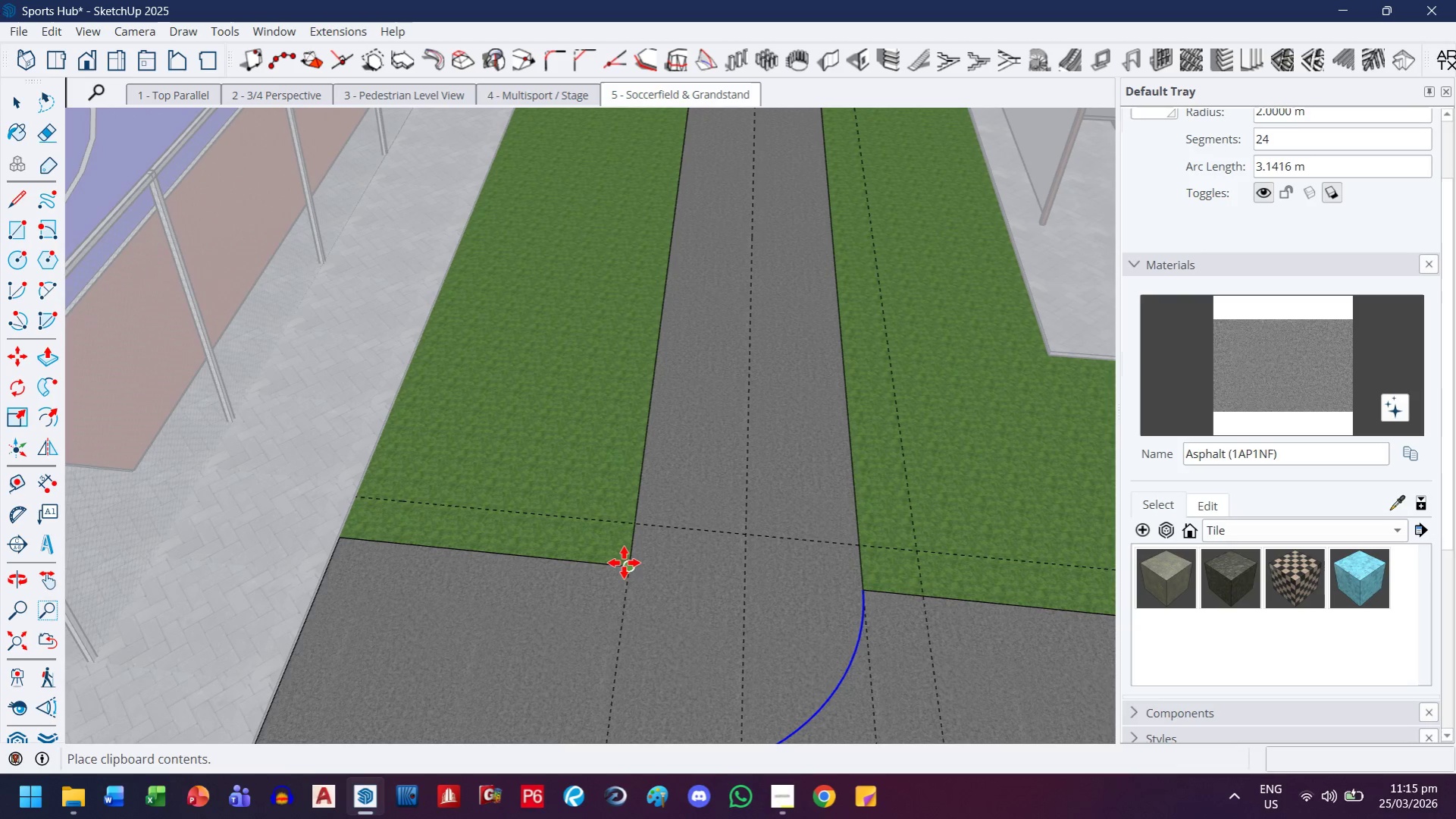 
scroll: coordinate [624, 563], scroll_direction: down, amount: 6.0
 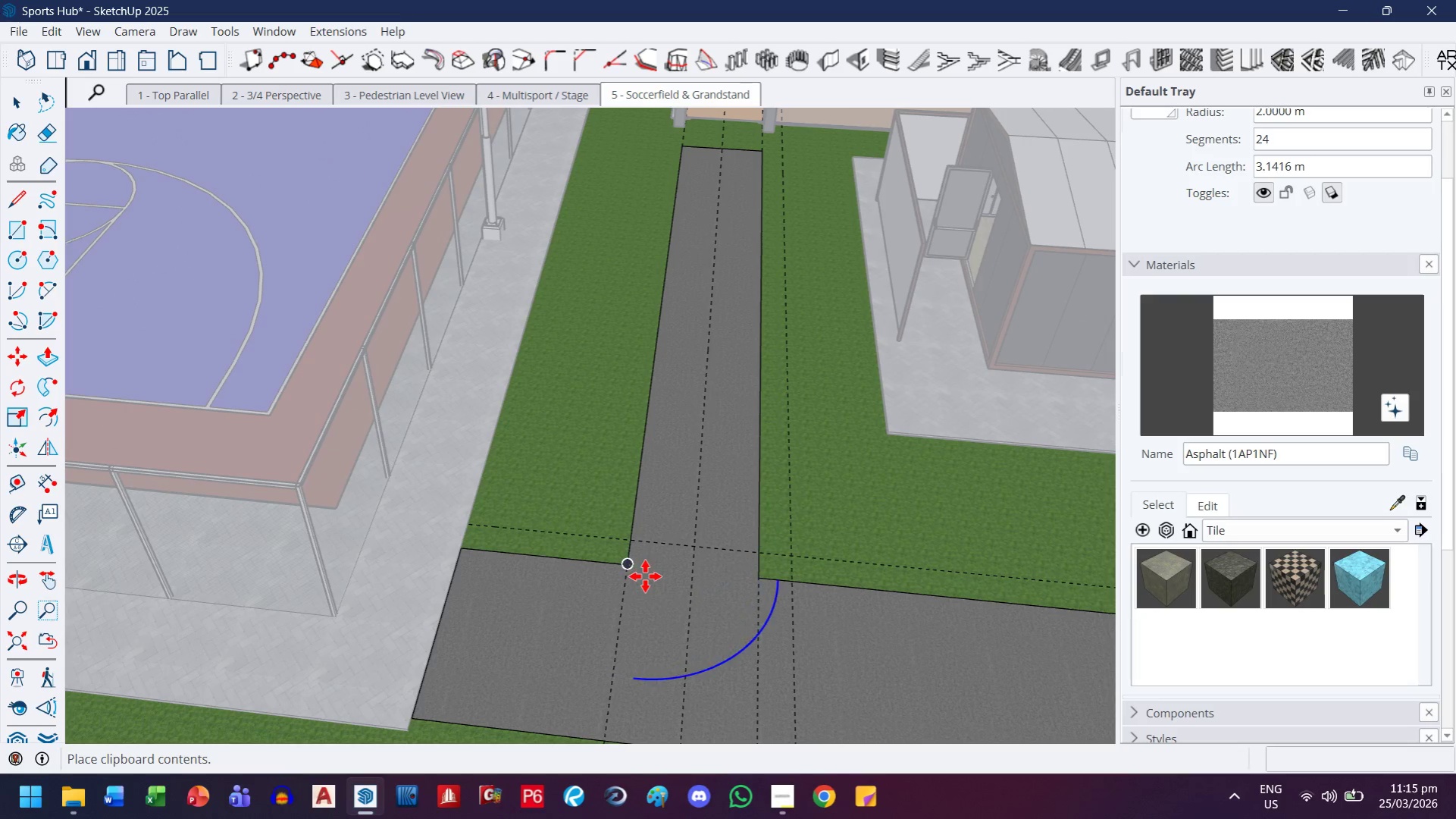 
mouse_move([606, 573])
 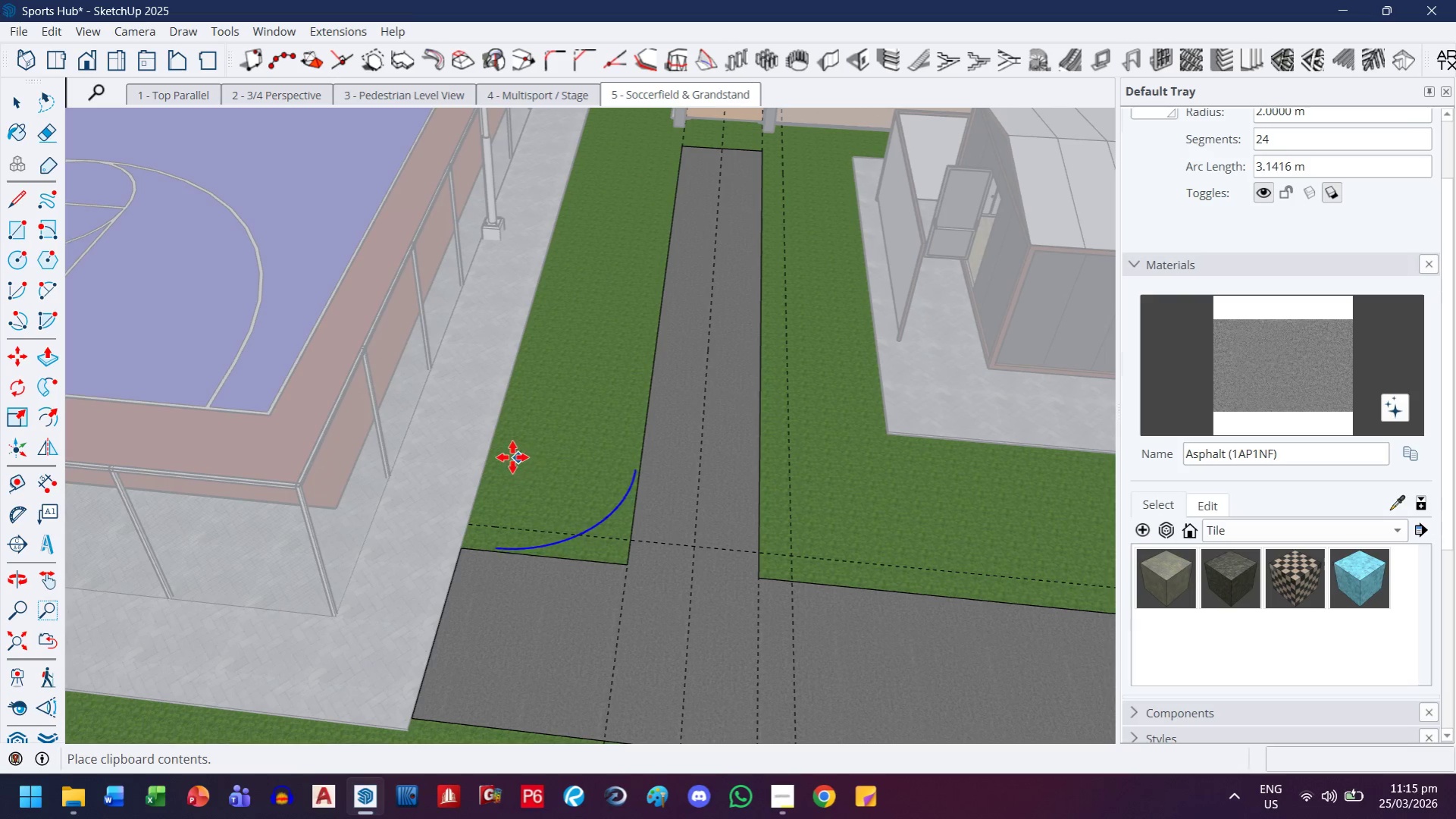 
mouse_move([525, 478])
 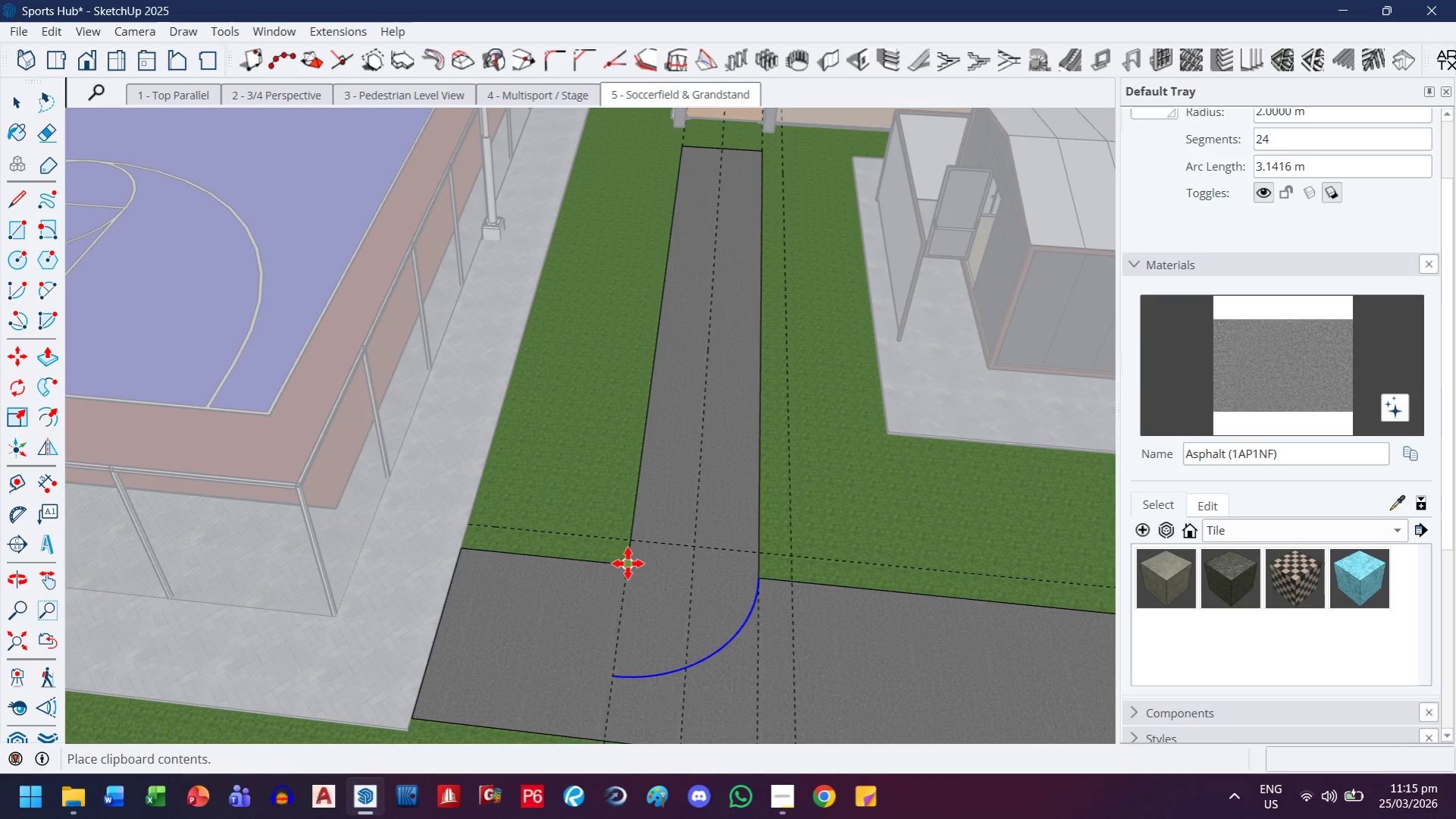 
left_click([625, 565])
 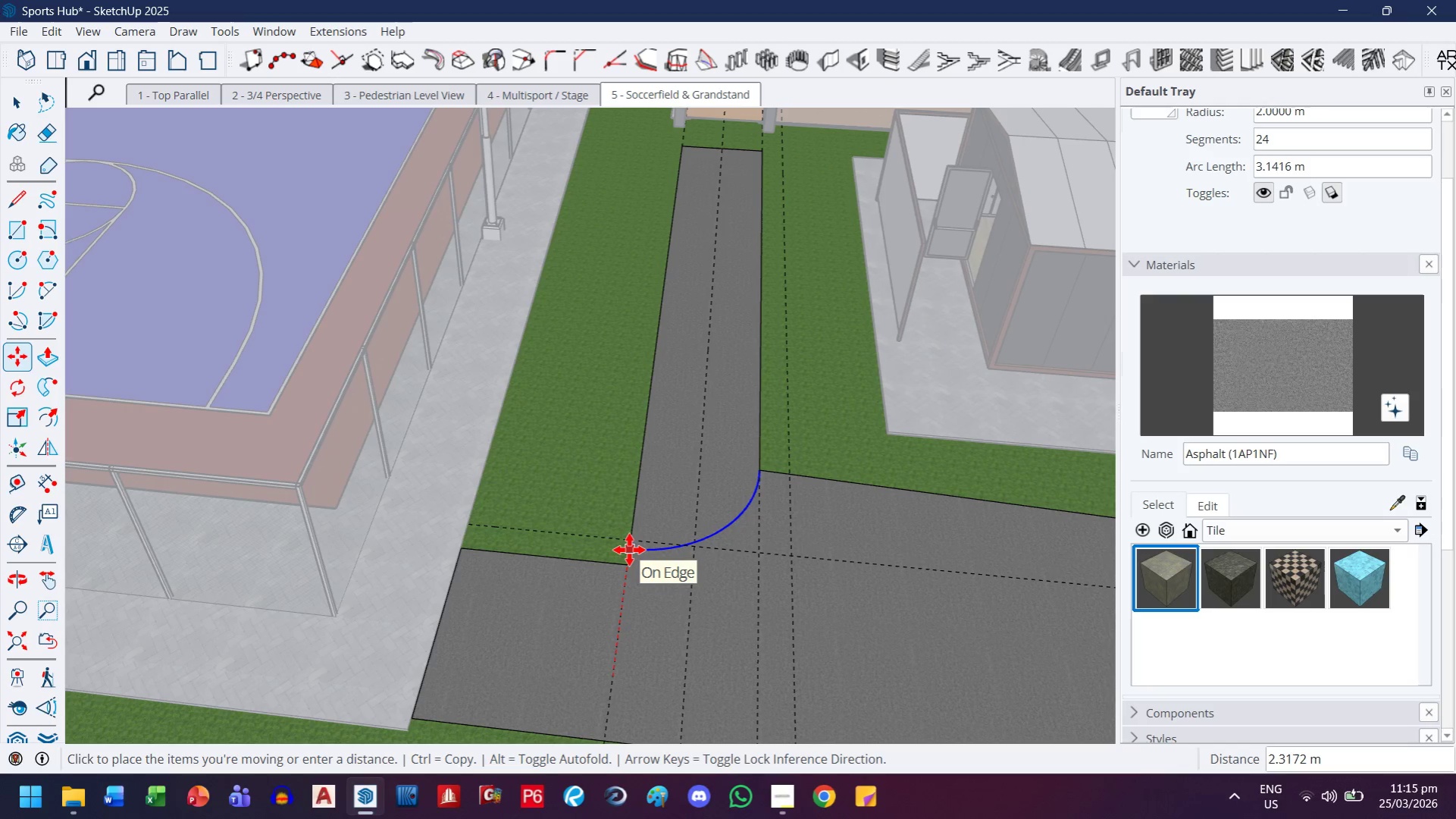 
key(Escape)
 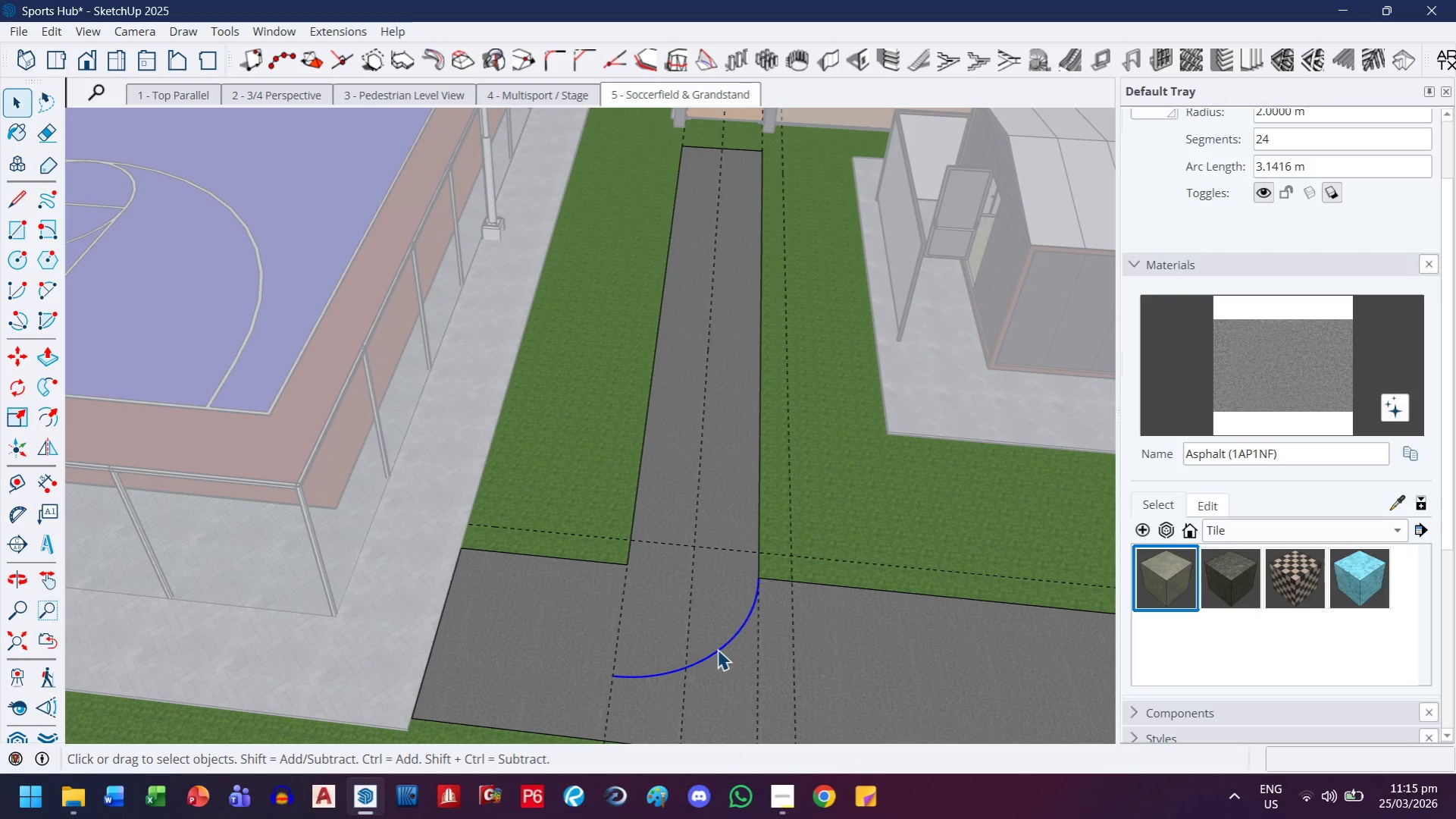 
right_click([718, 652])
 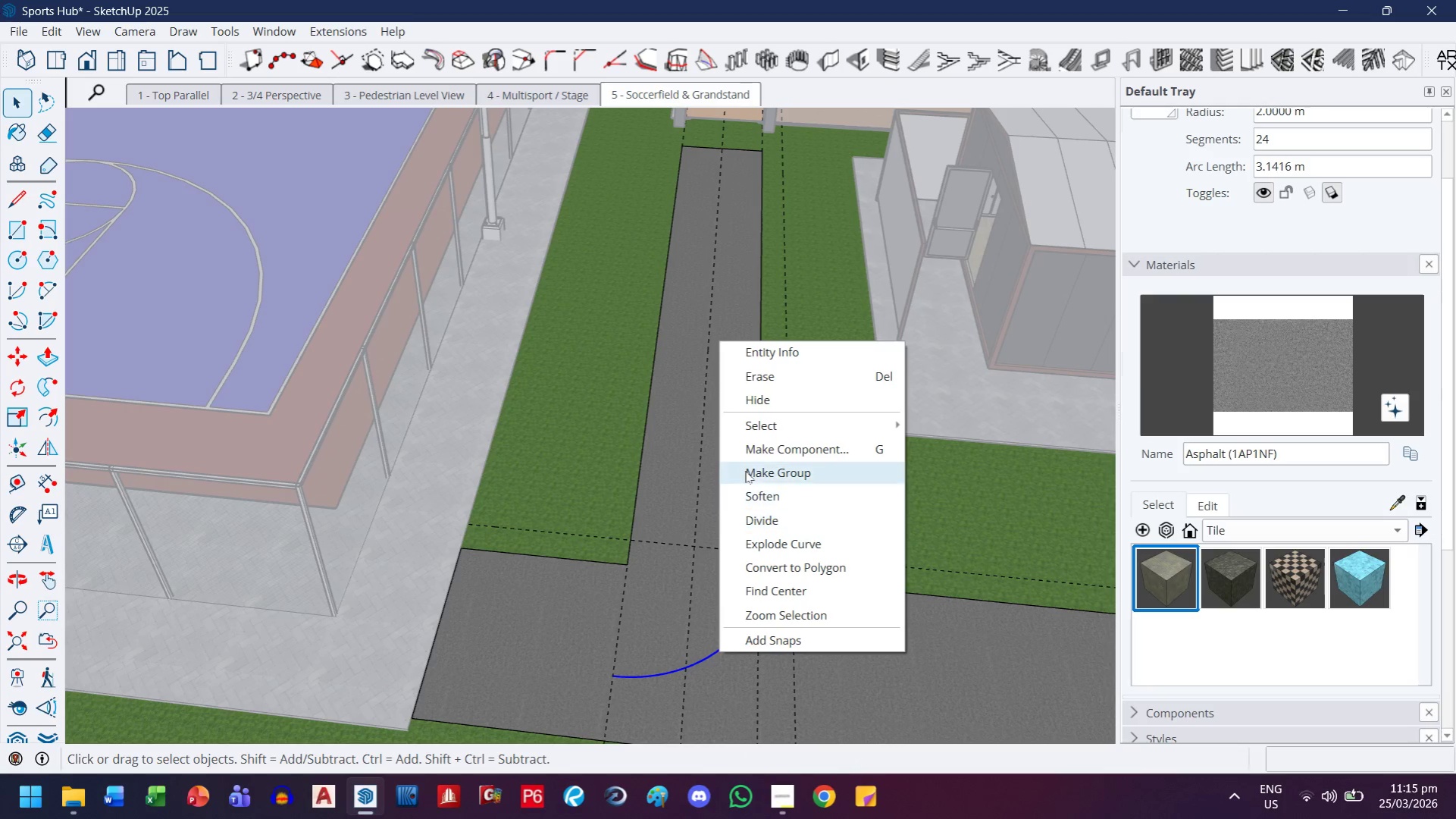 
left_click([750, 478])
 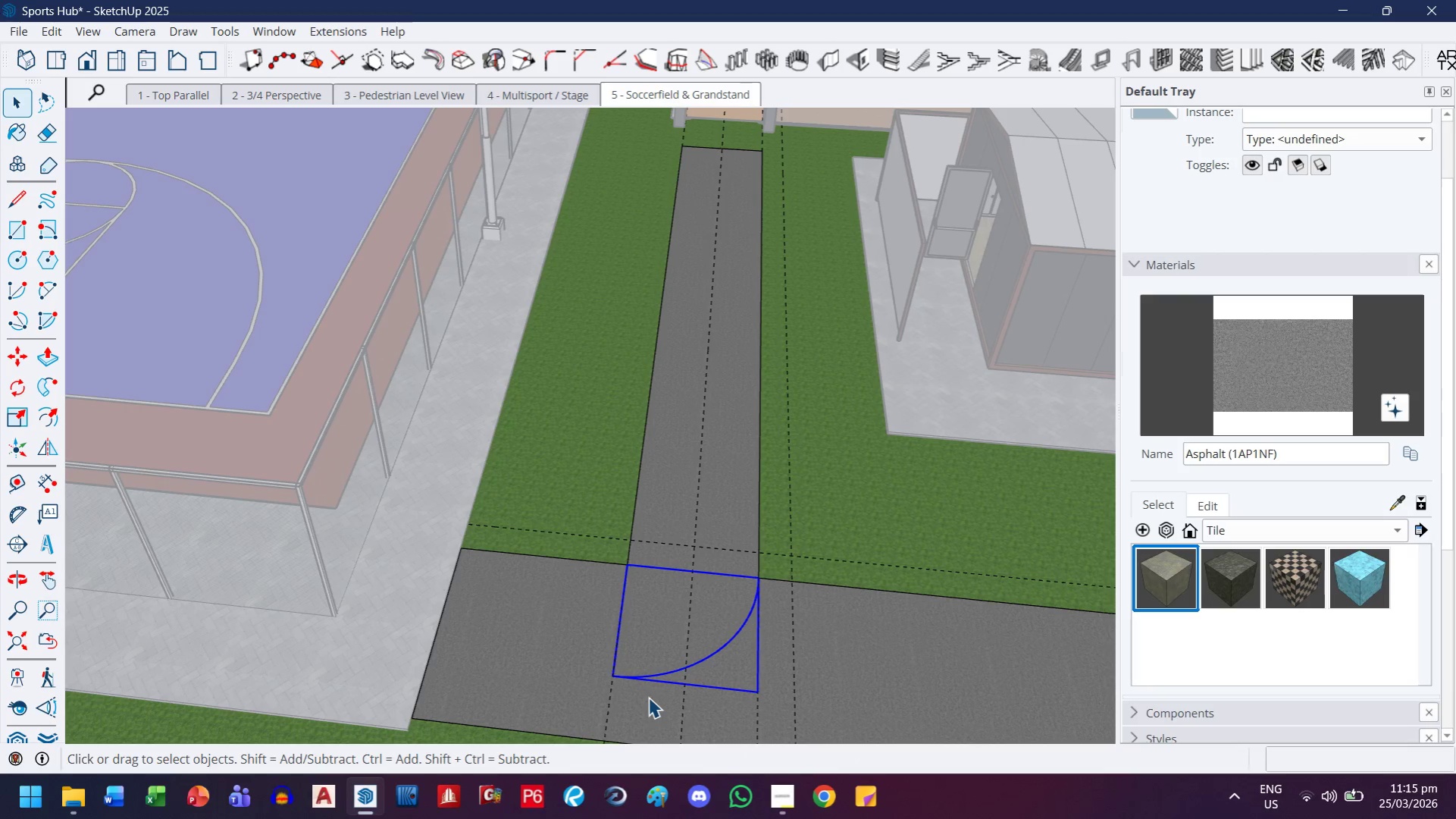 
key(M)
 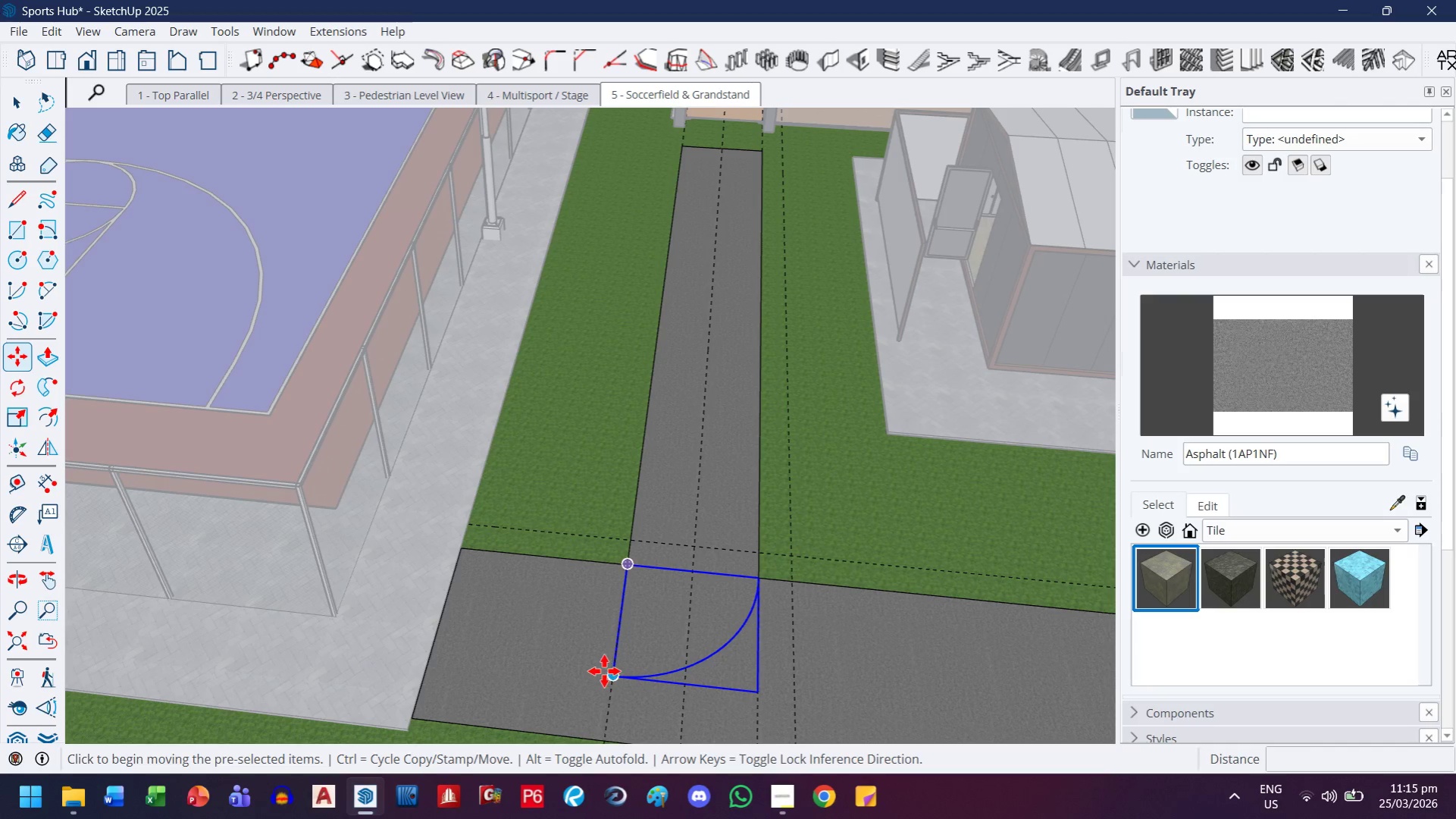 
left_click_drag(start_coordinate=[604, 671], to_coordinate=[606, 665])
 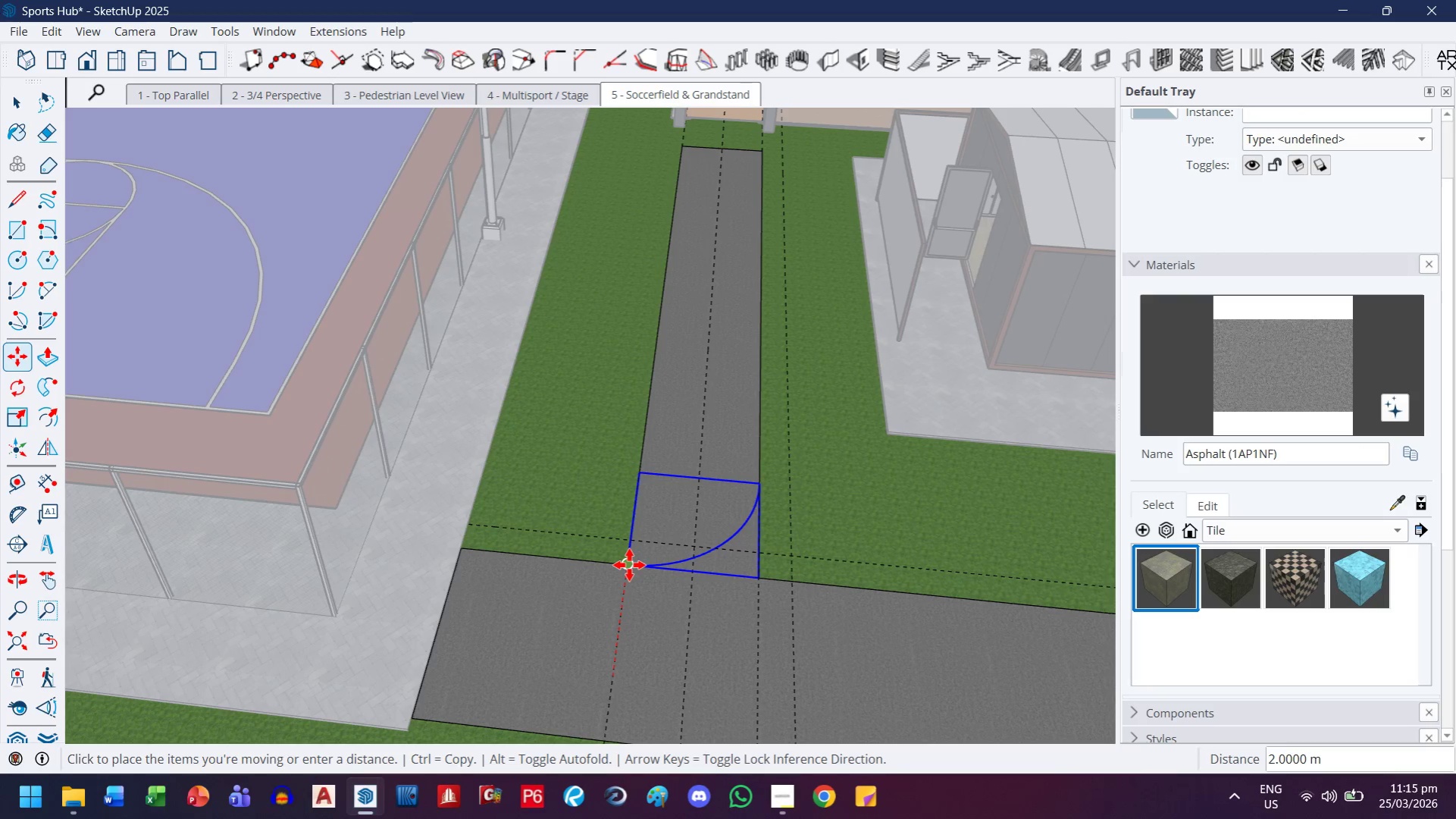 
left_click([629, 565])
 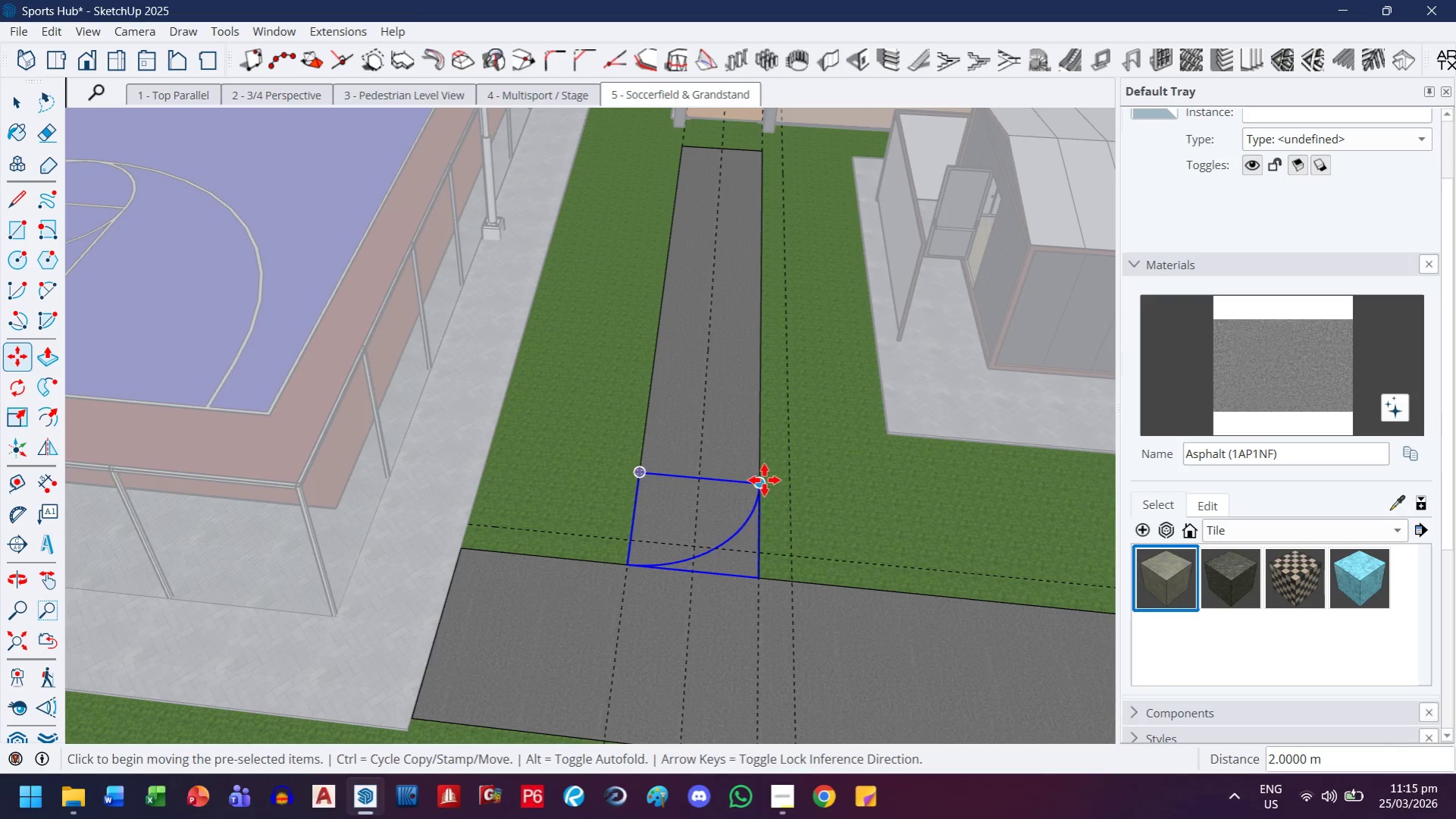 
left_click([764, 480])
 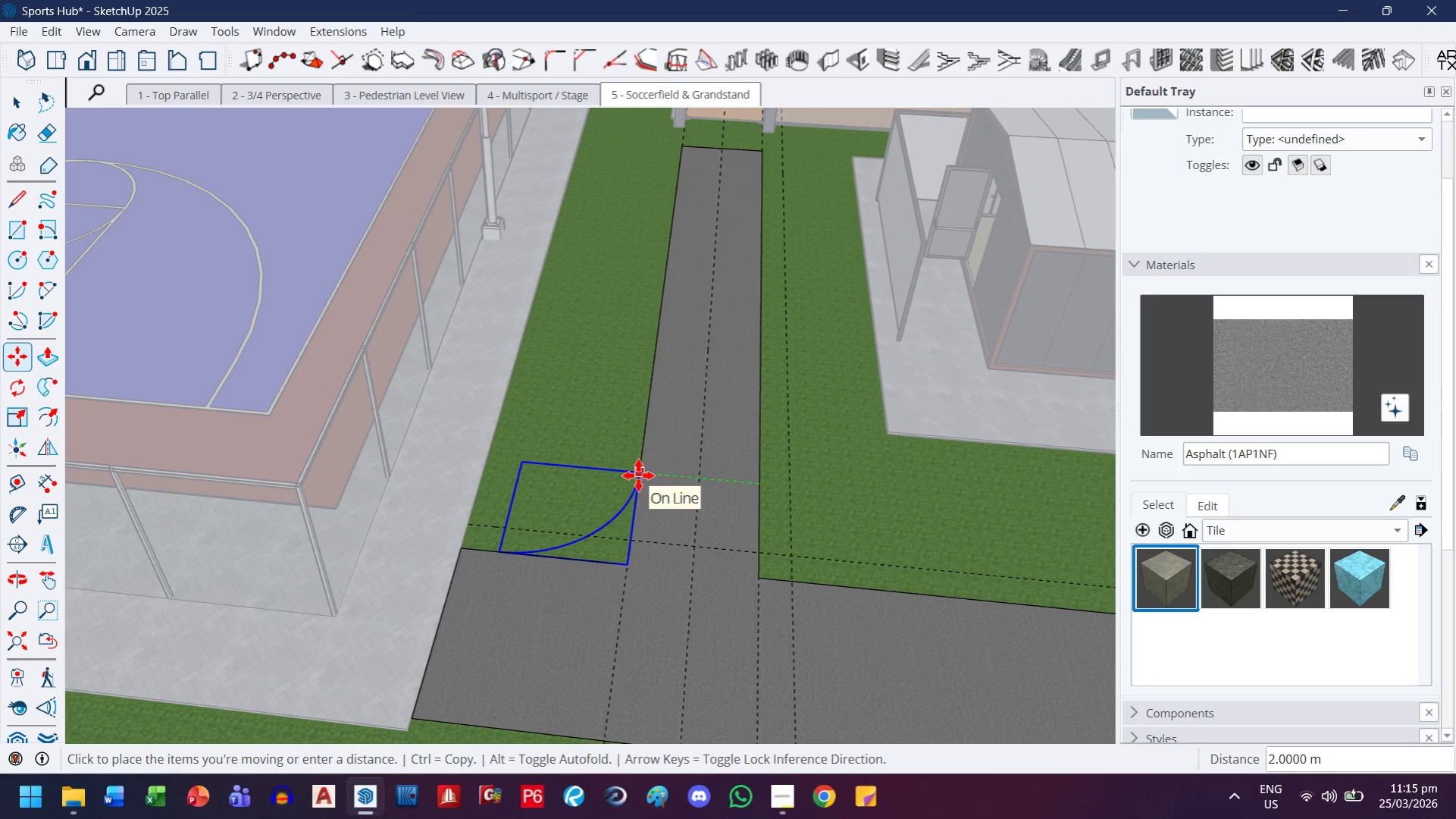 
left_click([638, 475])
 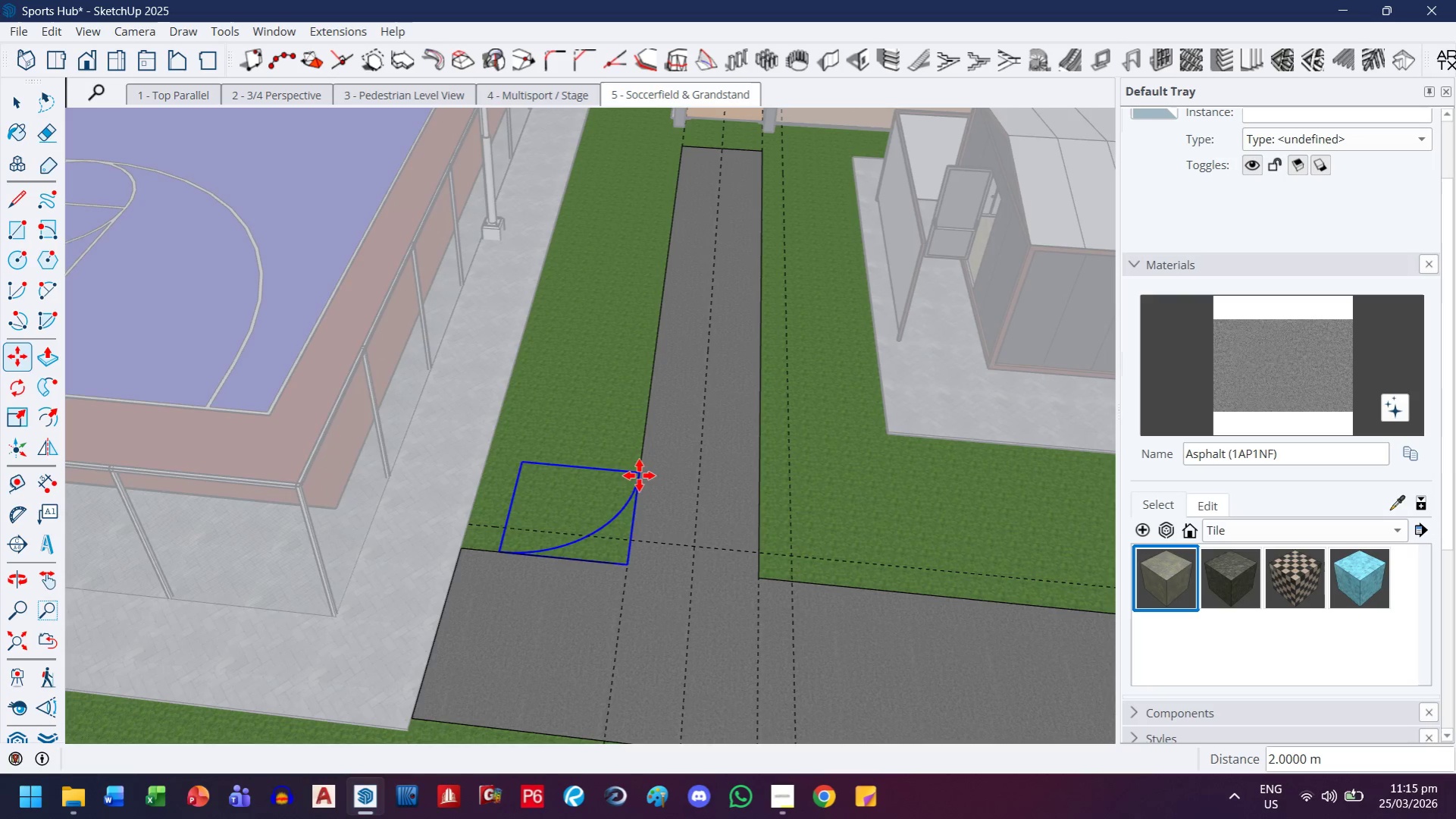 
scroll: coordinate [678, 500], scroll_direction: up, amount: 7.0
 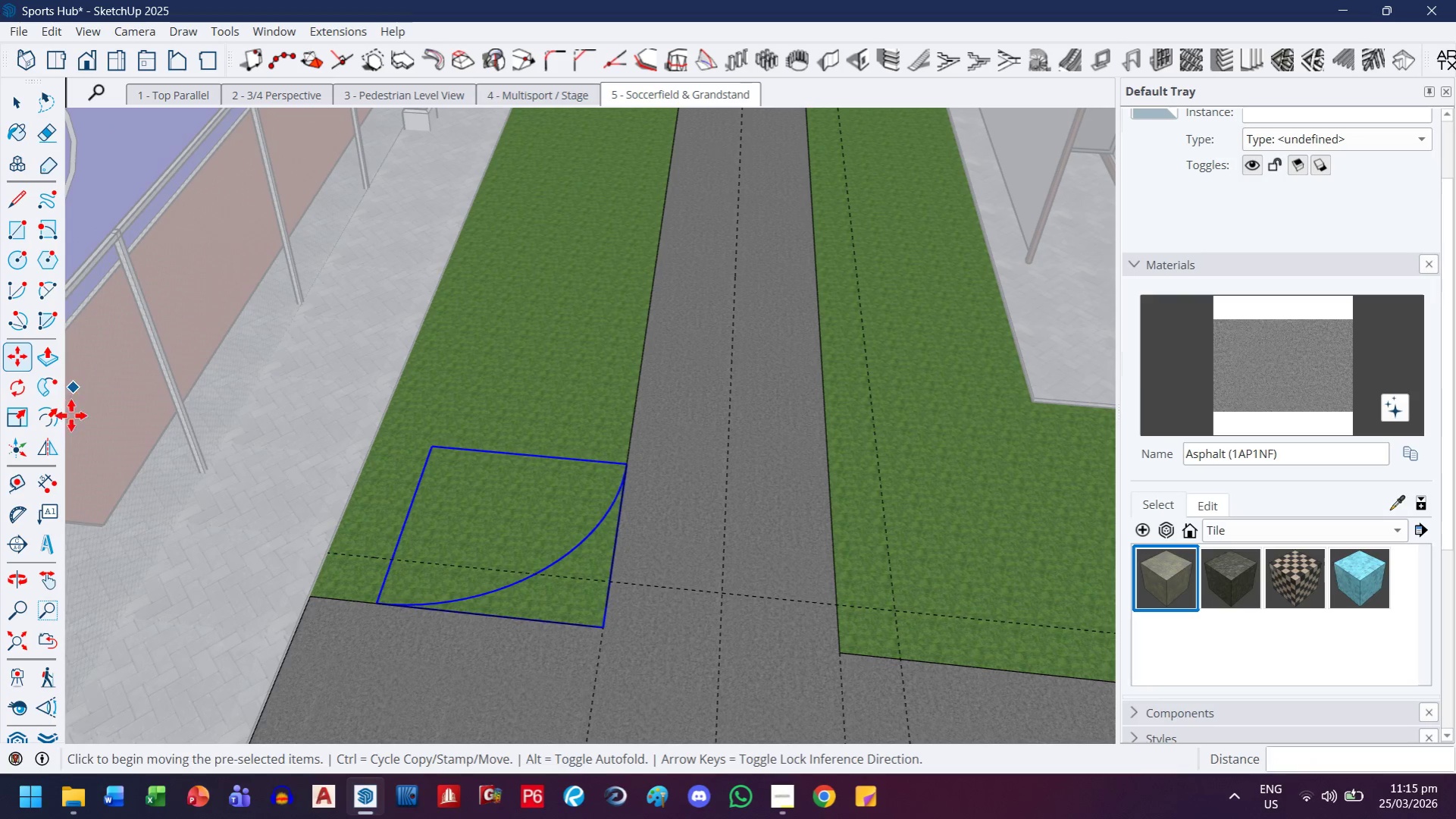 
left_click([39, 444])
 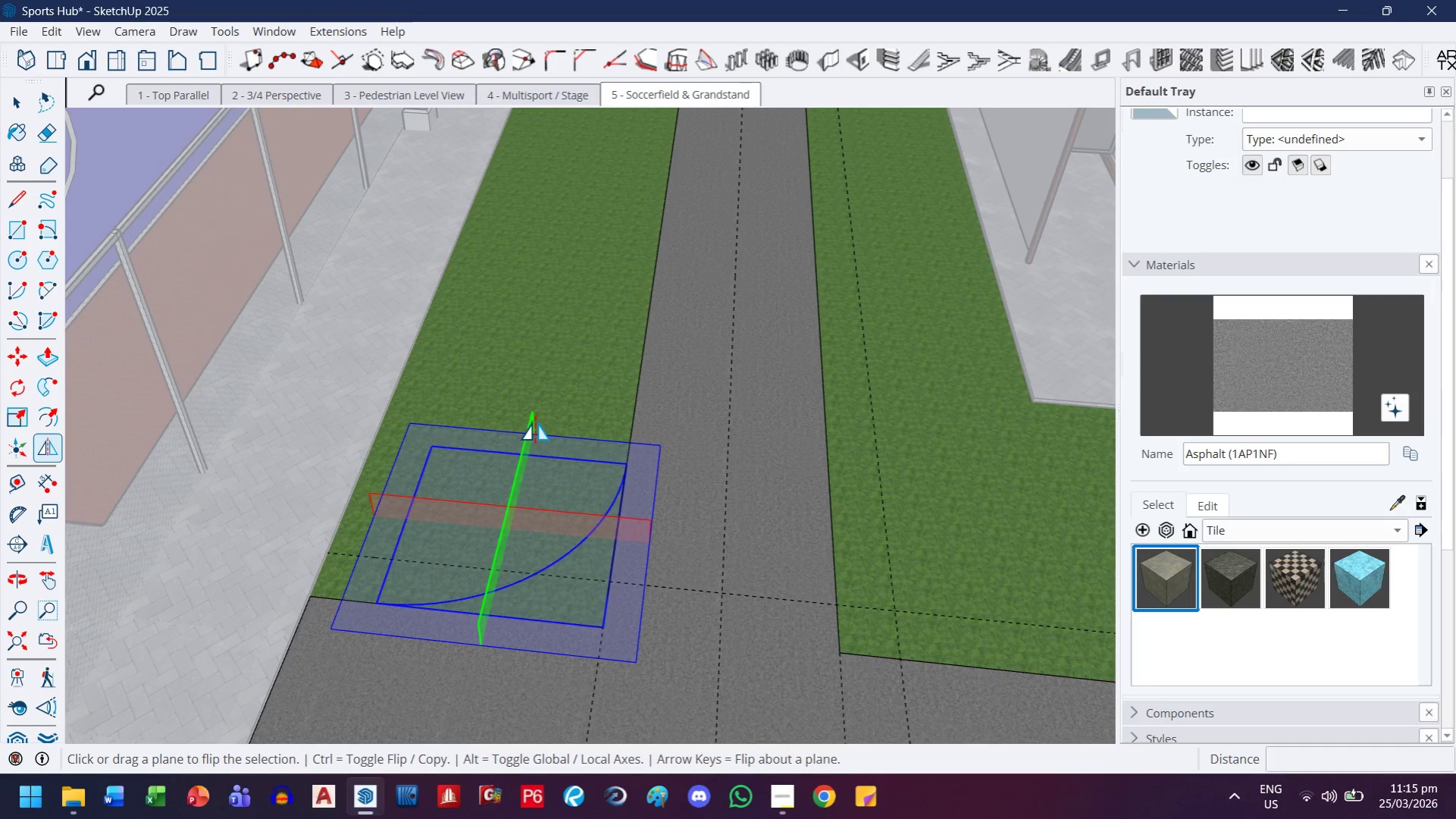 
left_click([535, 421])
 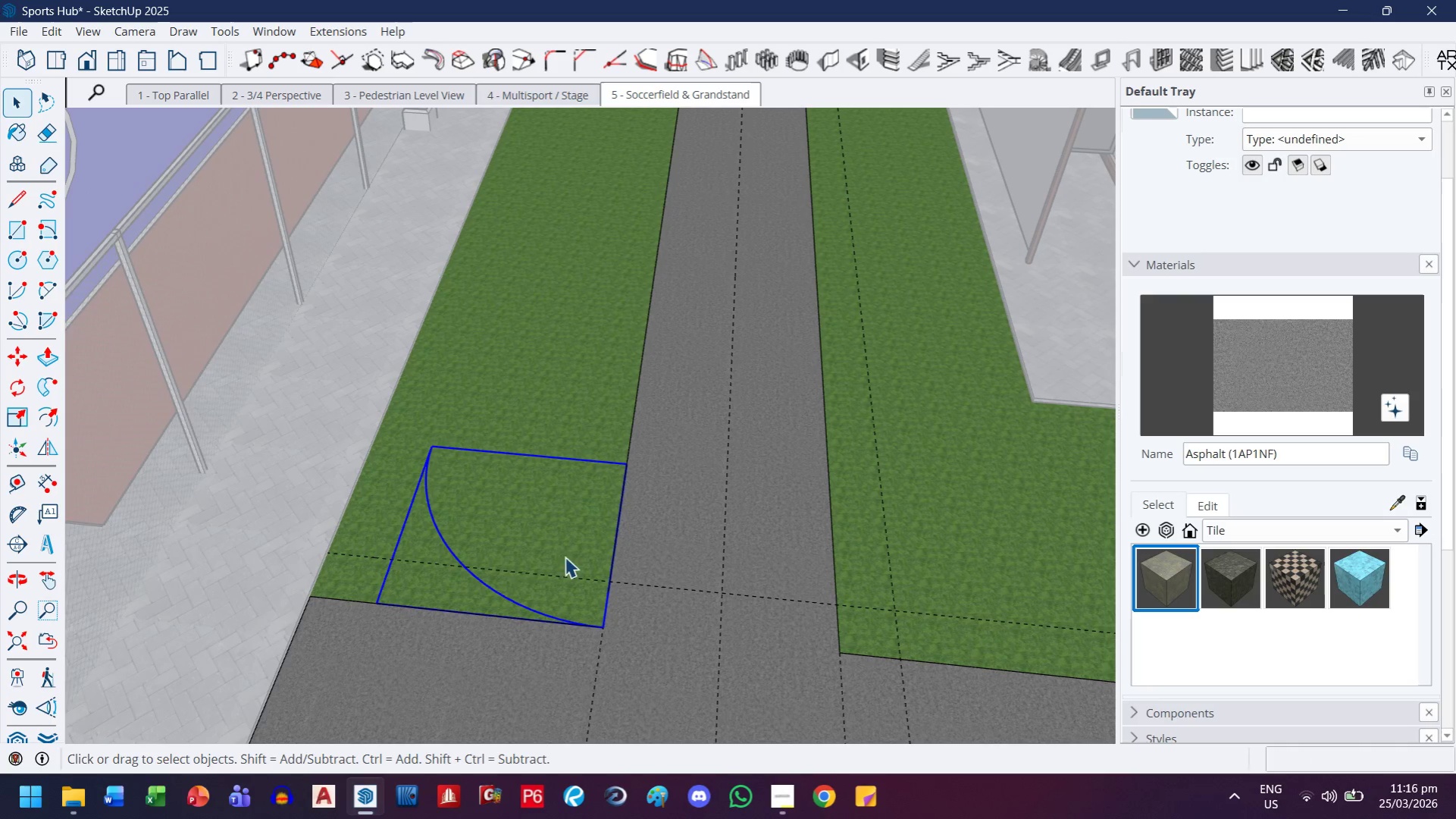 
key(Control+ControlLeft)
 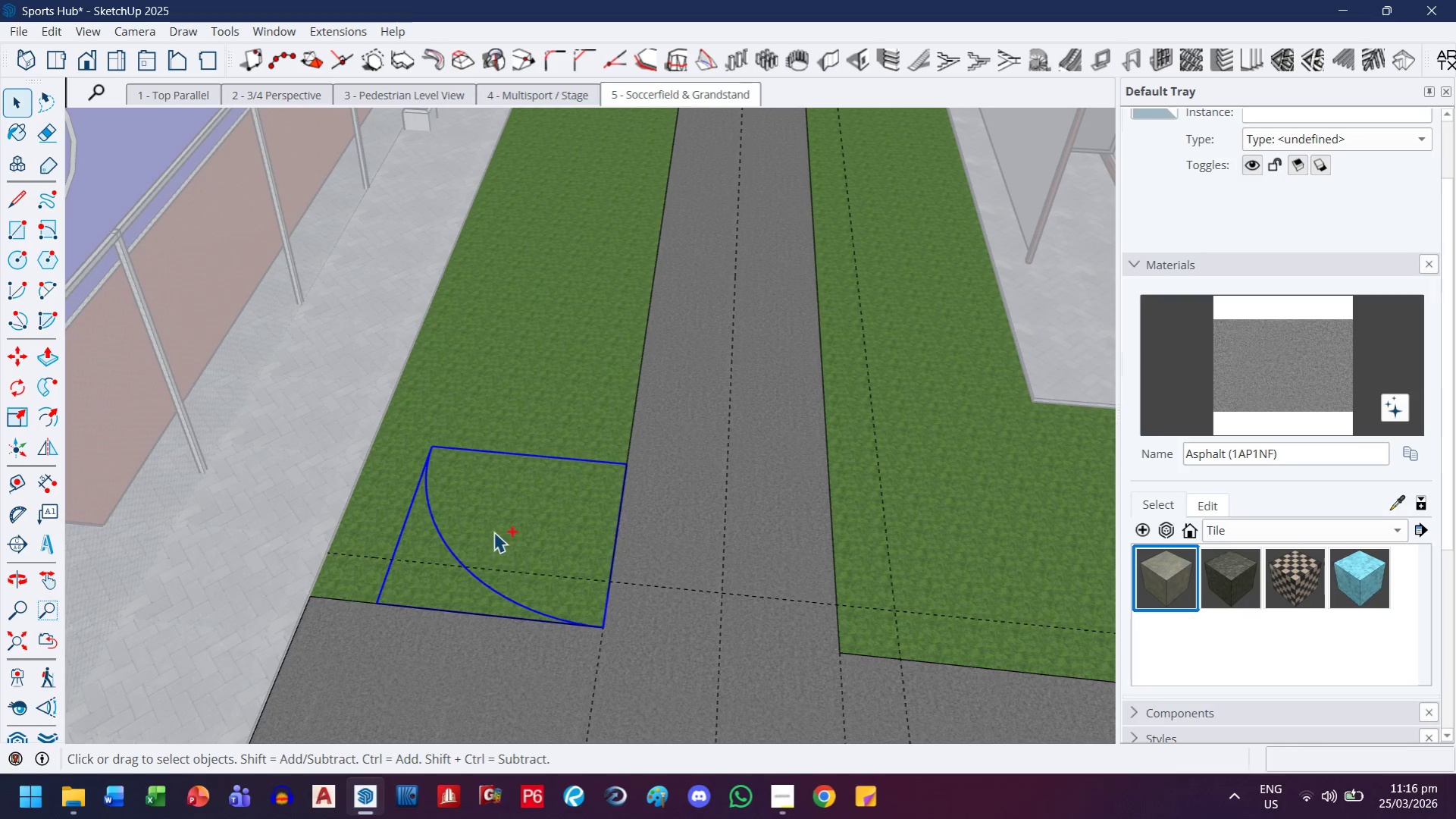 
key(Control+Z)
 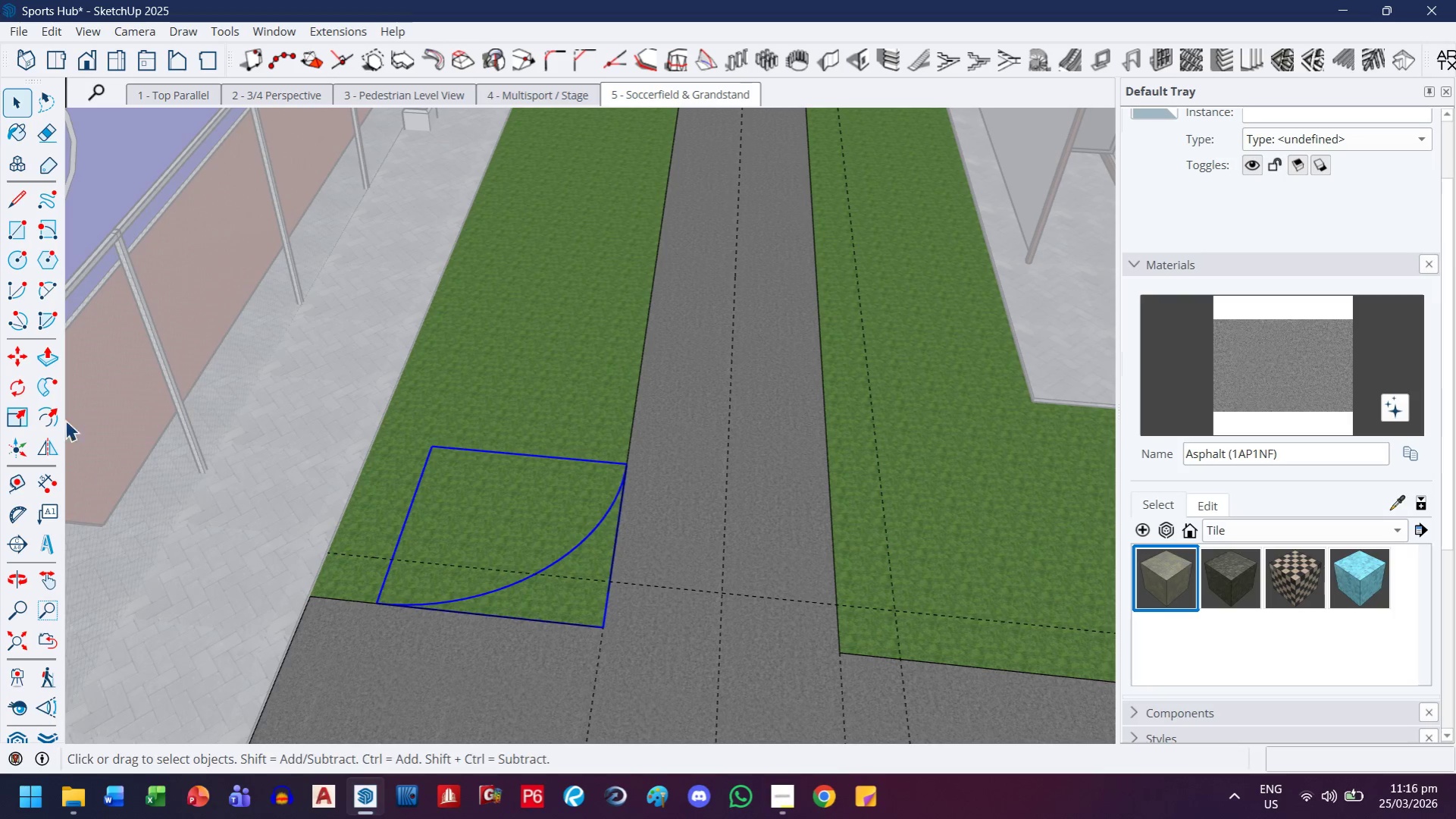 
left_click([43, 450])
 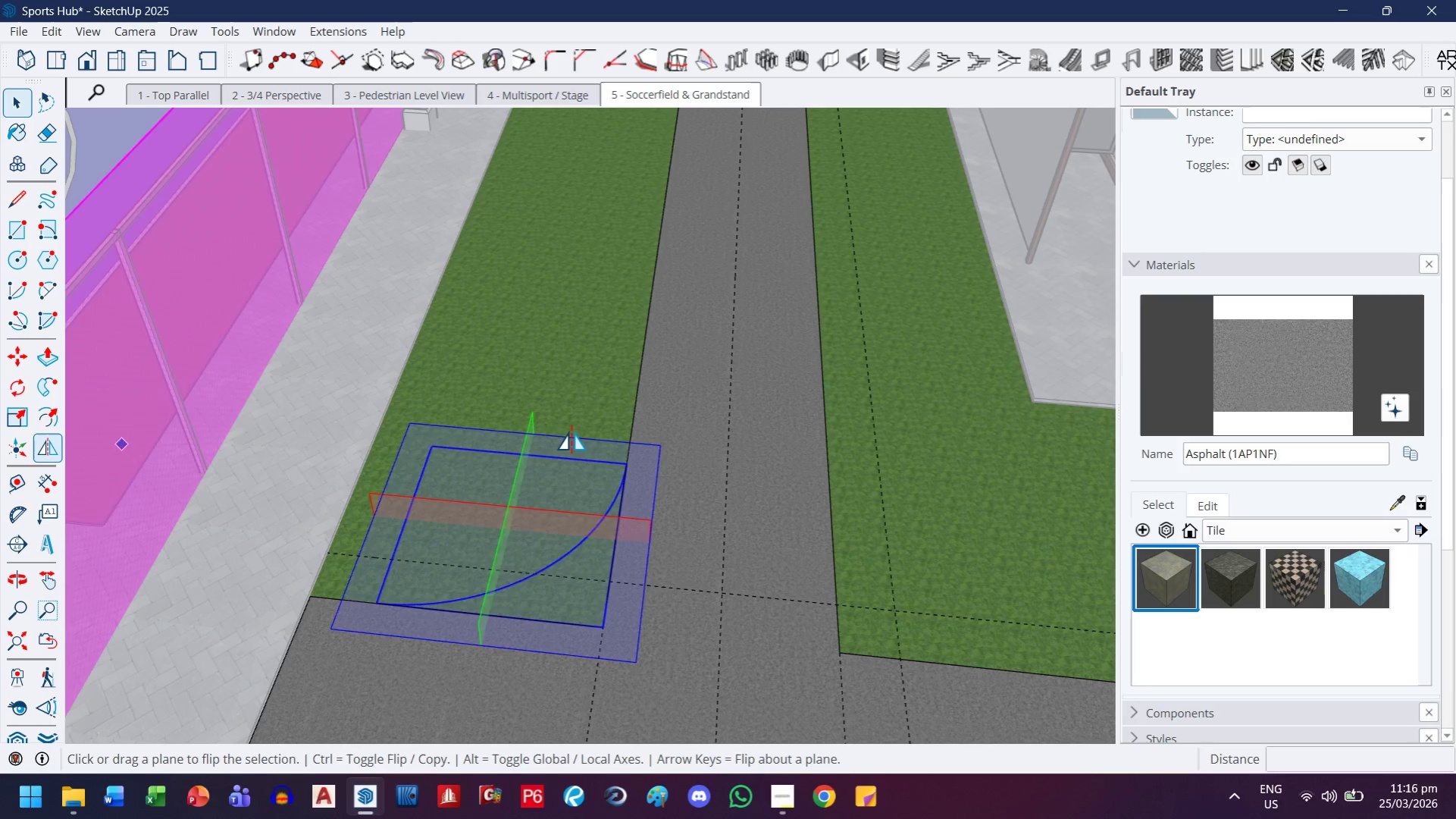 
key(Control+ControlLeft)
 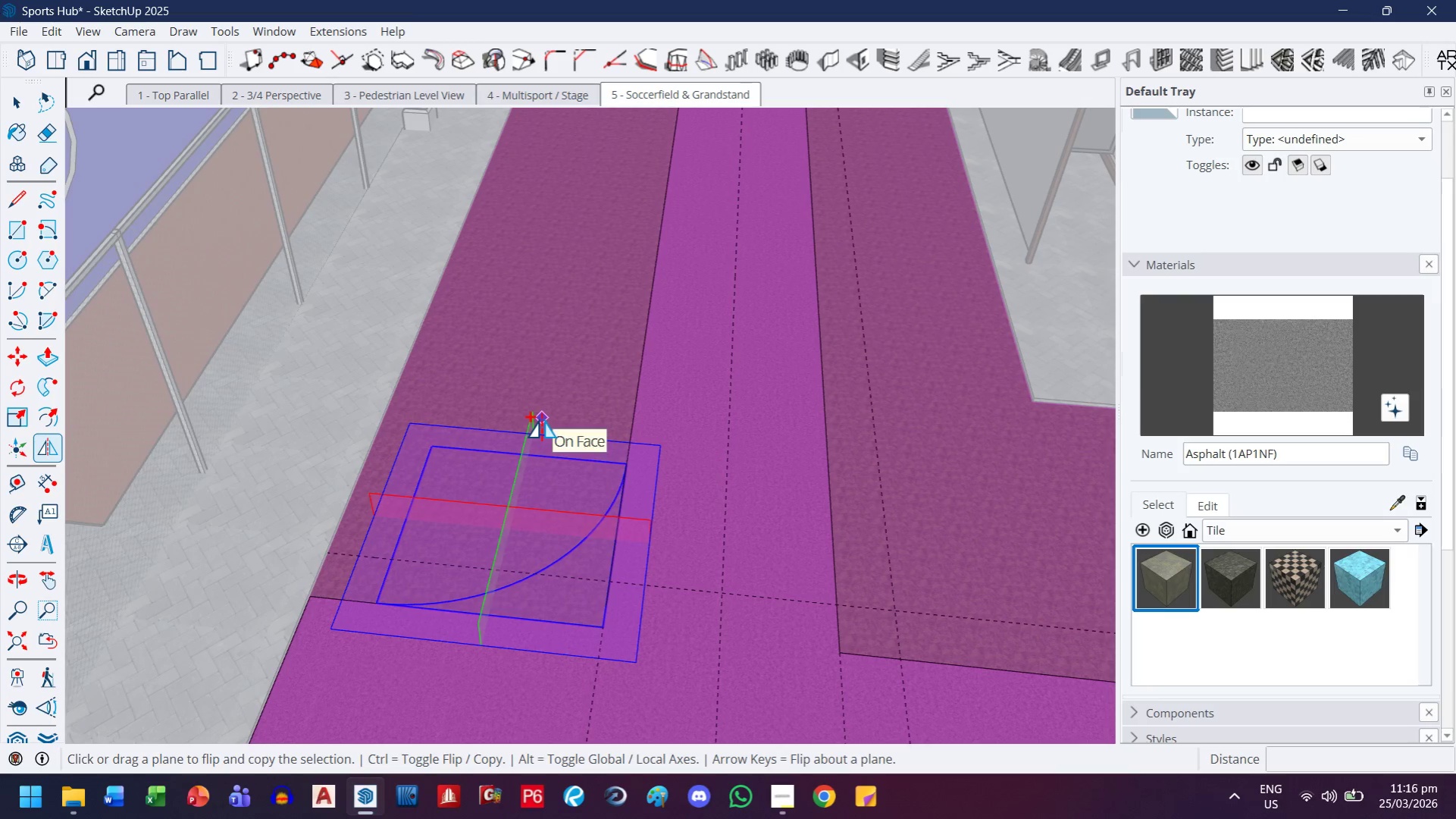 
left_click([540, 419])
 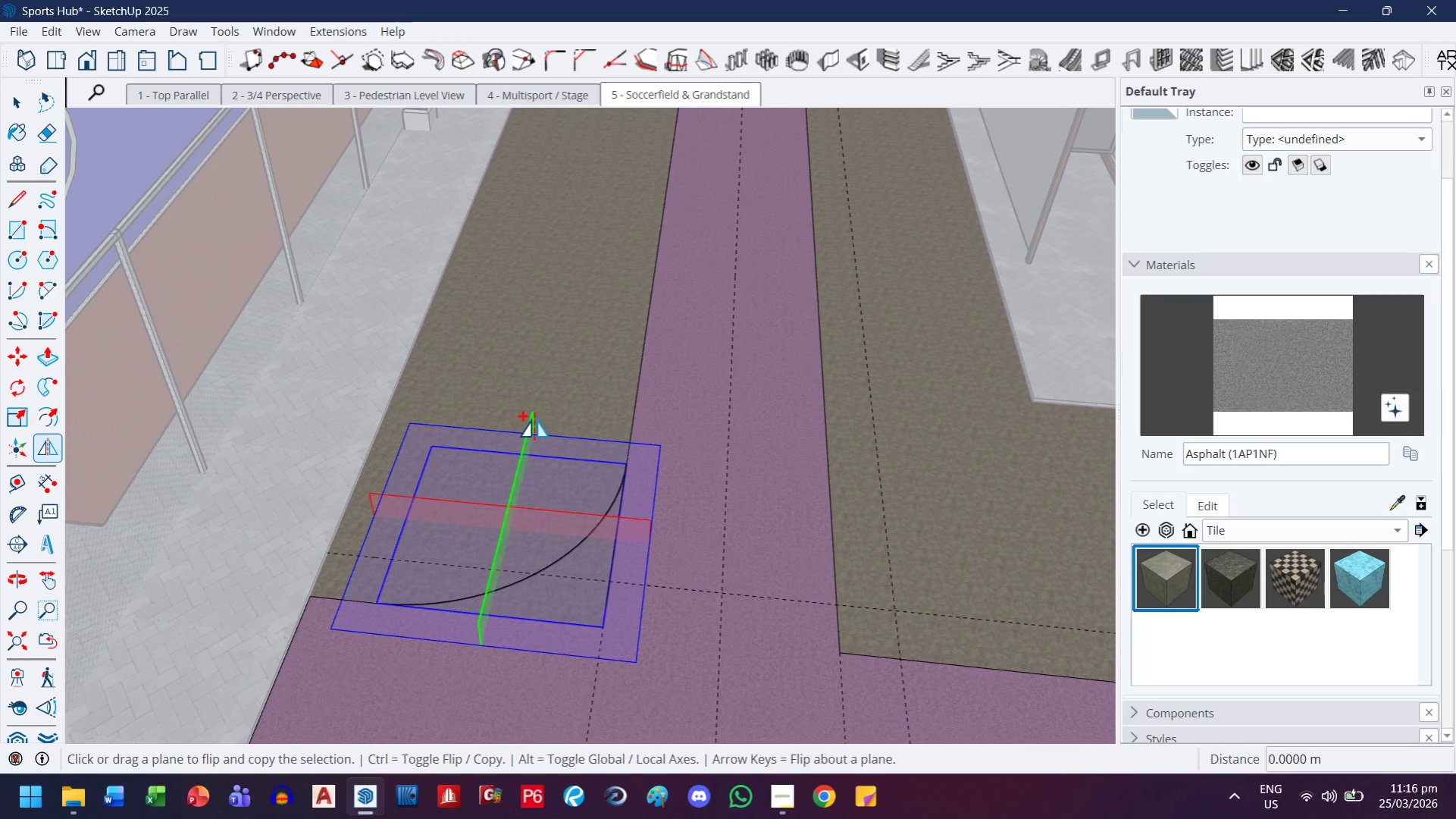 
left_click([534, 418])
 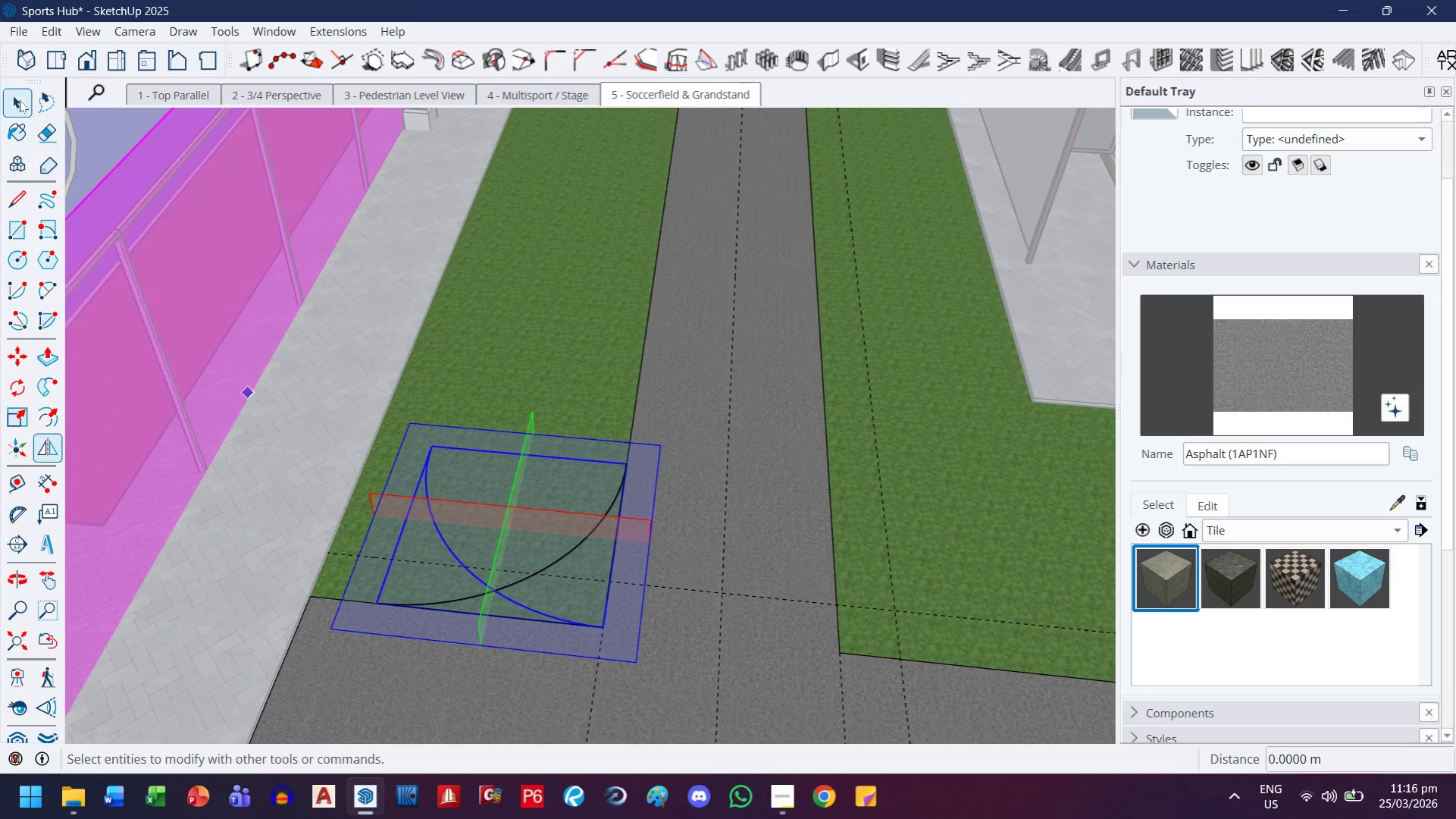 
left_click([15, 92])
 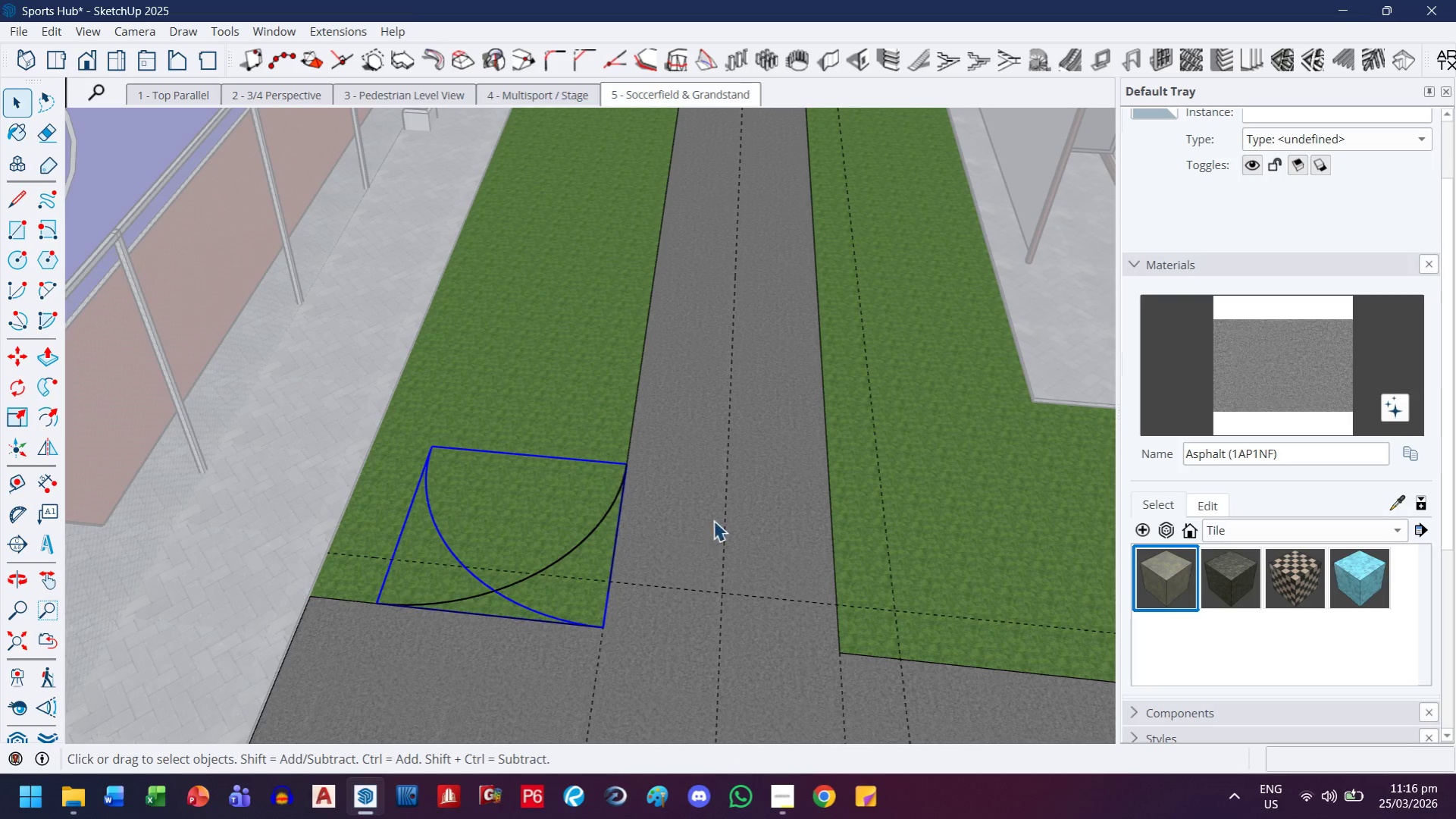 
key(M)
 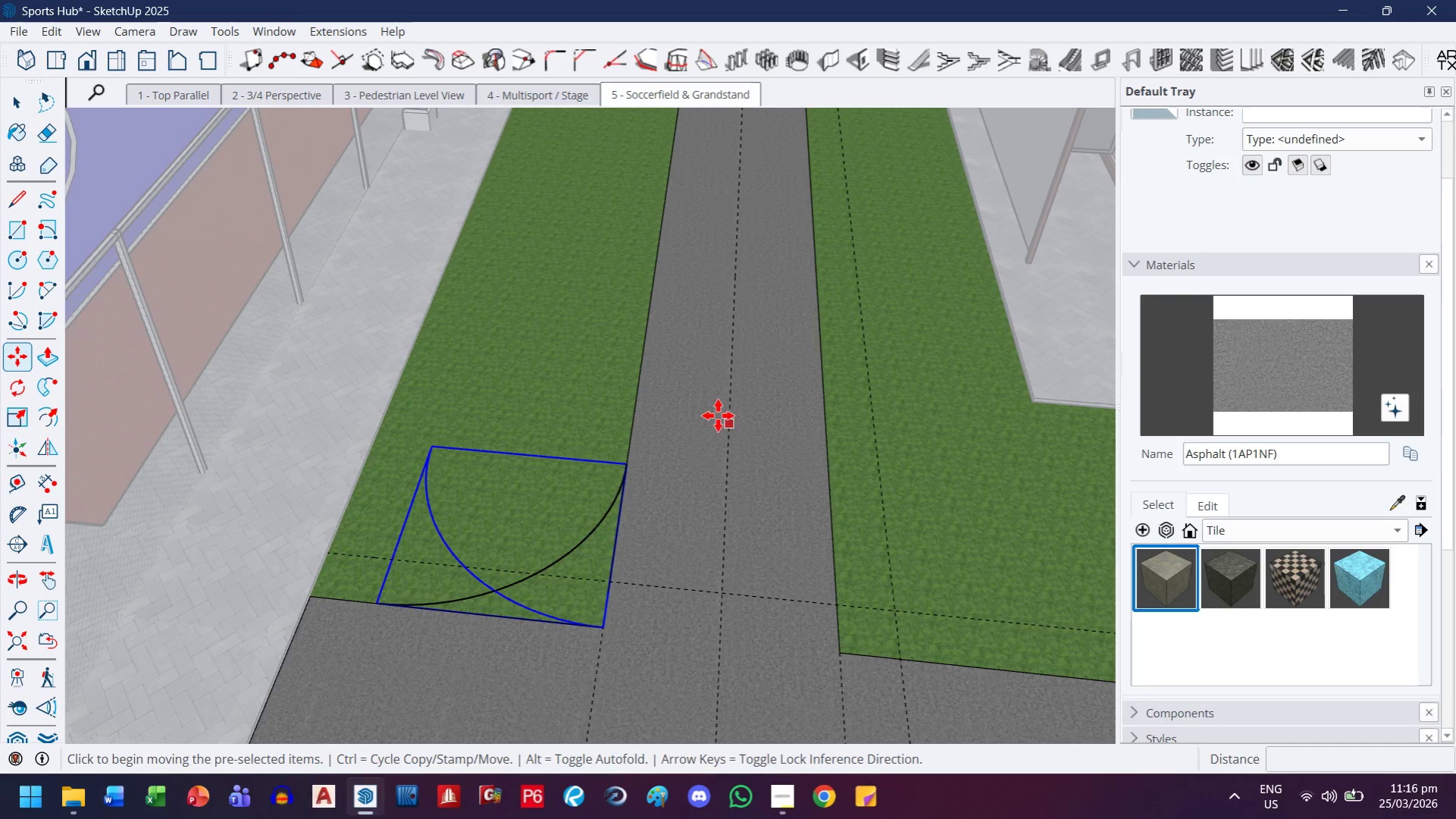 
left_click([715, 414])
 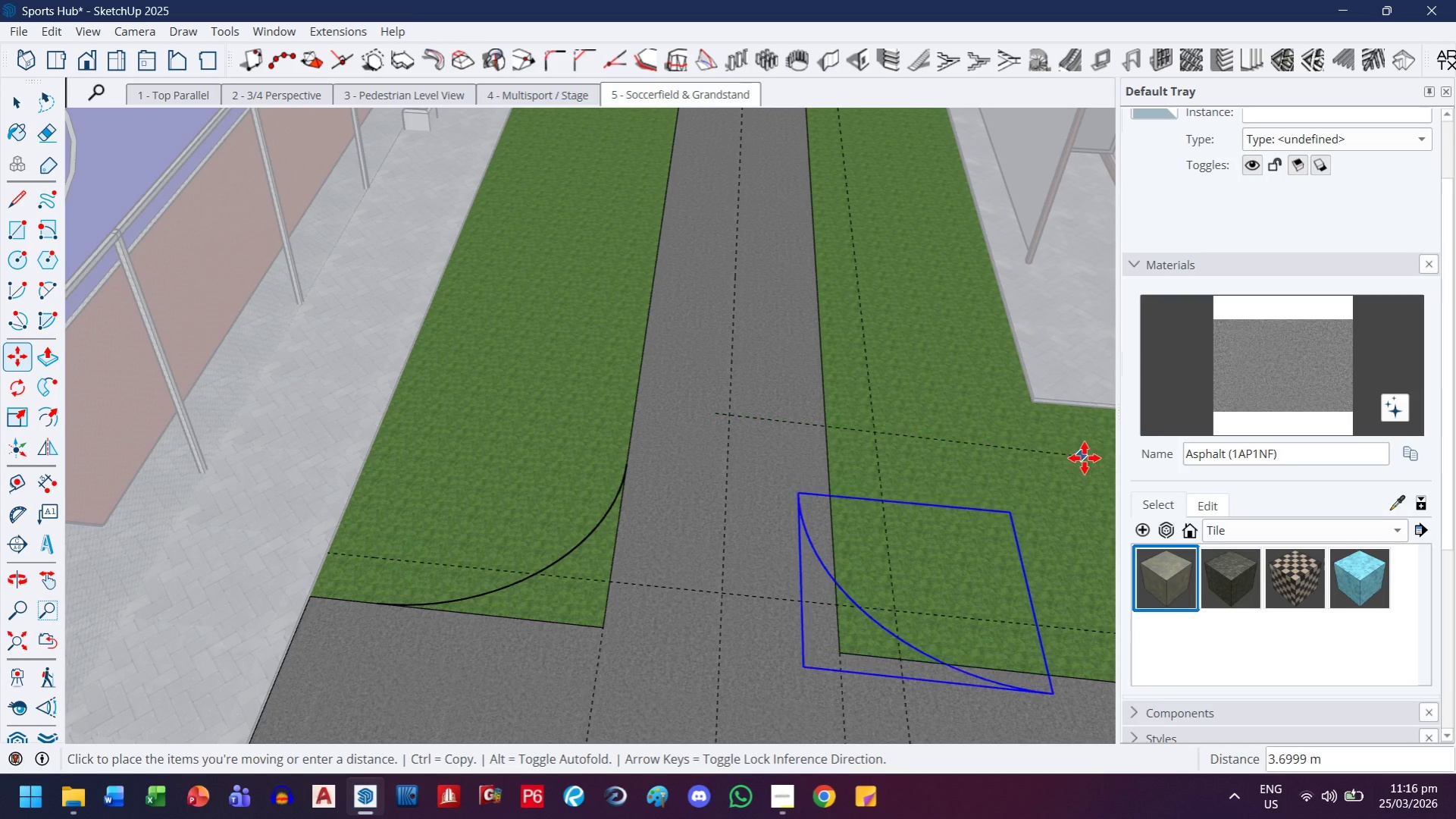 
key(Escape)
 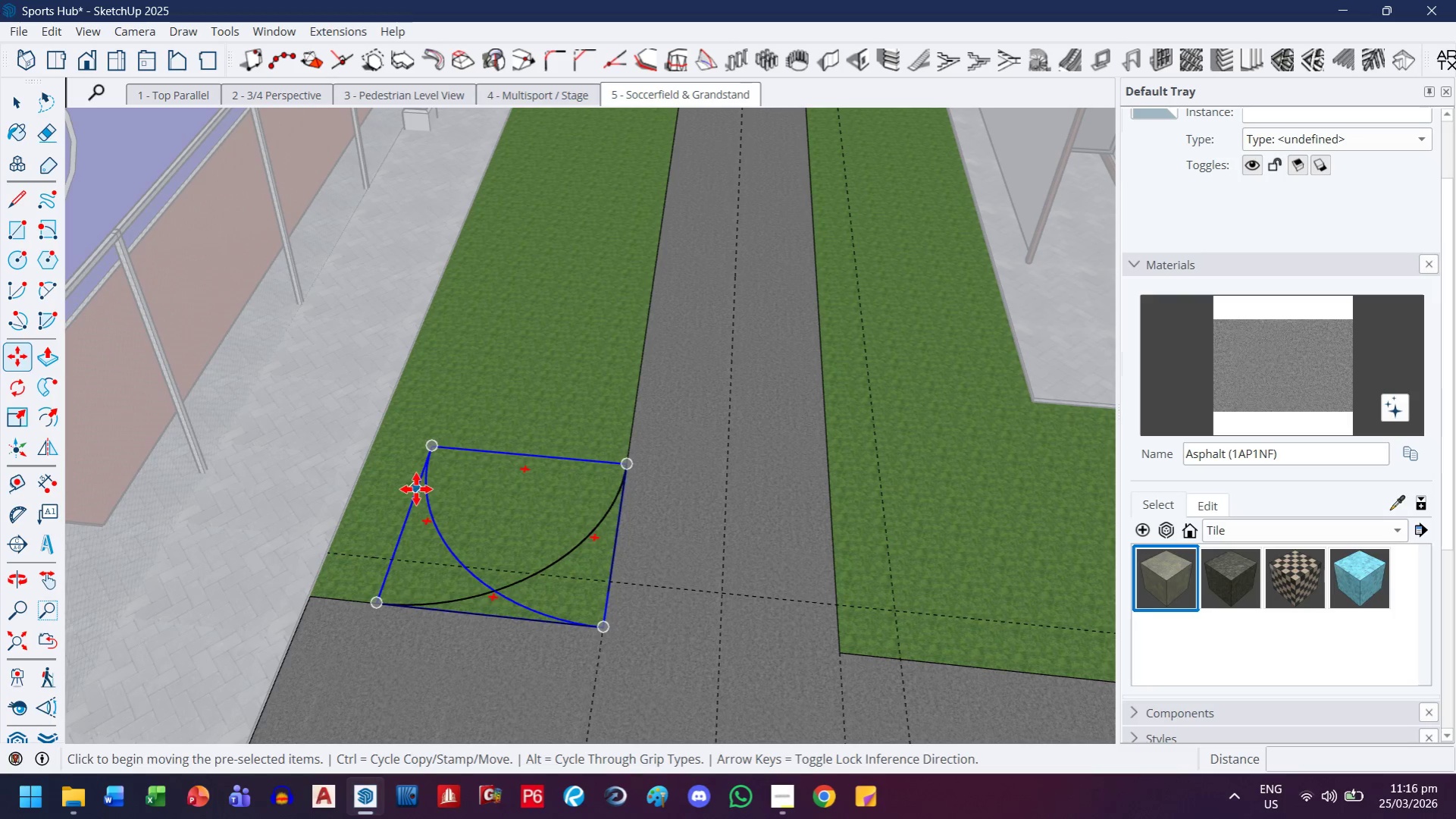 
left_click([430, 440])
 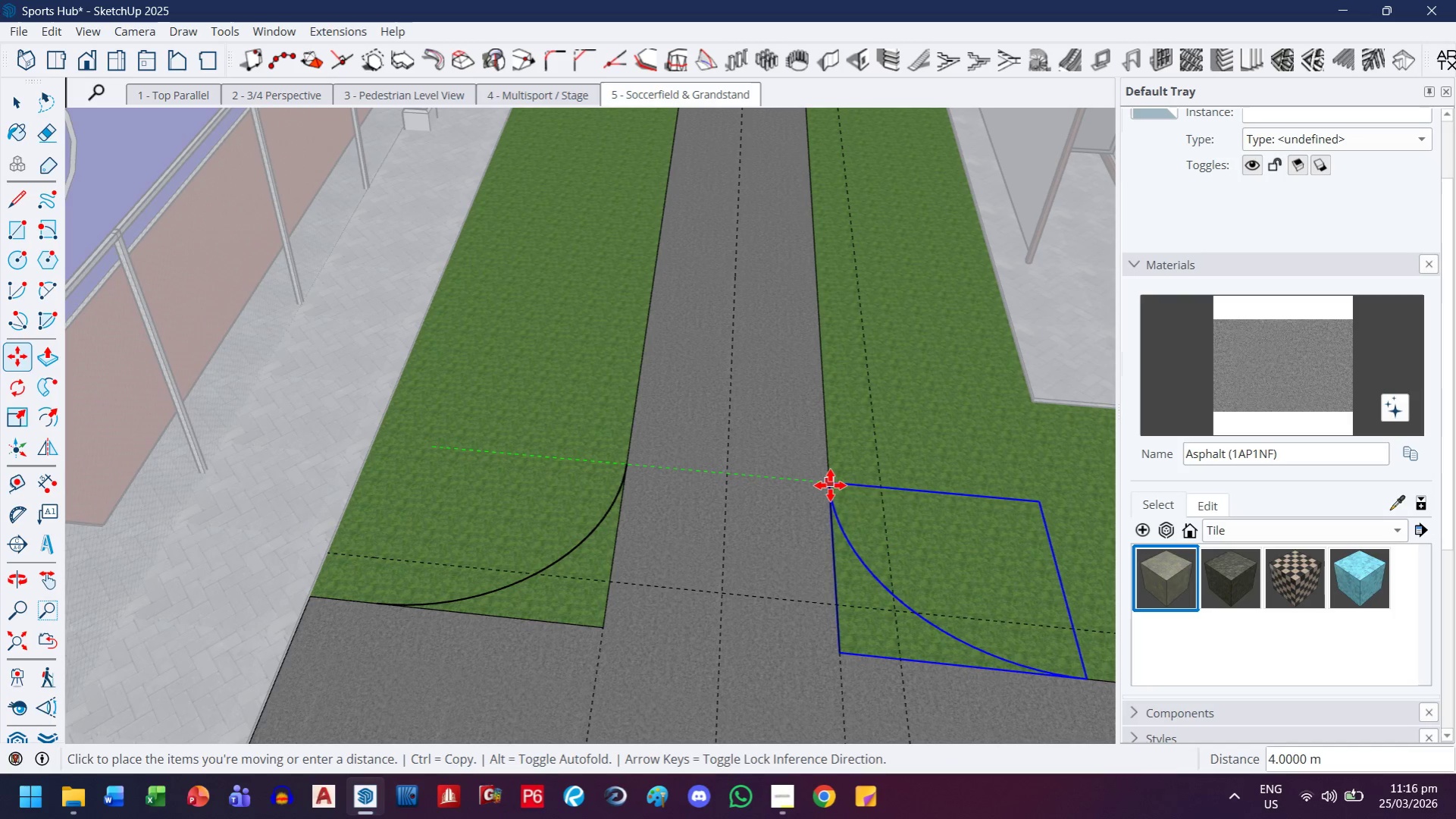 
left_click([829, 485])
 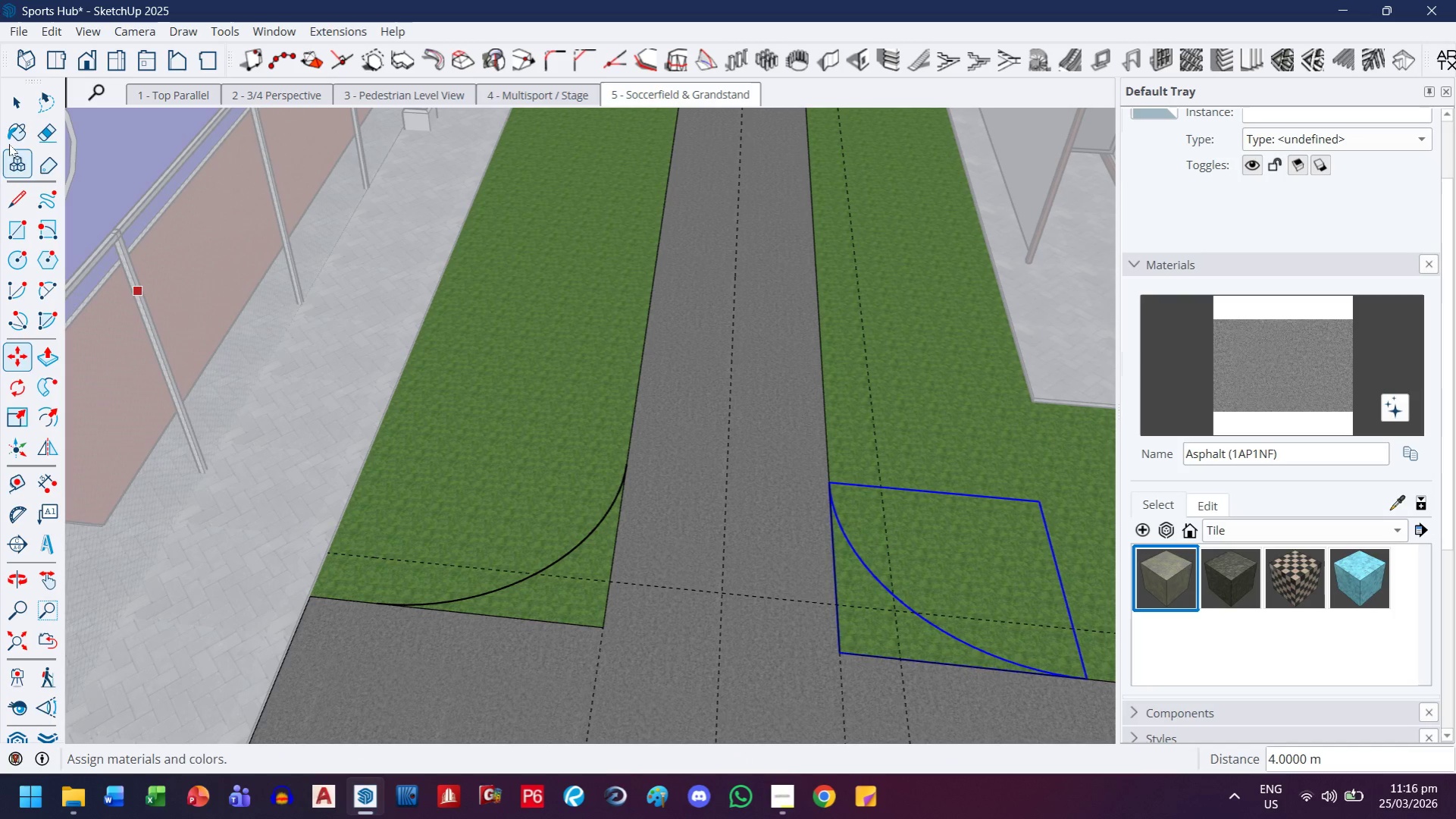 
left_click([16, 106])
 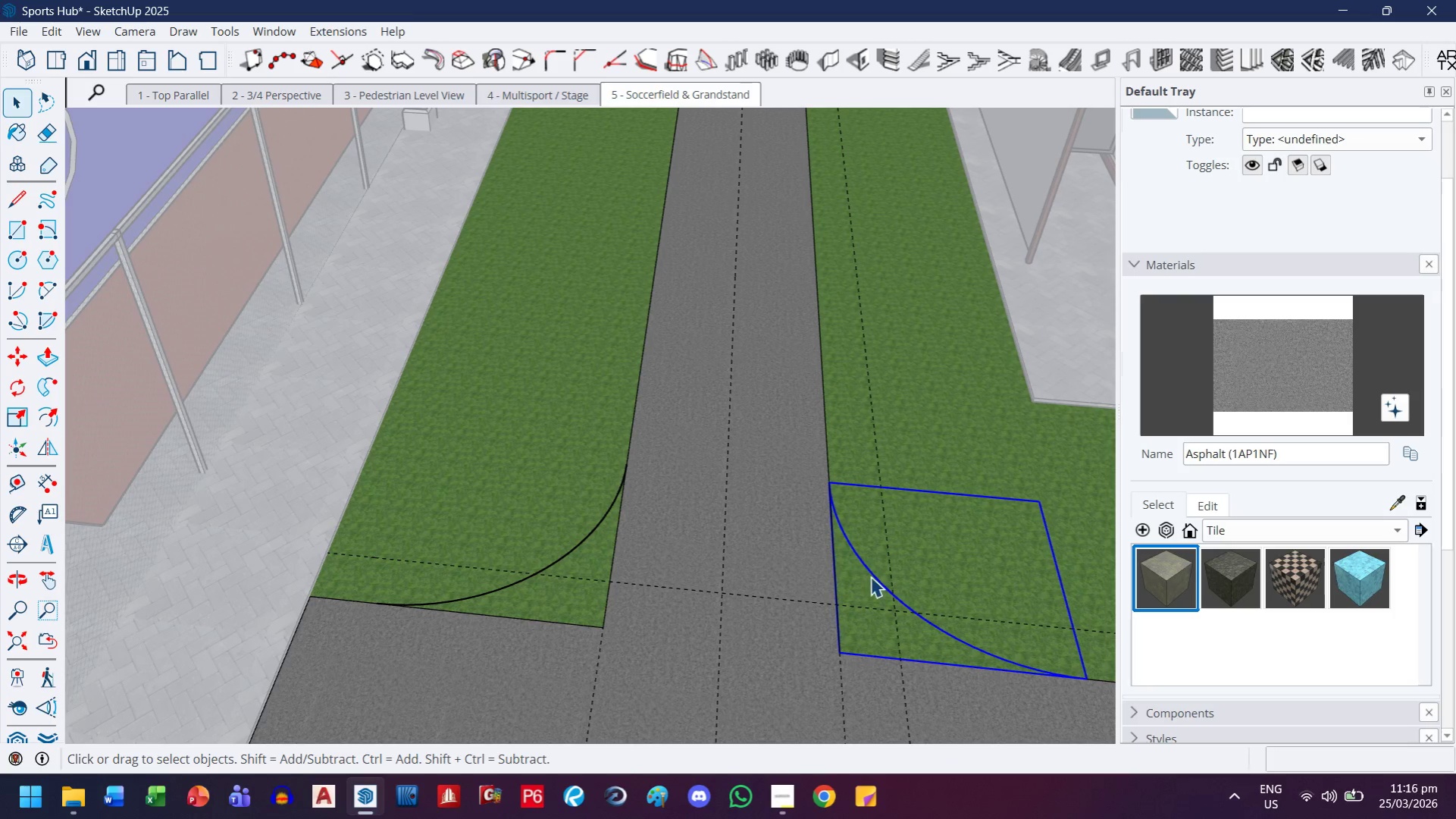 
right_click([885, 587])
 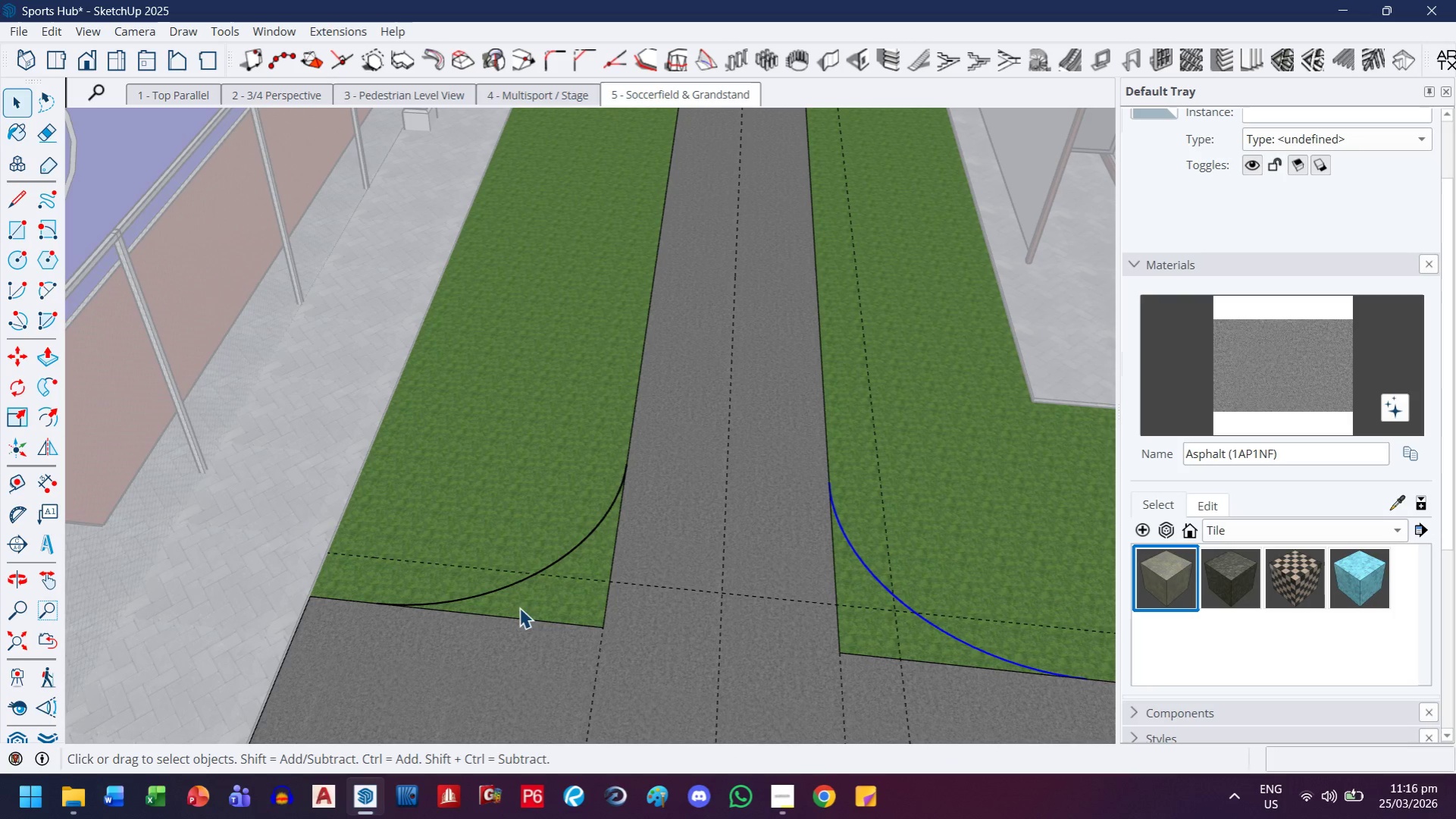 
left_click([522, 578])
 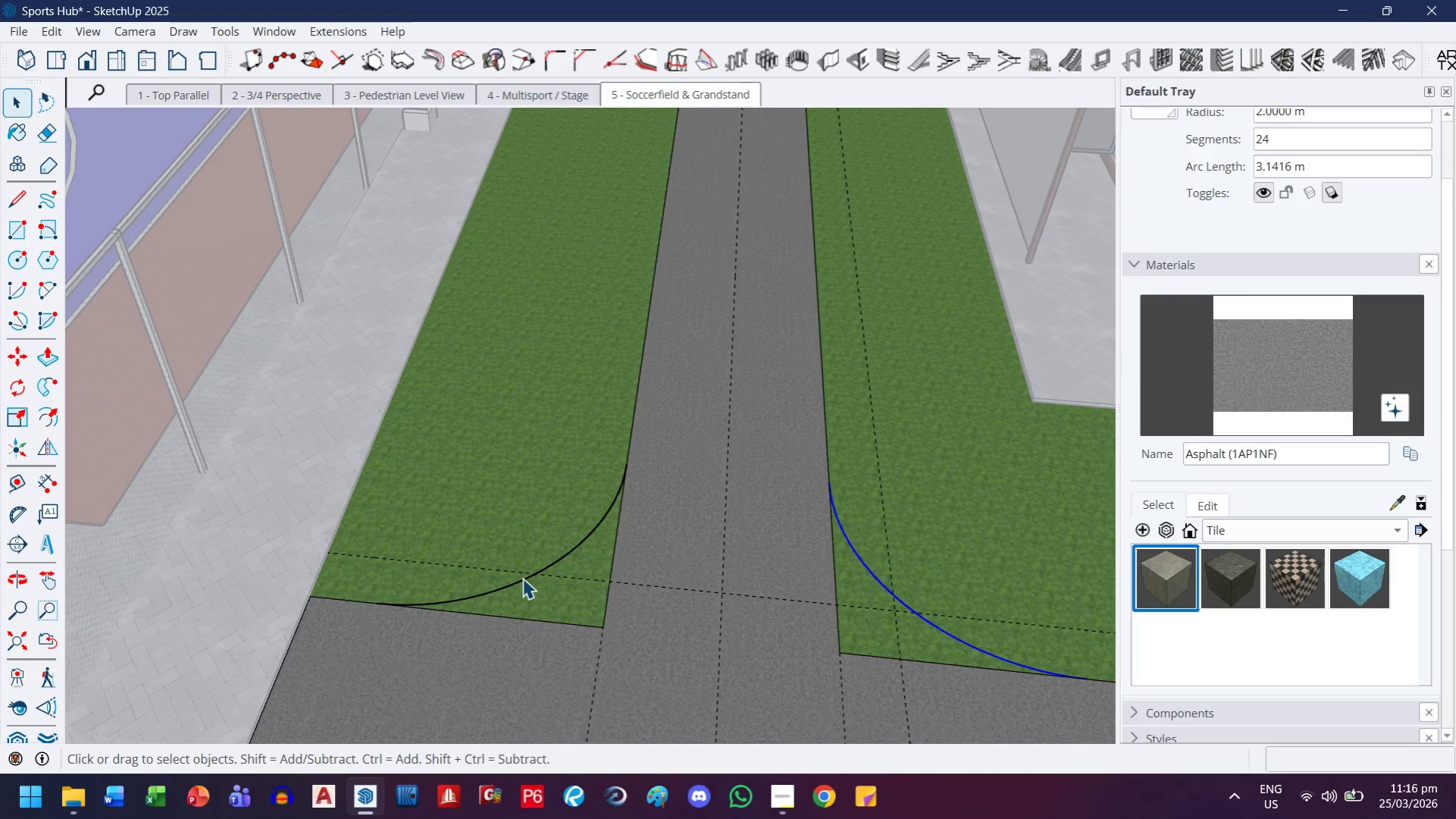 
right_click([522, 578])
 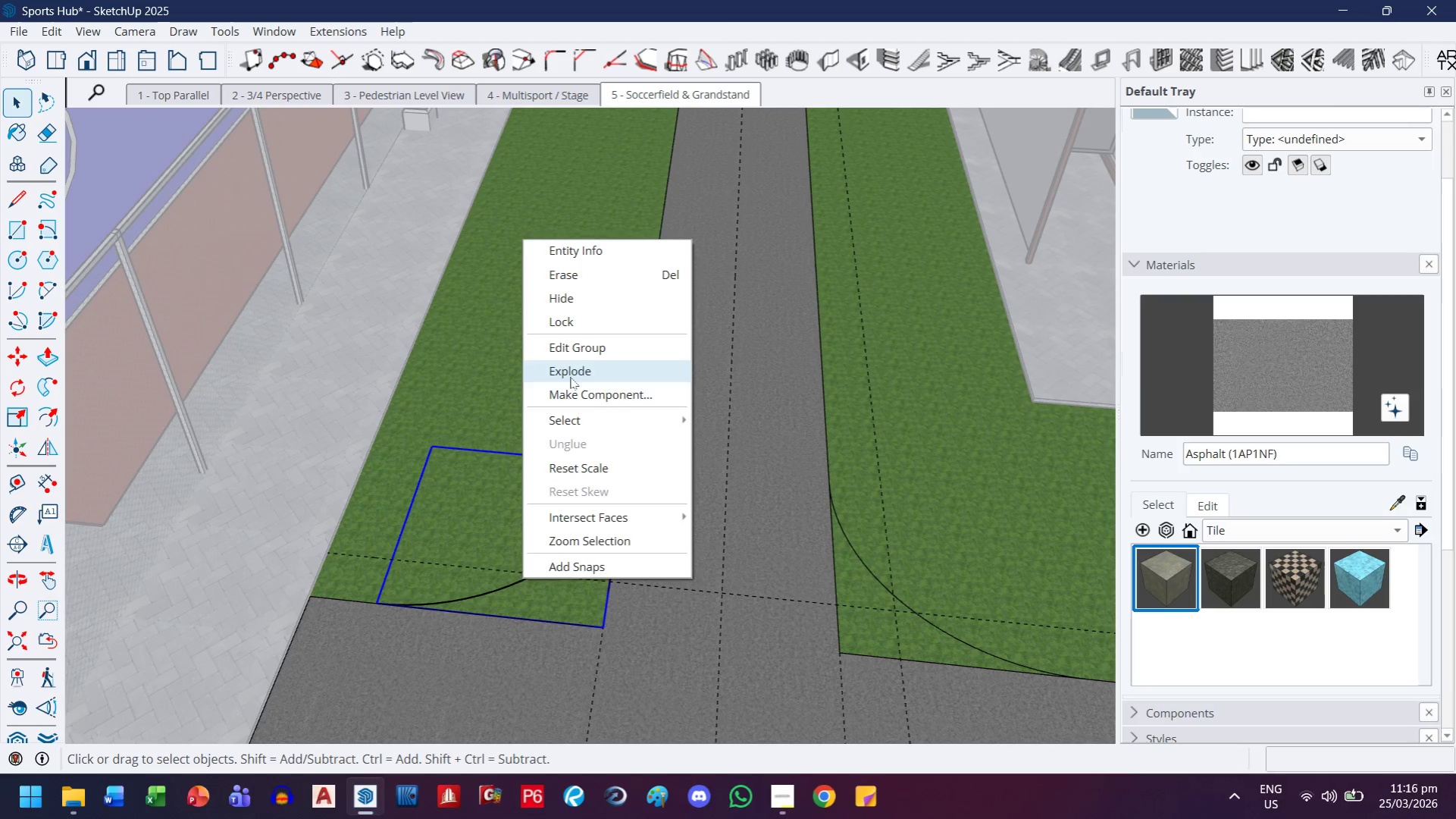 
double_click([790, 533])
 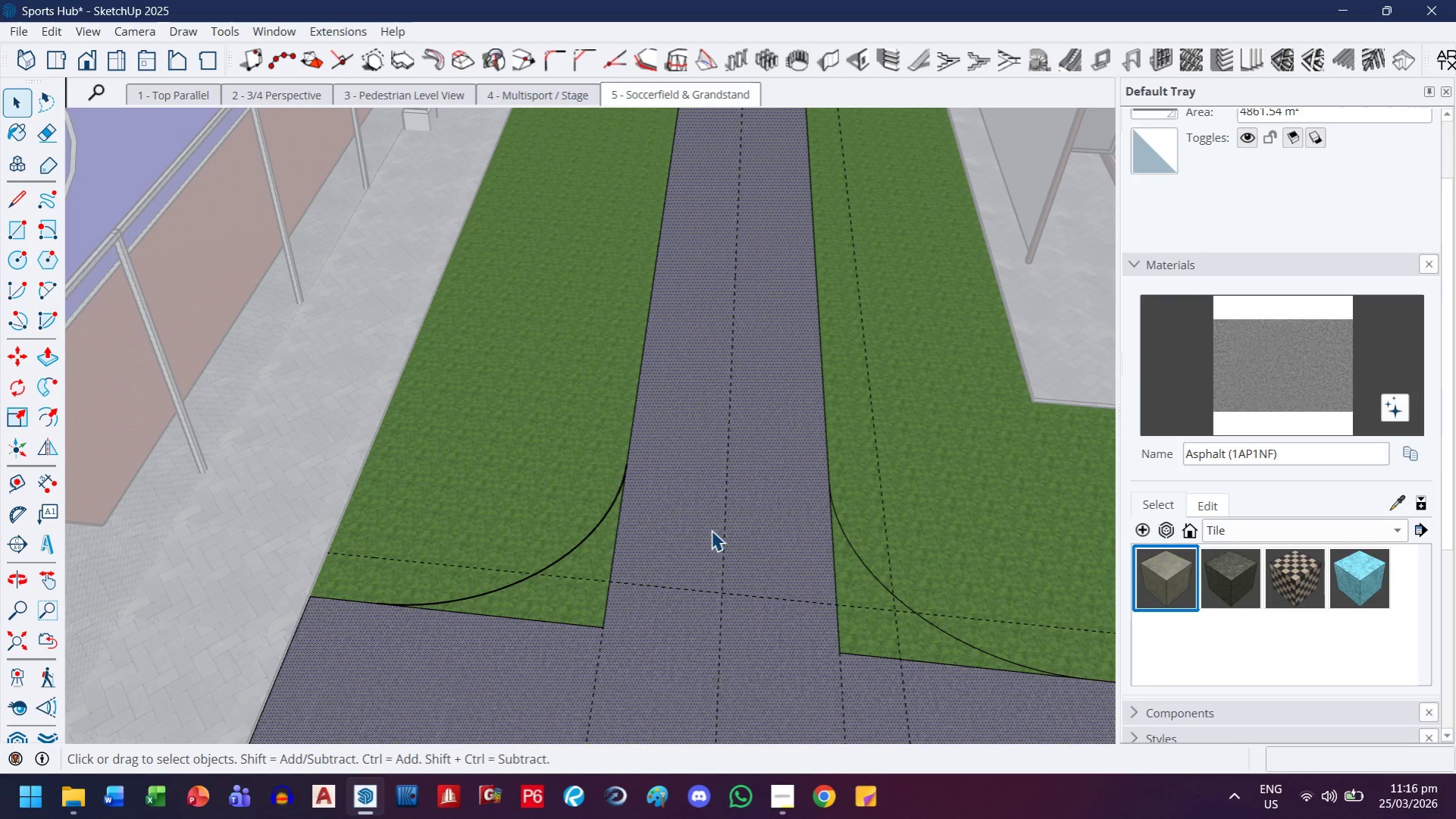 
double_click([711, 530])
 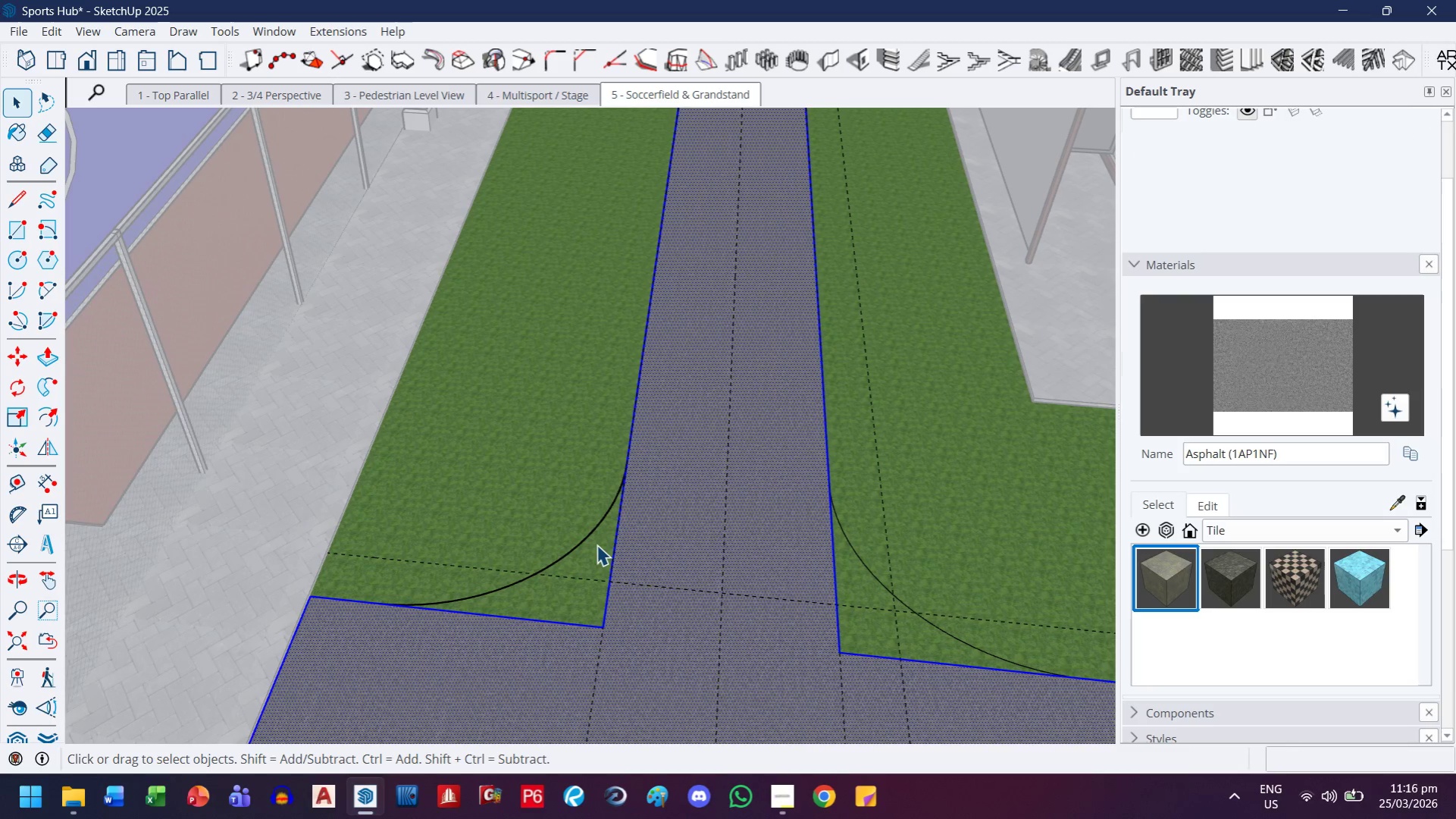 
key(L)
 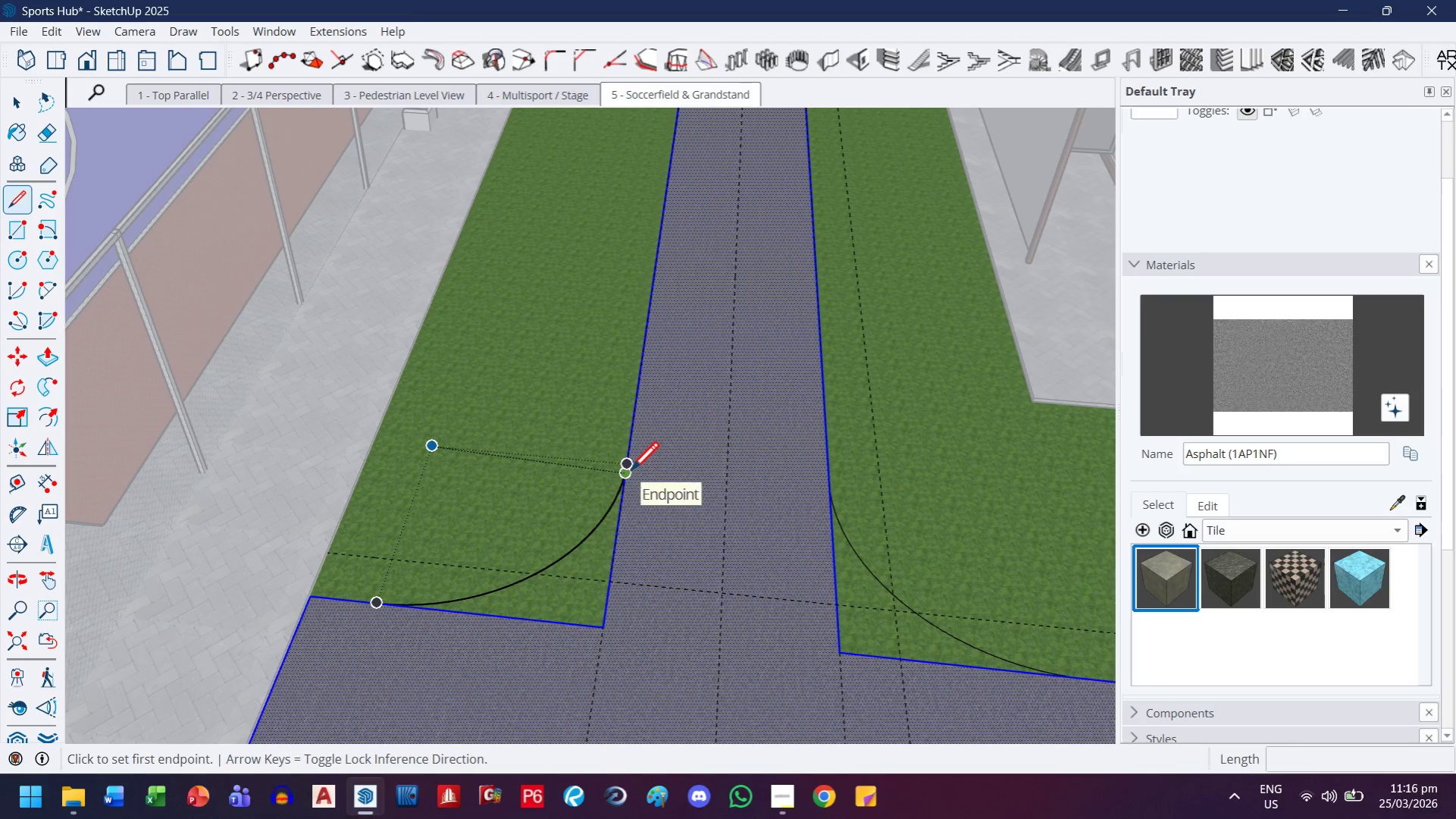 
left_click([631, 465])
 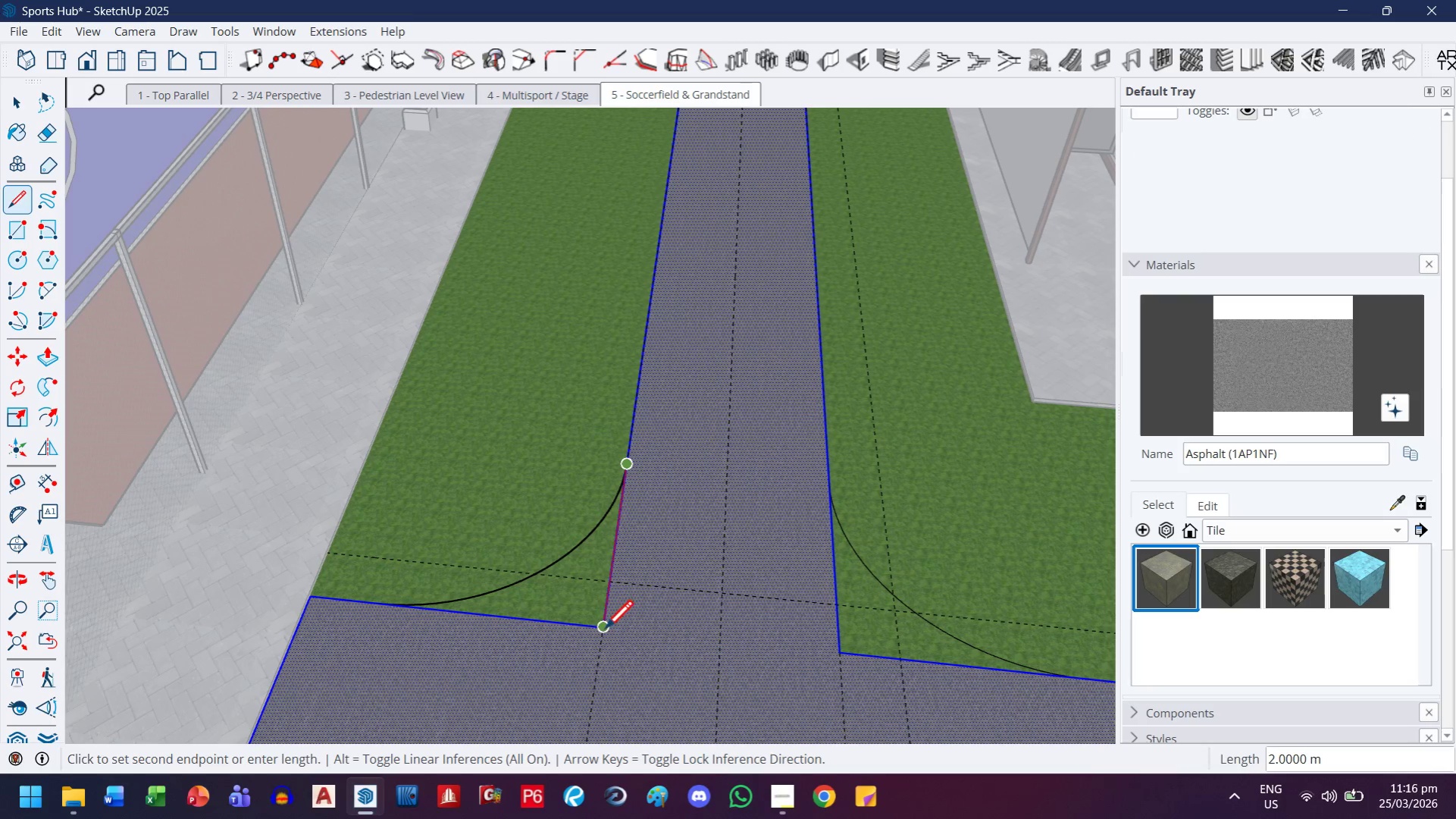 
left_click([604, 631])
 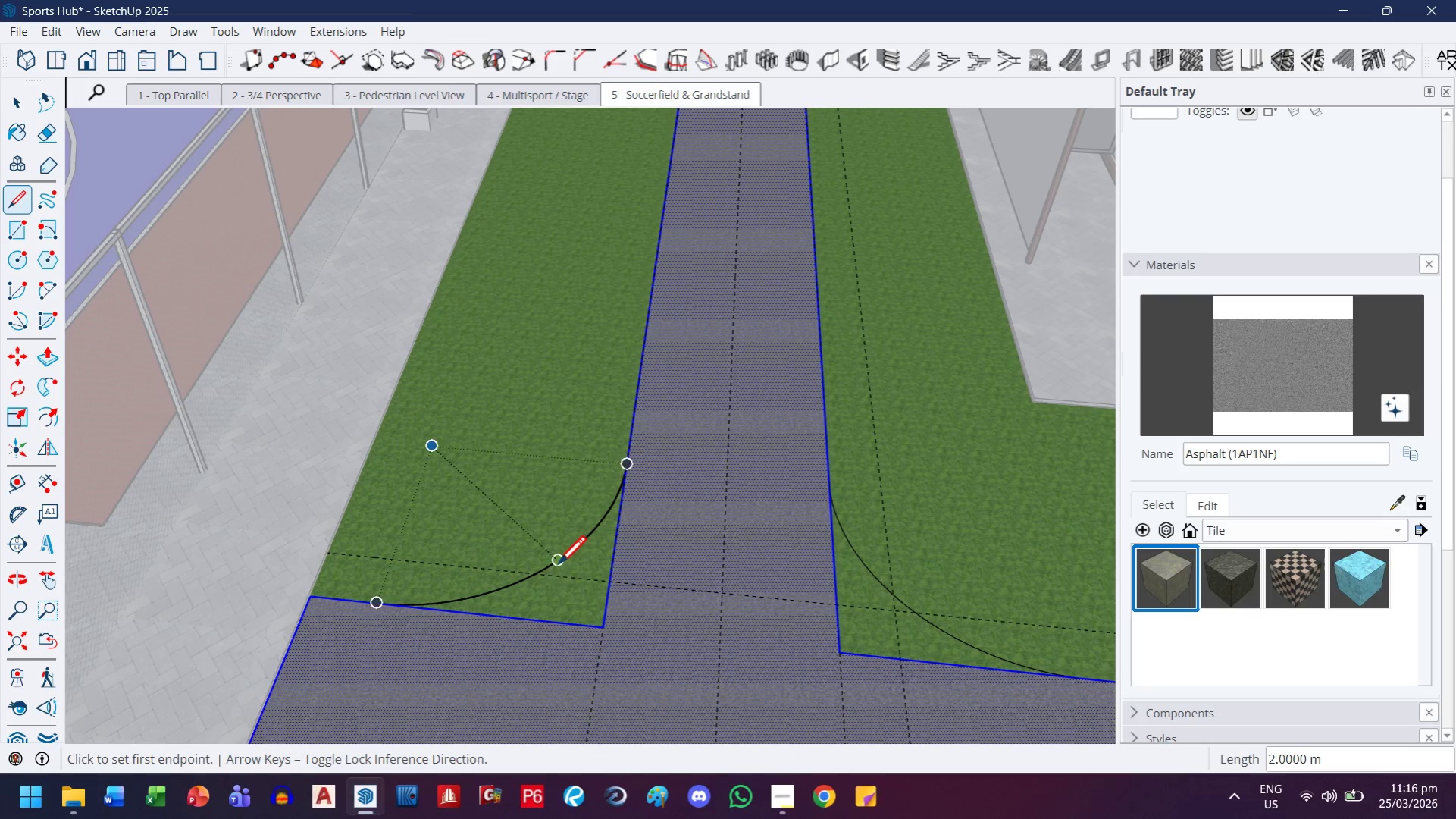 
left_click([557, 565])
 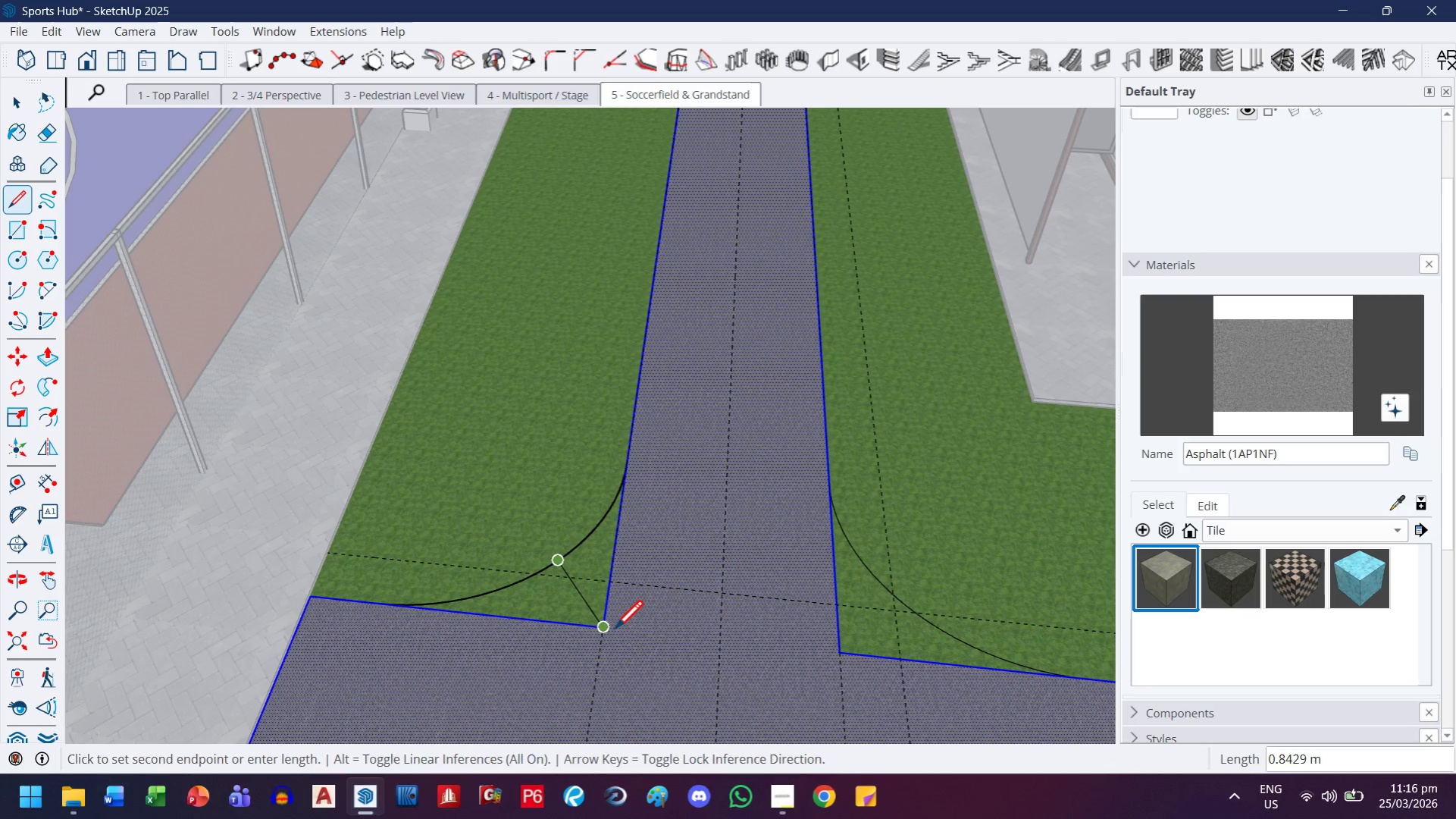 
left_click([614, 631])
 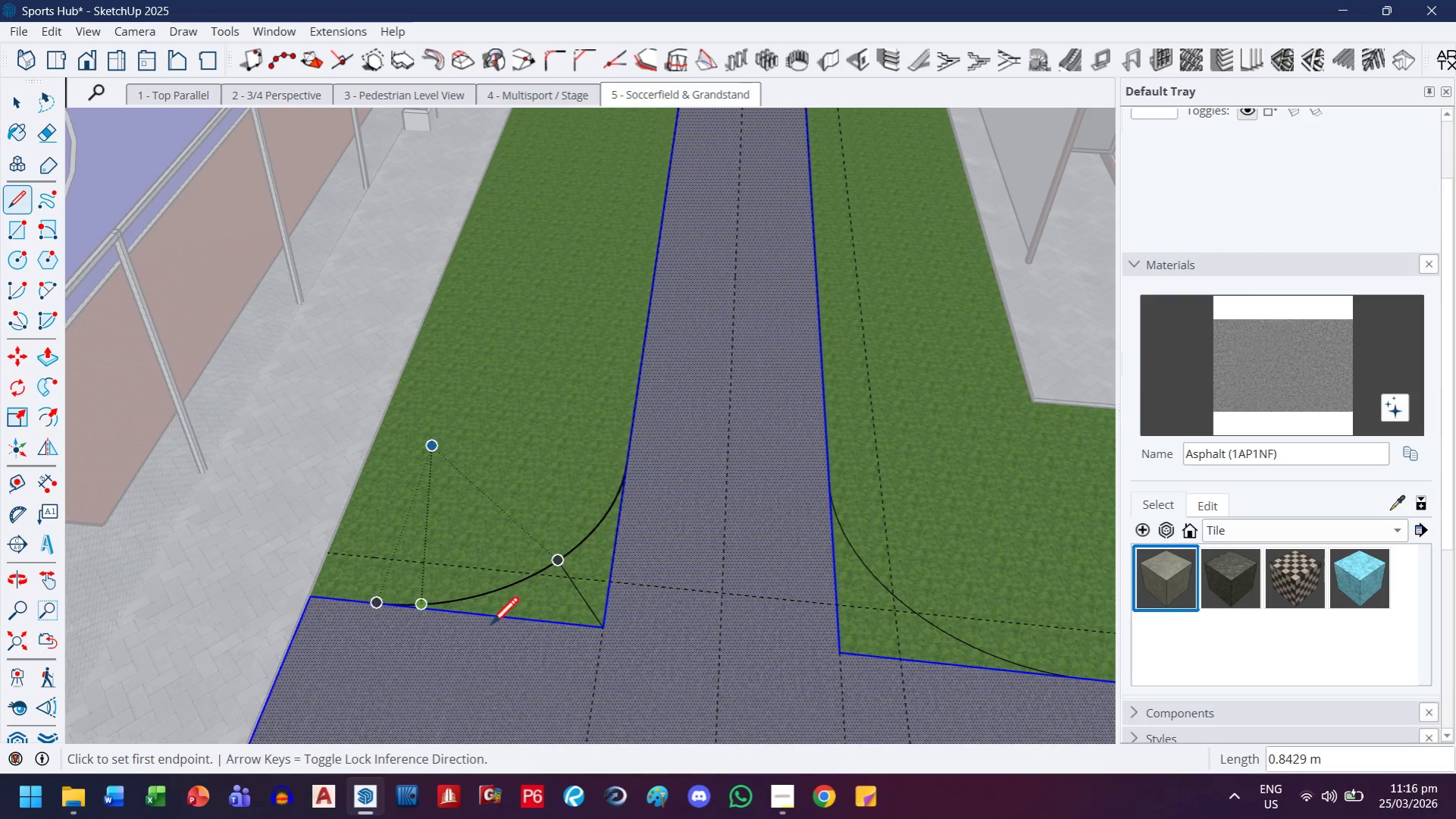 
key(Escape)
 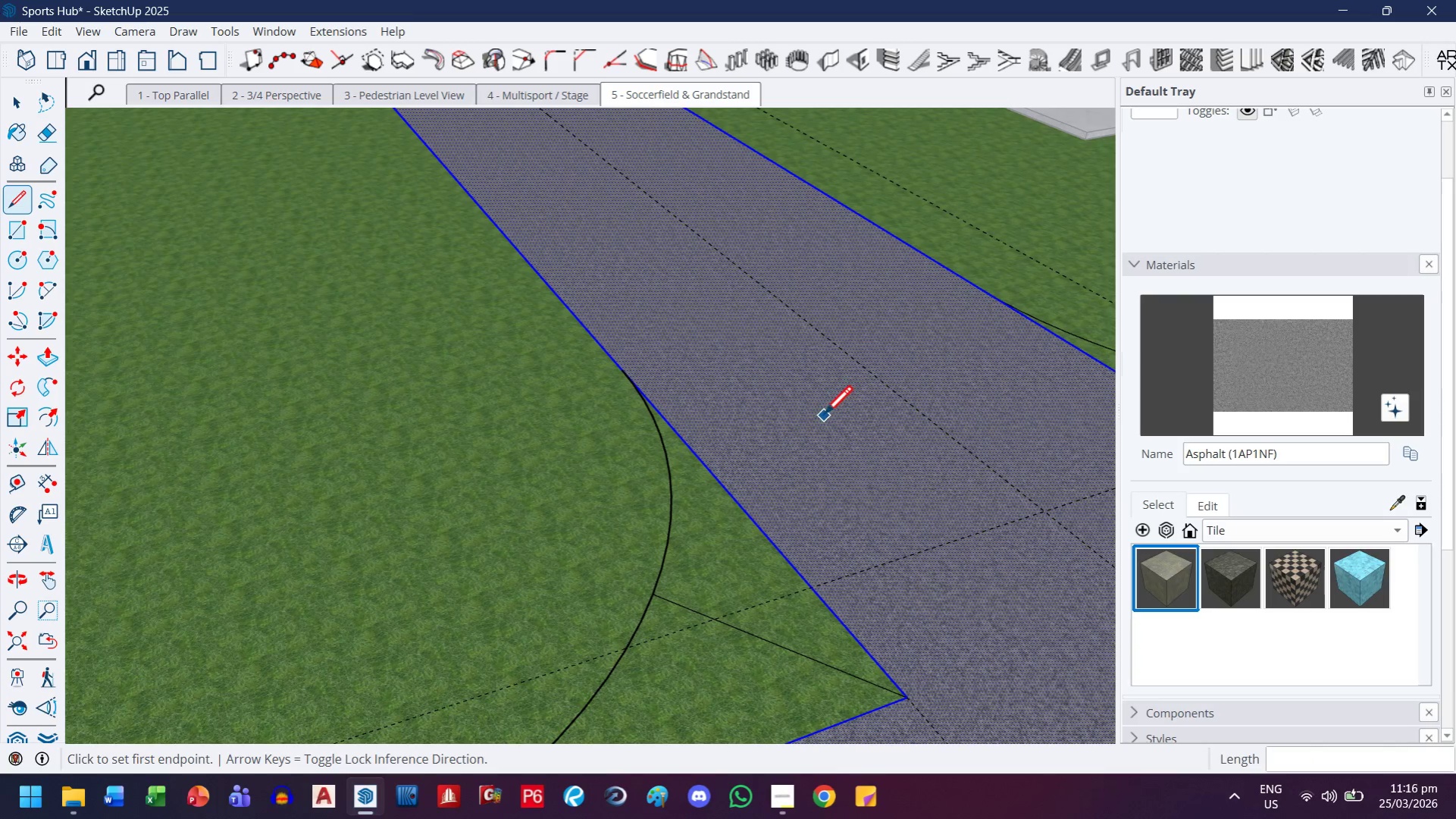 
scroll: coordinate [609, 478], scroll_direction: up, amount: 9.0
 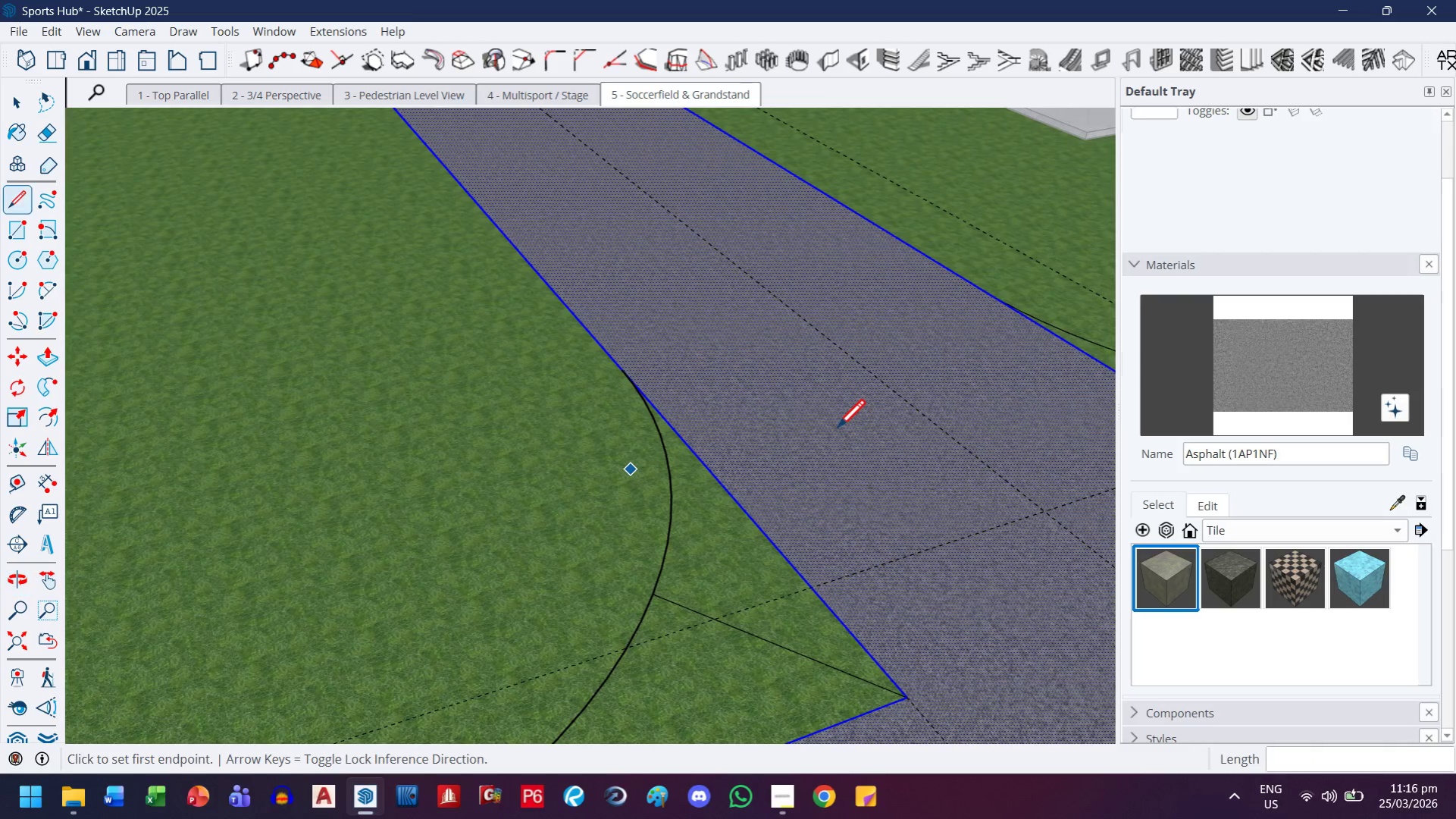 
scroll: coordinate [816, 422], scroll_direction: down, amount: 3.0
 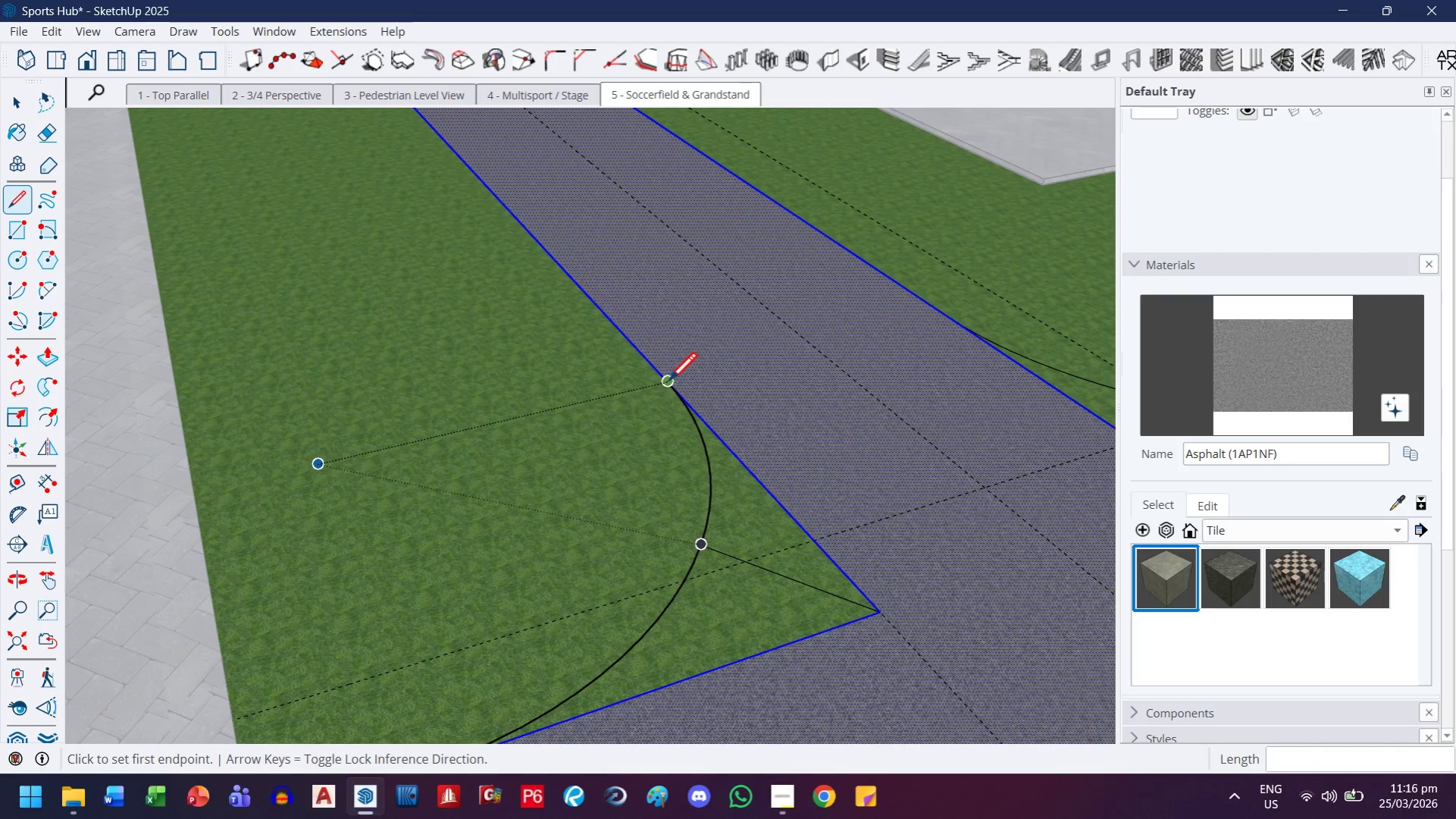 
left_click([668, 383])
 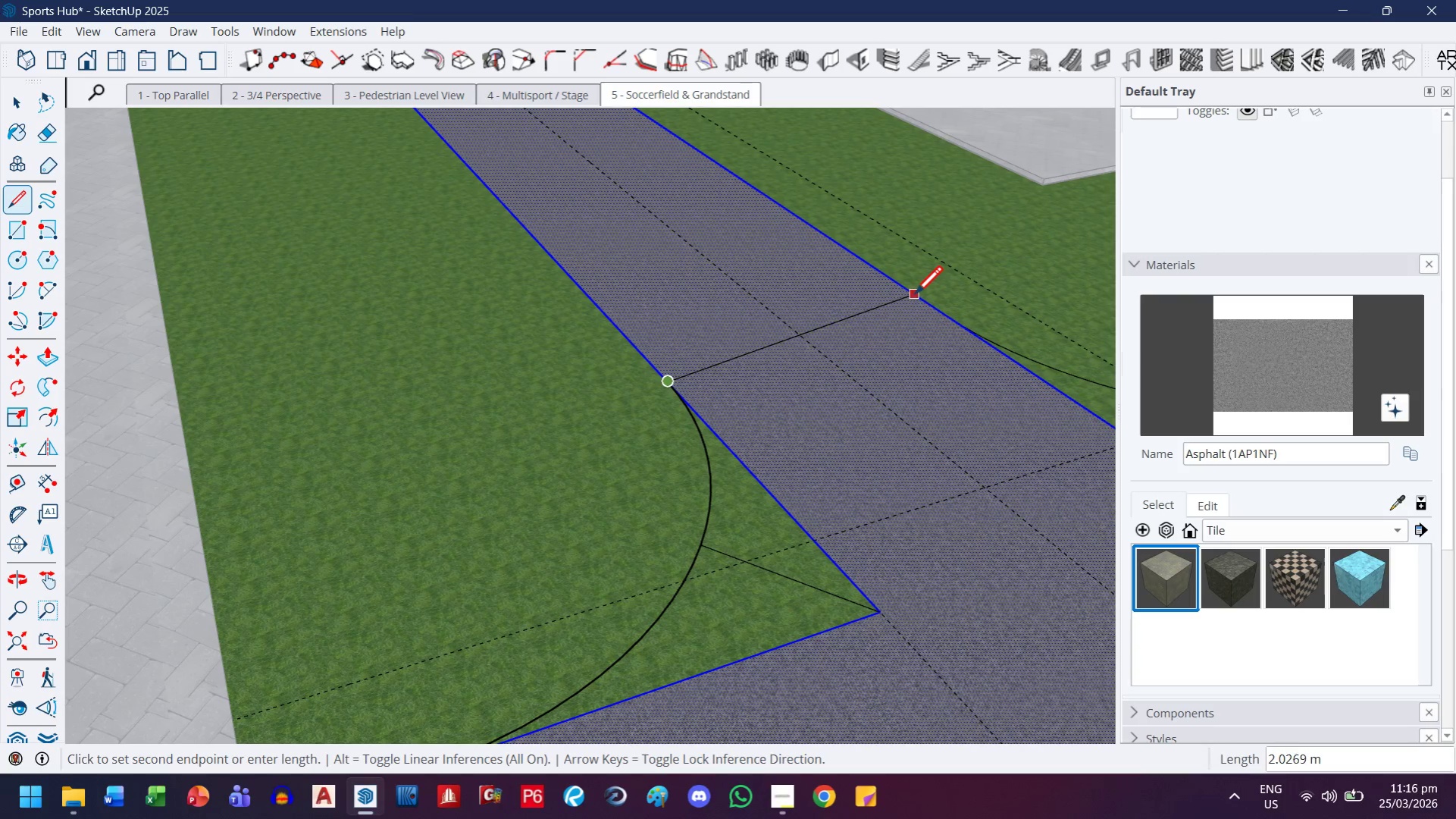 
left_click([917, 297])
 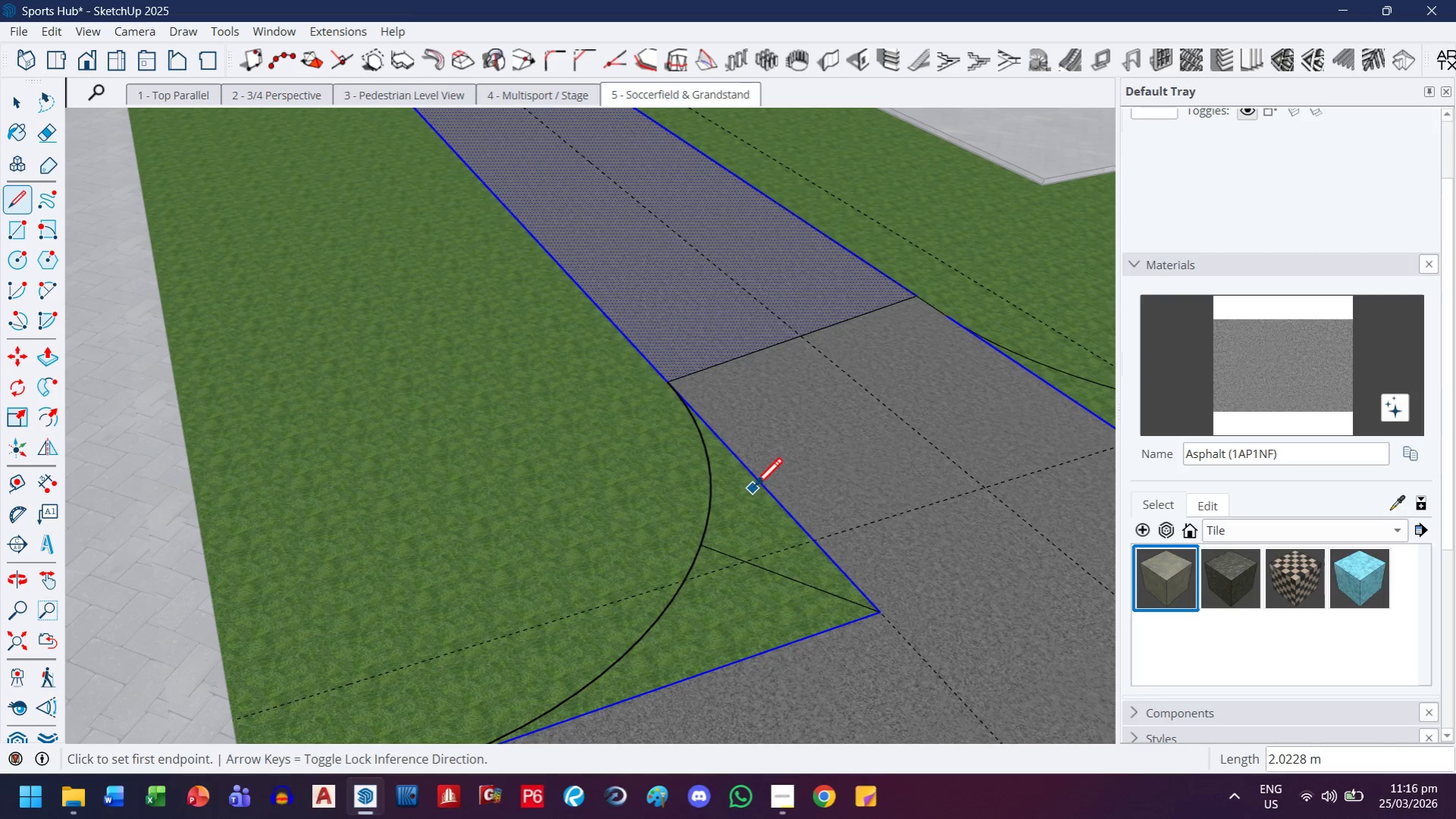 
key(E)
 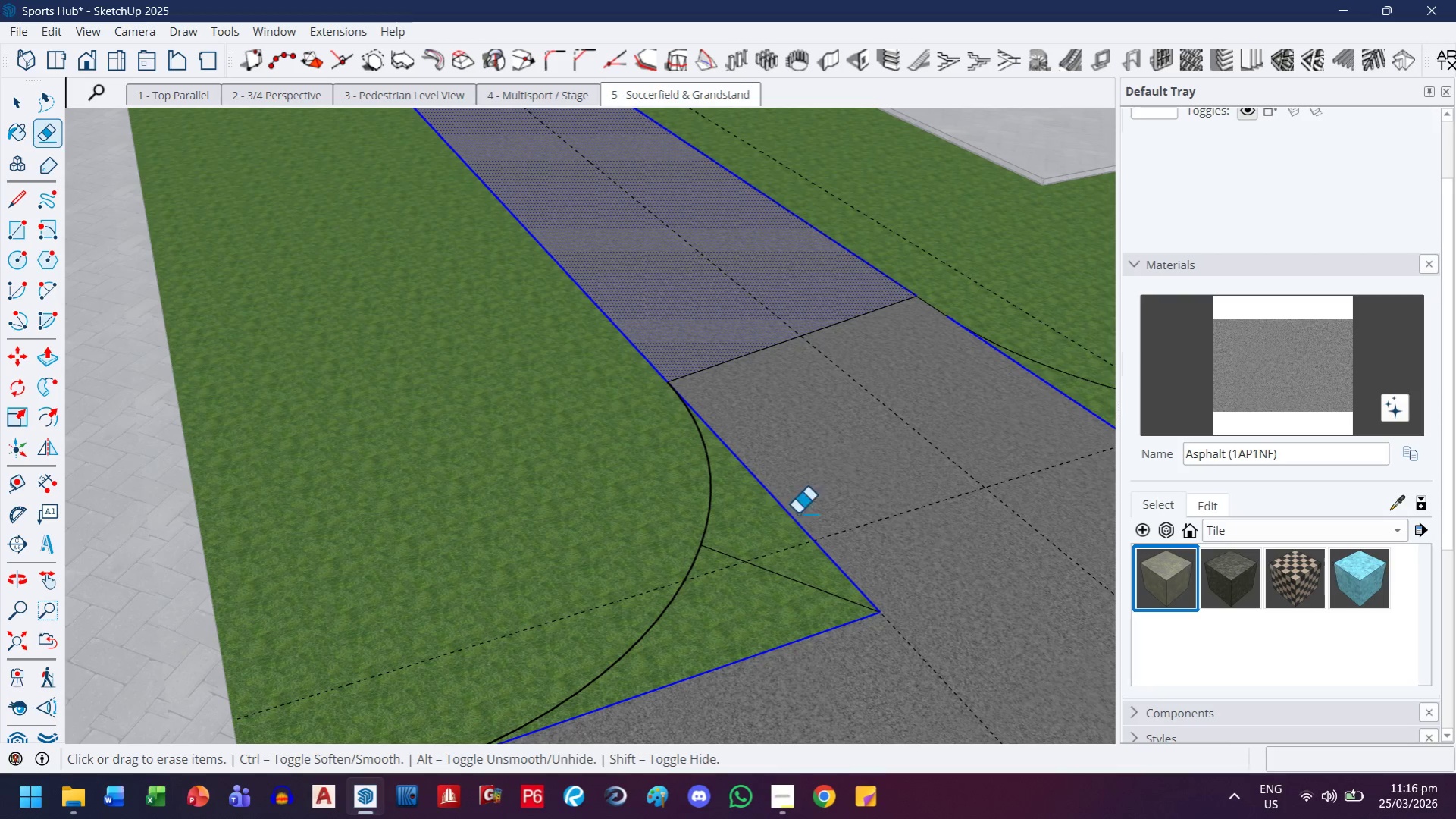 
left_click_drag(start_coordinate=[822, 487], to_coordinate=[803, 529])
 